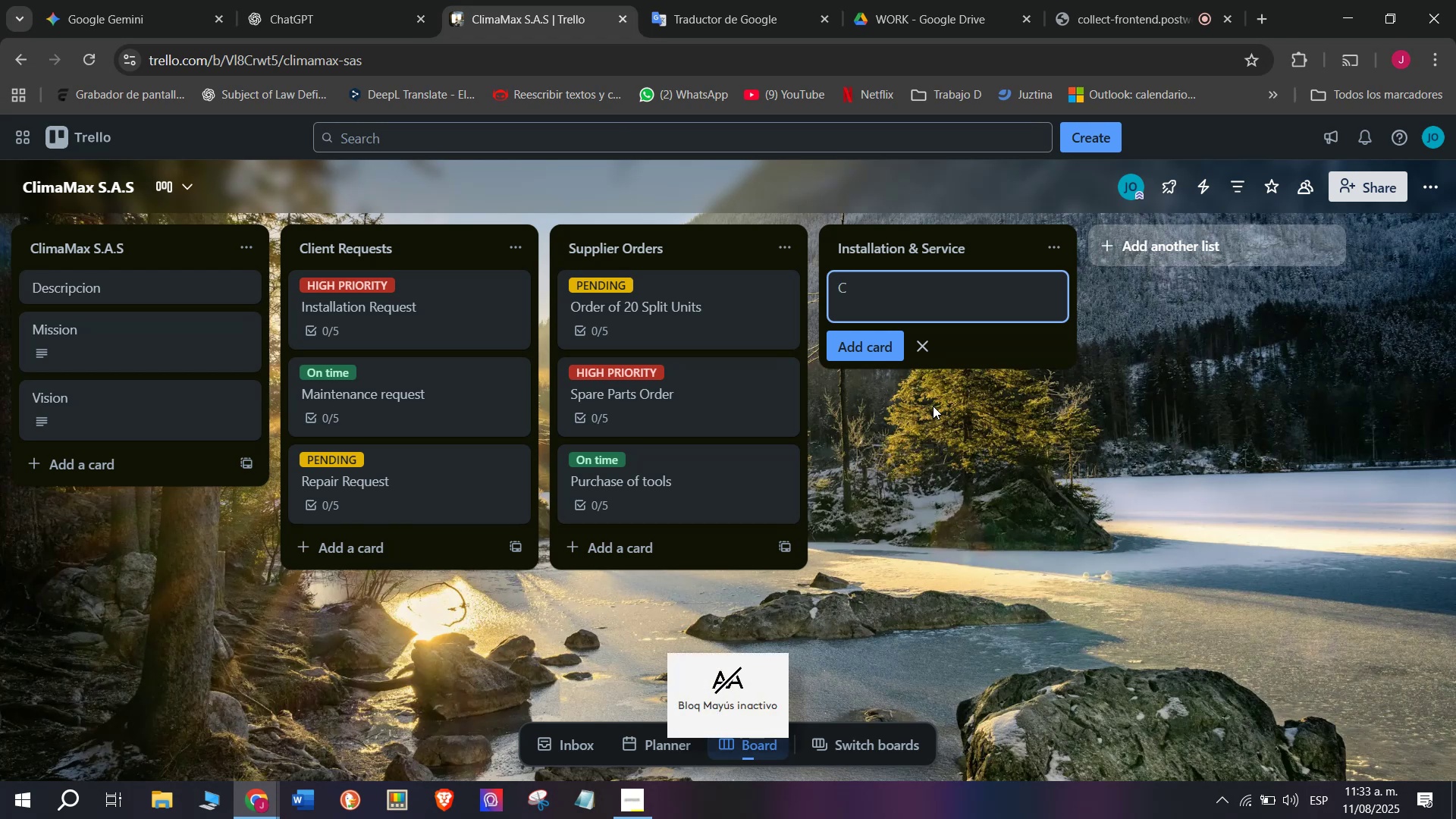 
key(Backspace)
 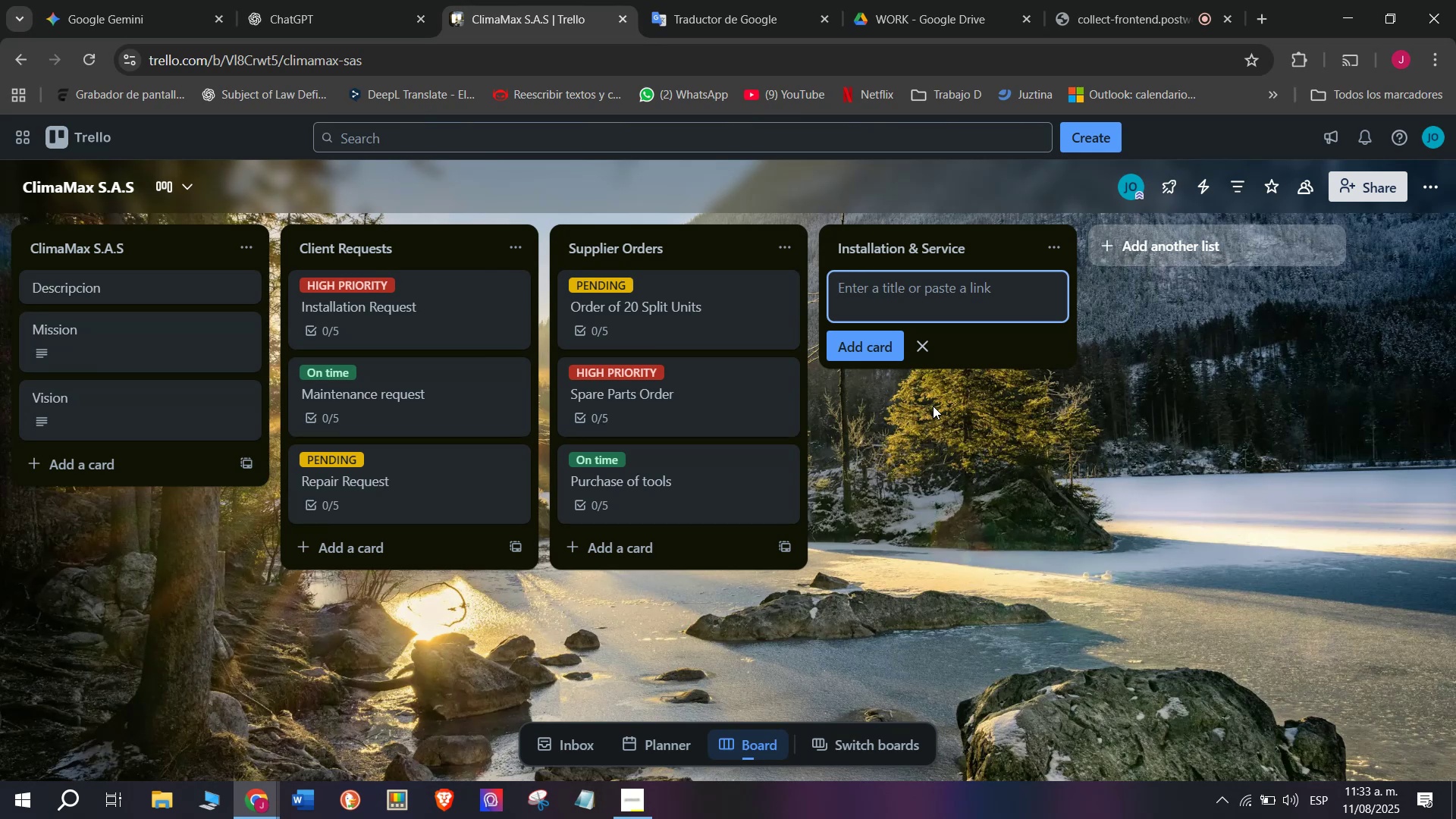 
type(Ner)
key(Backspace)
type(w Instala)
key(Backspace)
type(lation )
 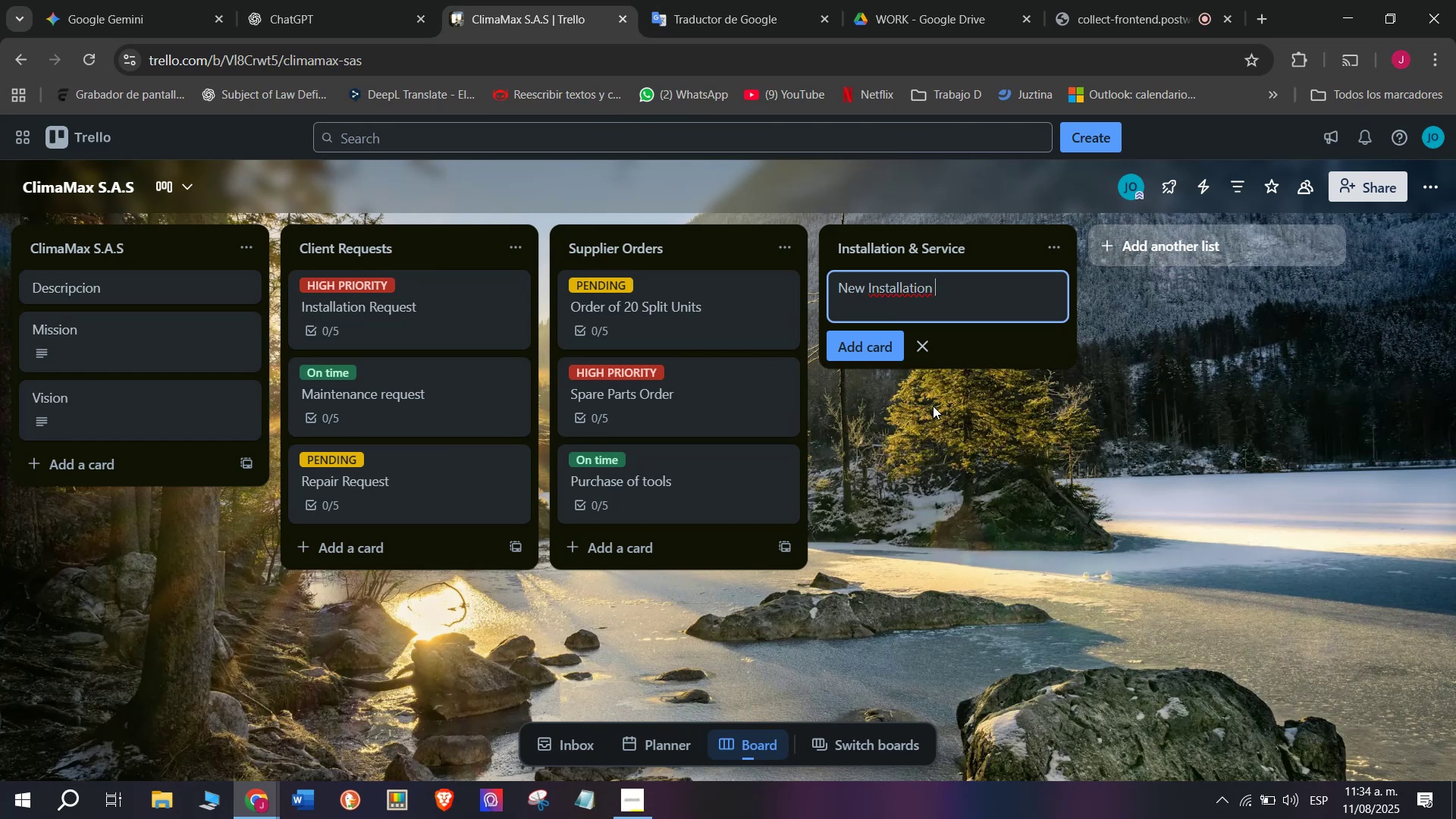 
wait(10.61)
 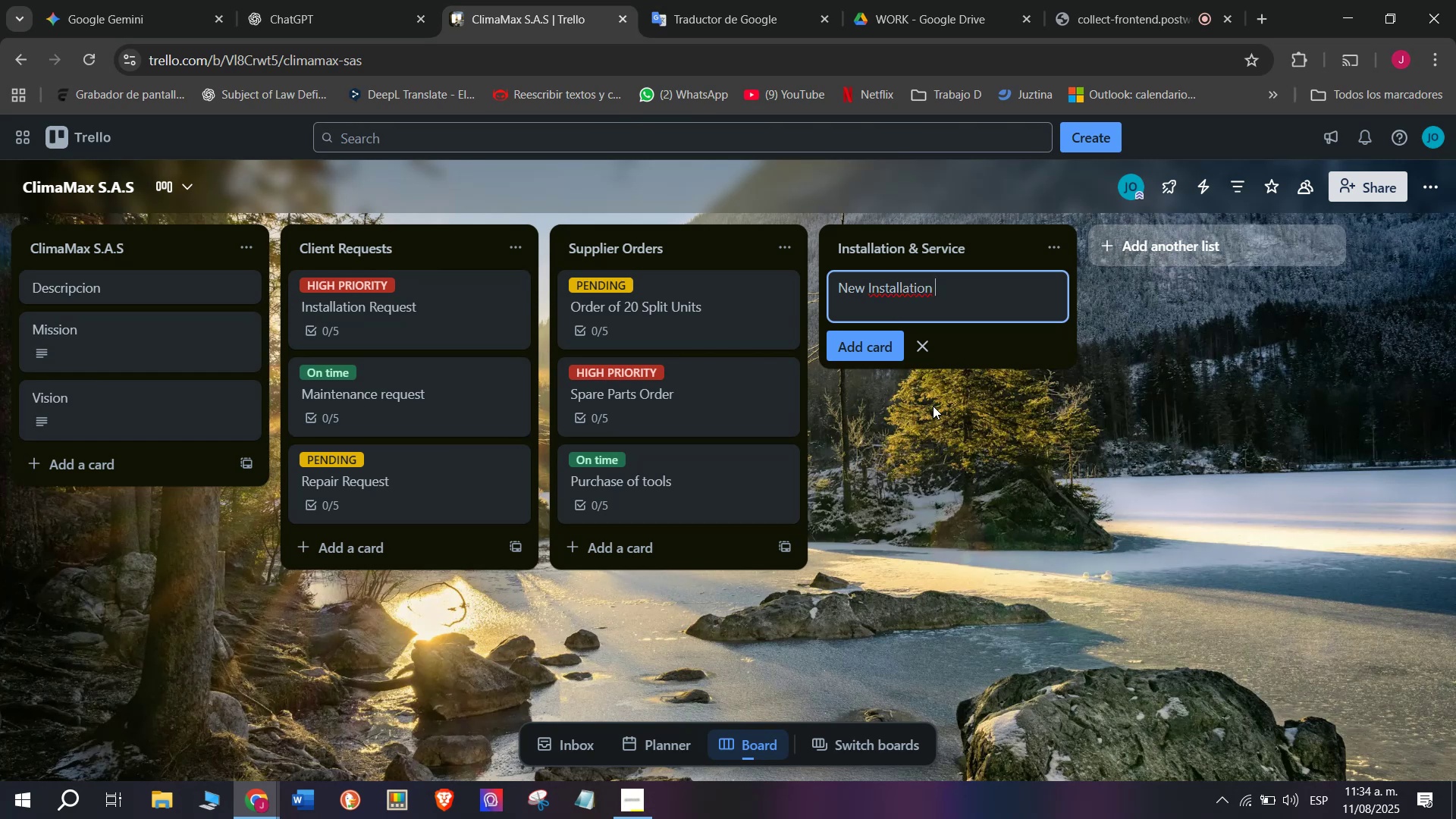 
key(Backspace)
type(- mall plaza)
 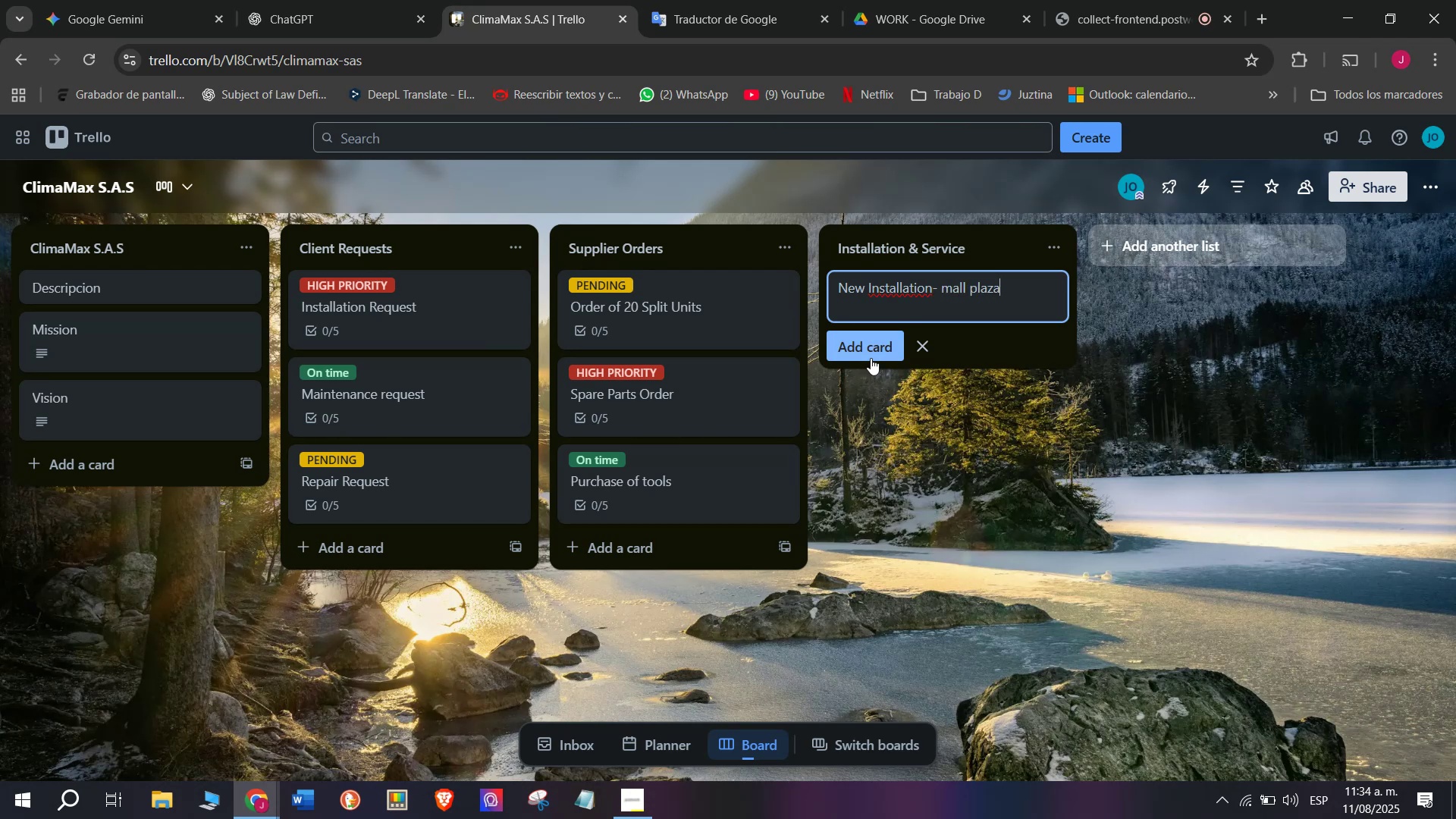 
key(Enter)
 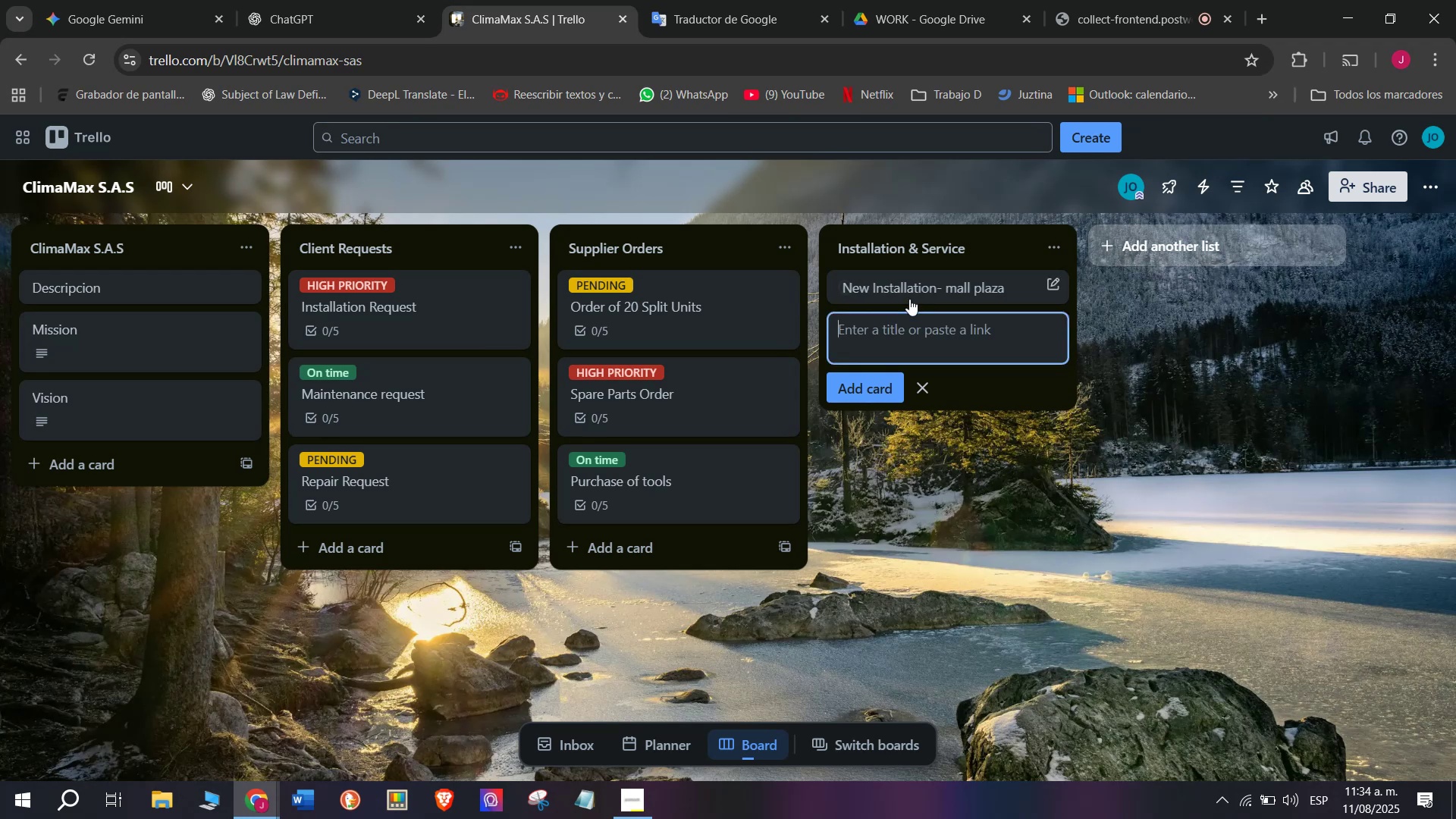 
left_click([909, 284])
 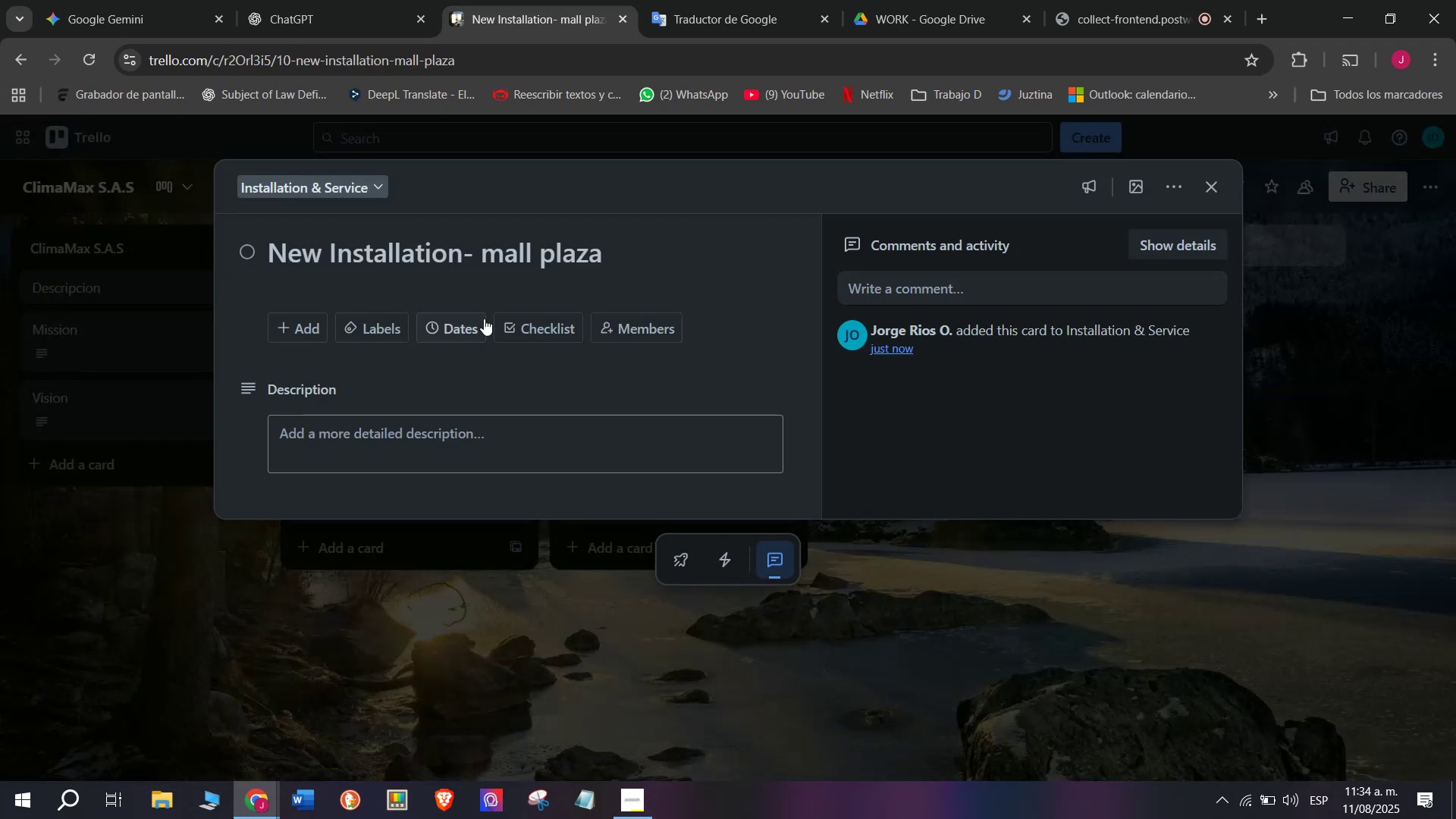 
left_click([528, 328])
 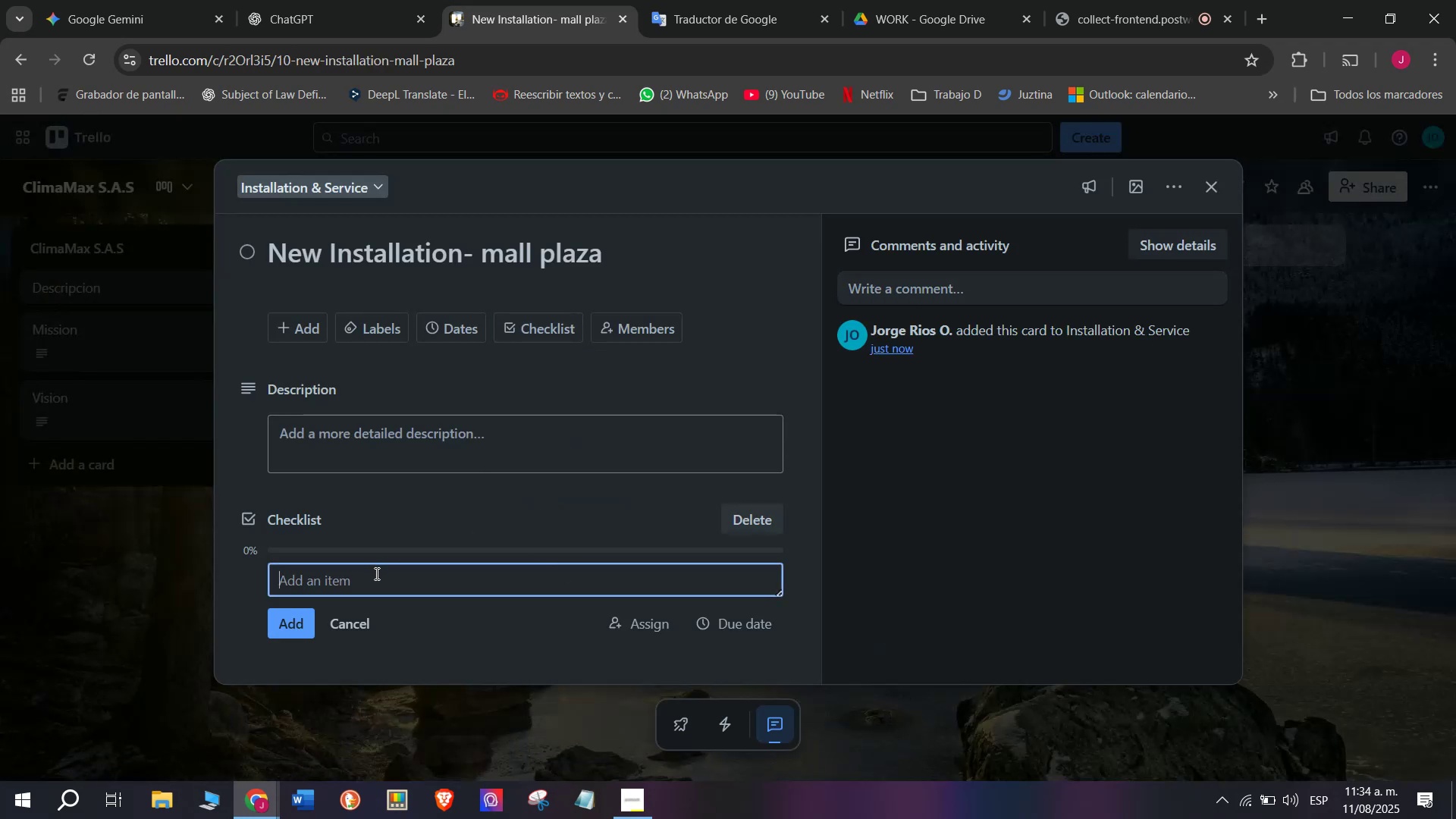 
type(Inspeccio)
key(Backspace)
key(Backspace)
key(Backspace)
type(t isntala)
key(Backspace)
type(lation site)
 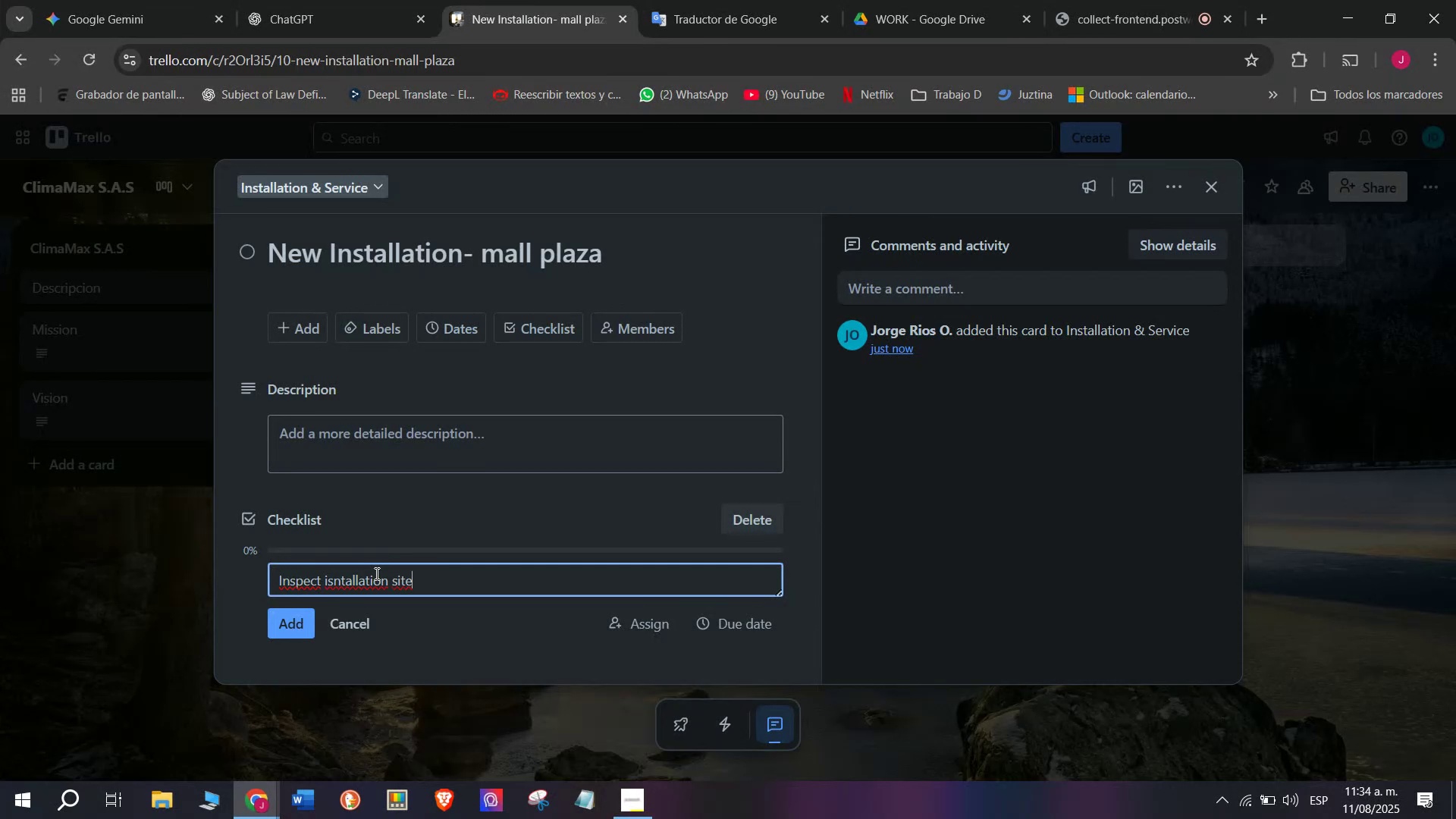 
key(Enter)
 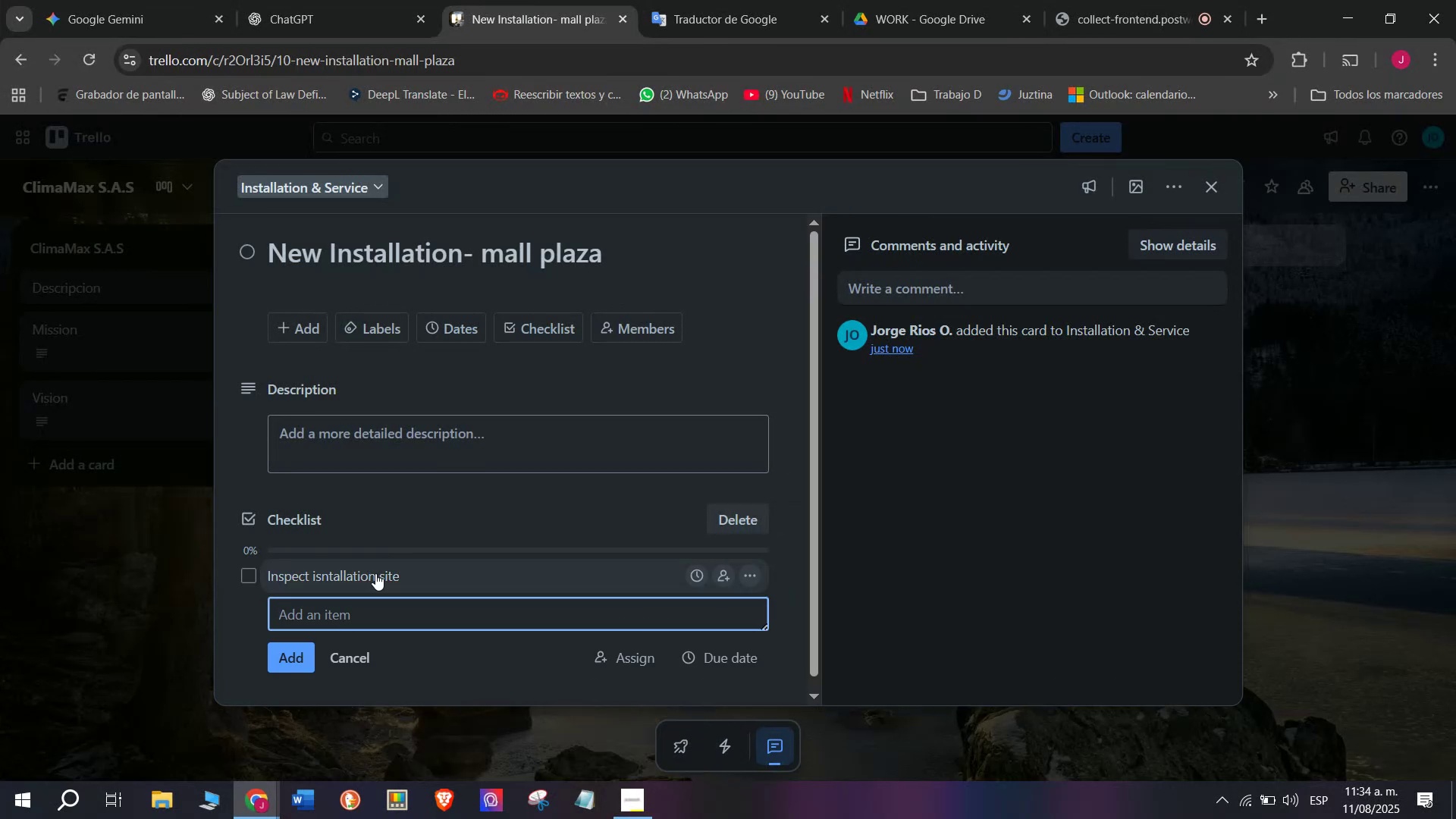 
wait(5.49)
 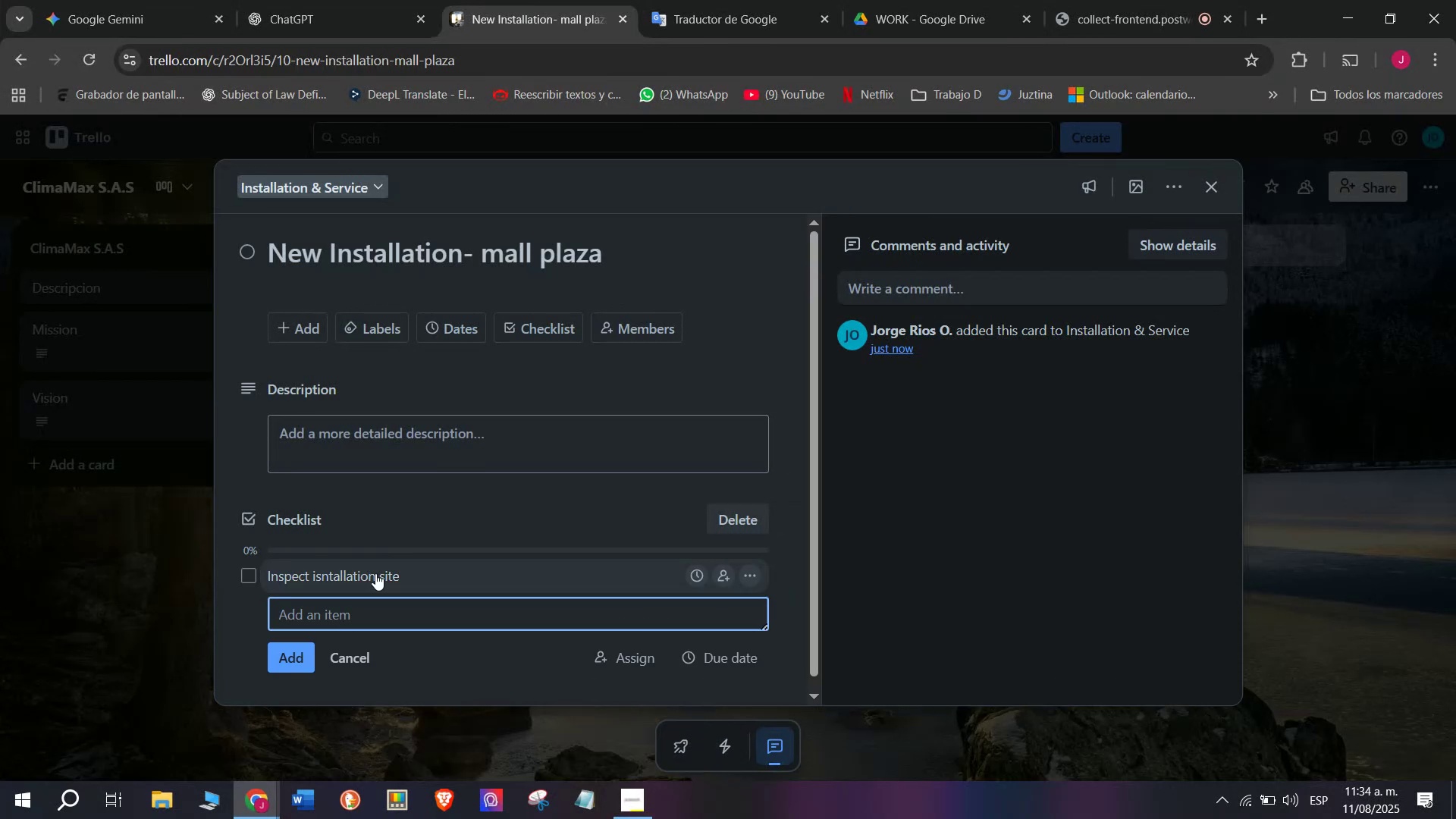 
type(Prepare materials and equipment)
 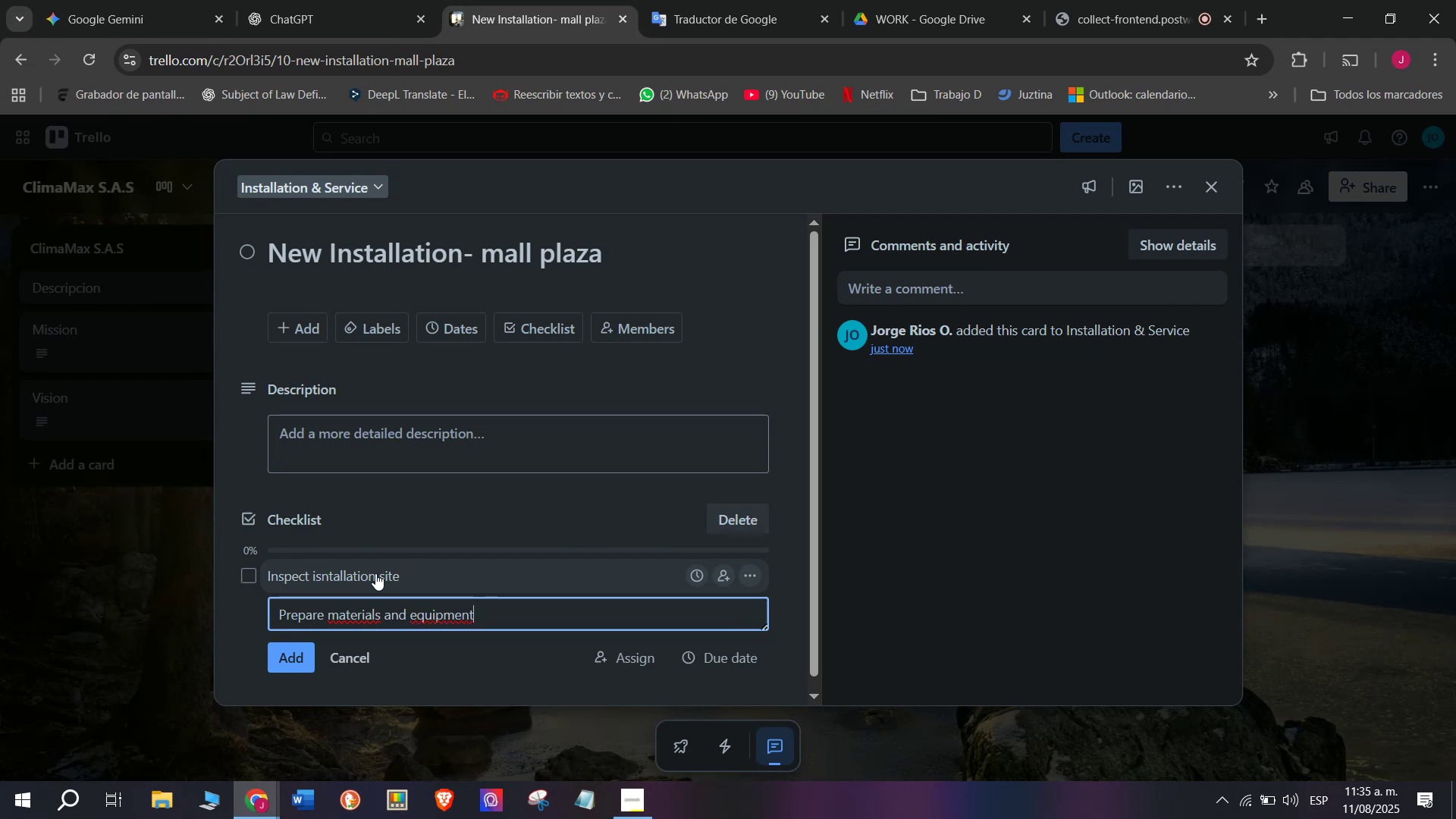 
key(Enter)
 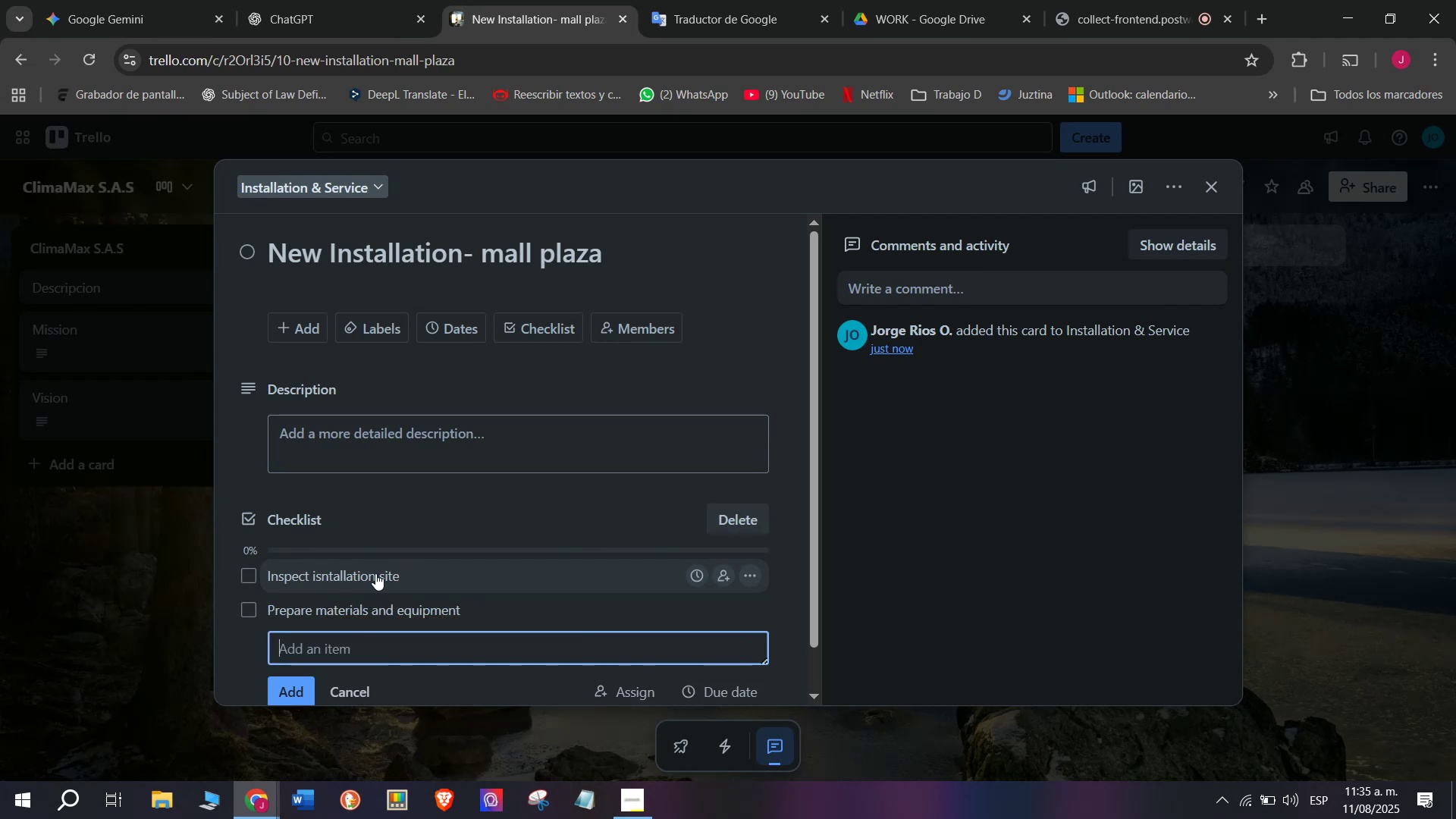 
type(Mount indoor ans)
key(Backspace)
type(d out )
key(Backspace)
type(door units)
 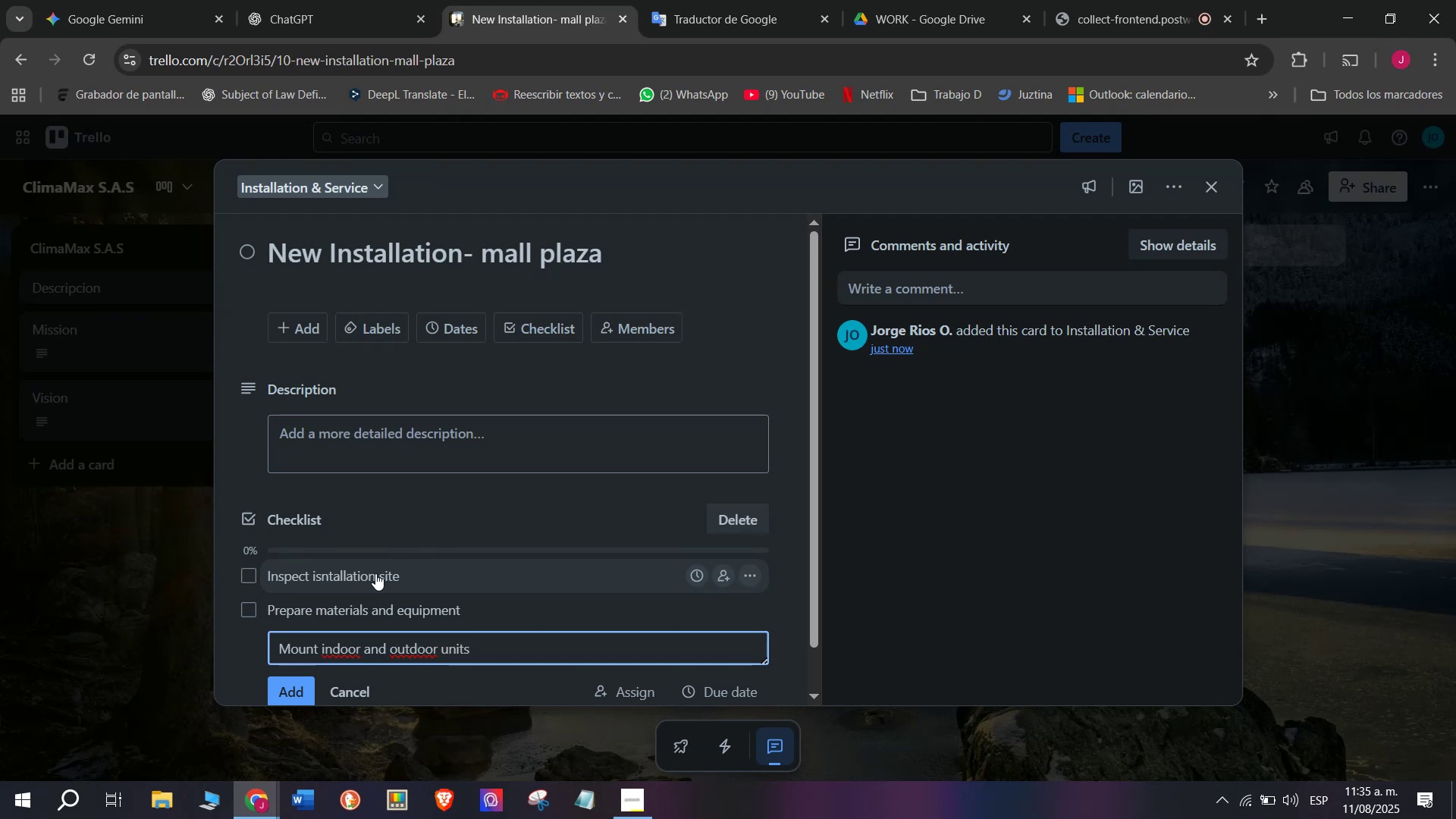 
key(Enter)
 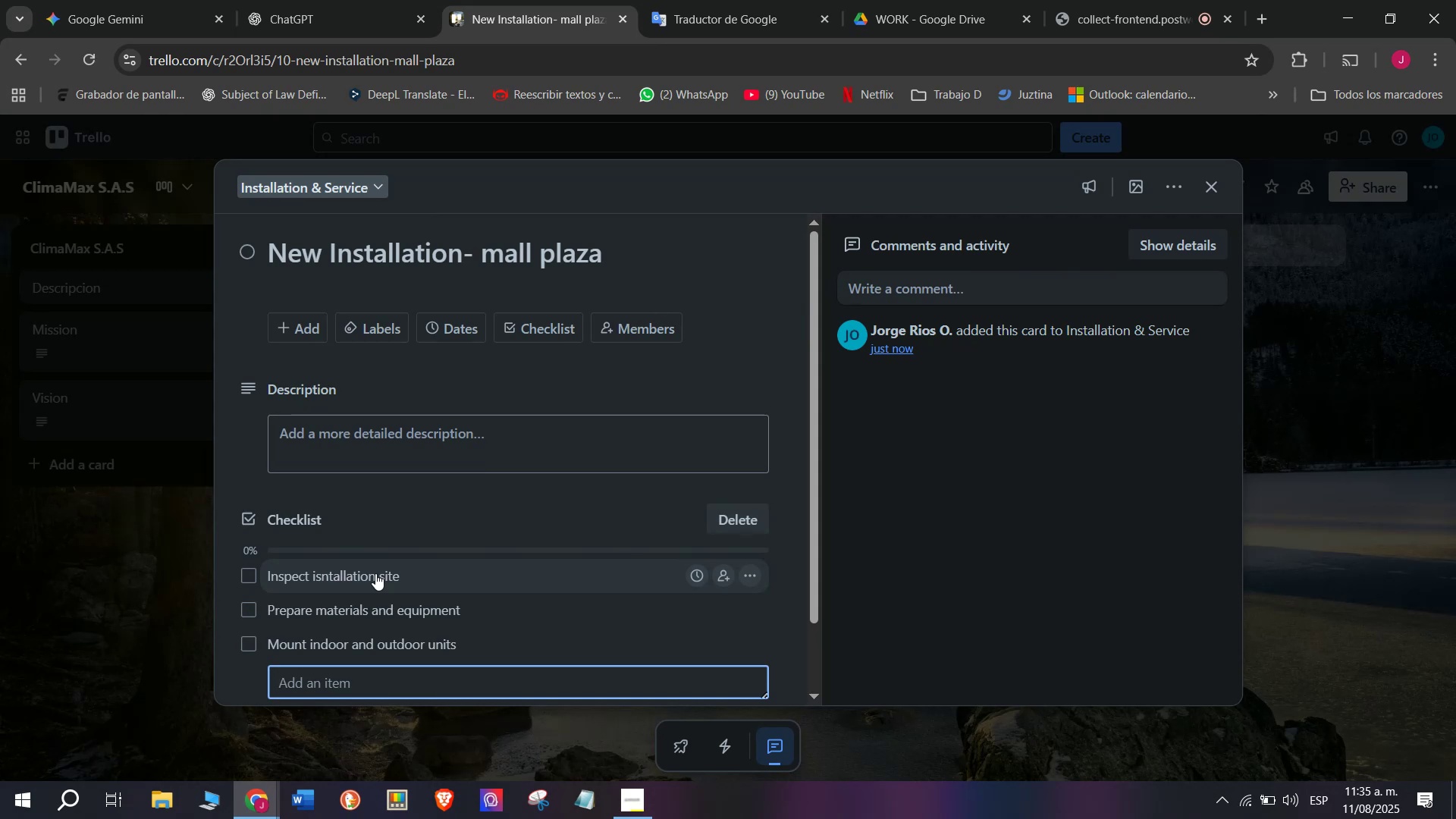 
type(Cone)
 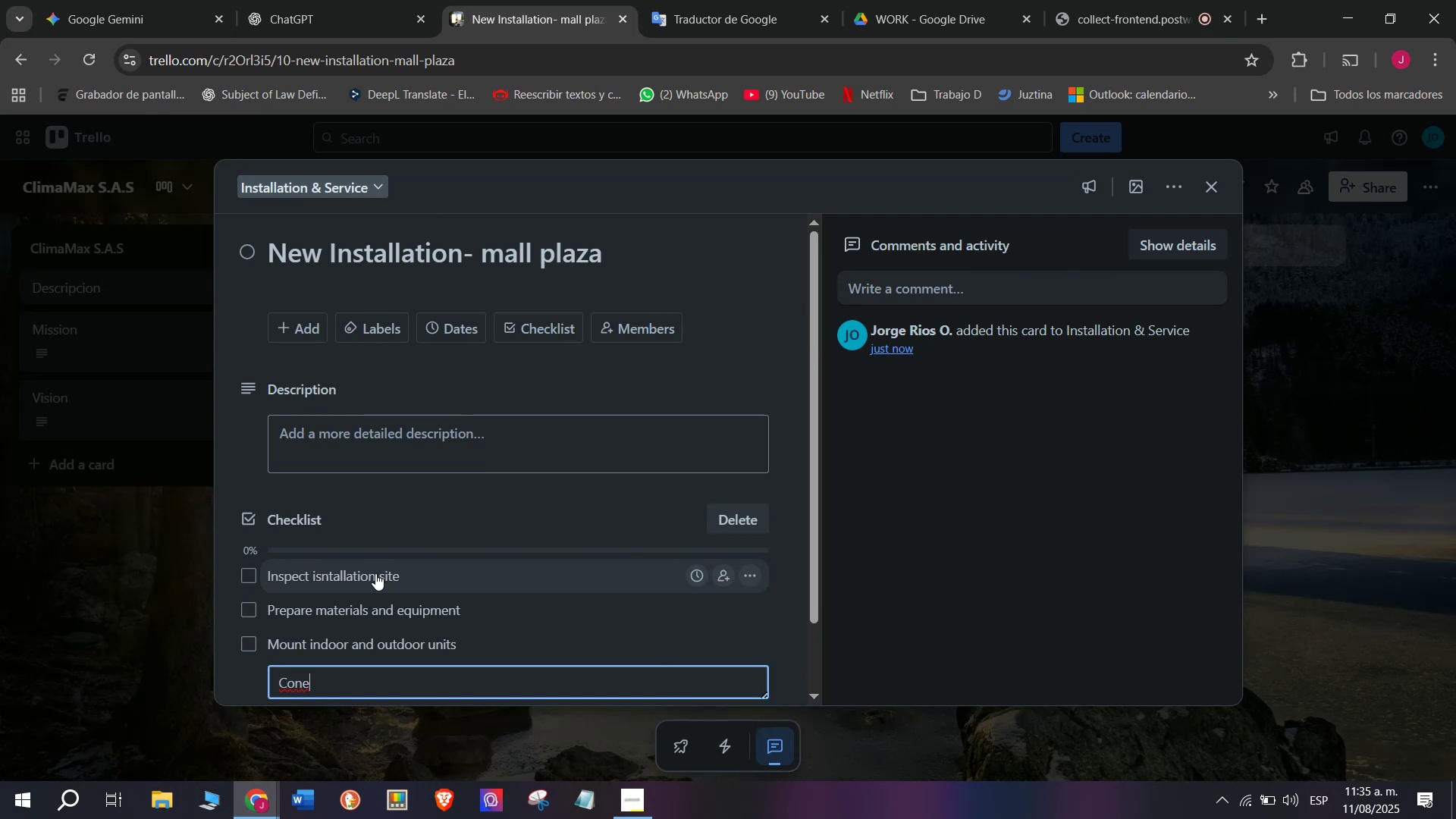 
key(Backspace)
type(nets)
key(Backspace)
key(Backspace)
type(ct refrigerant )
 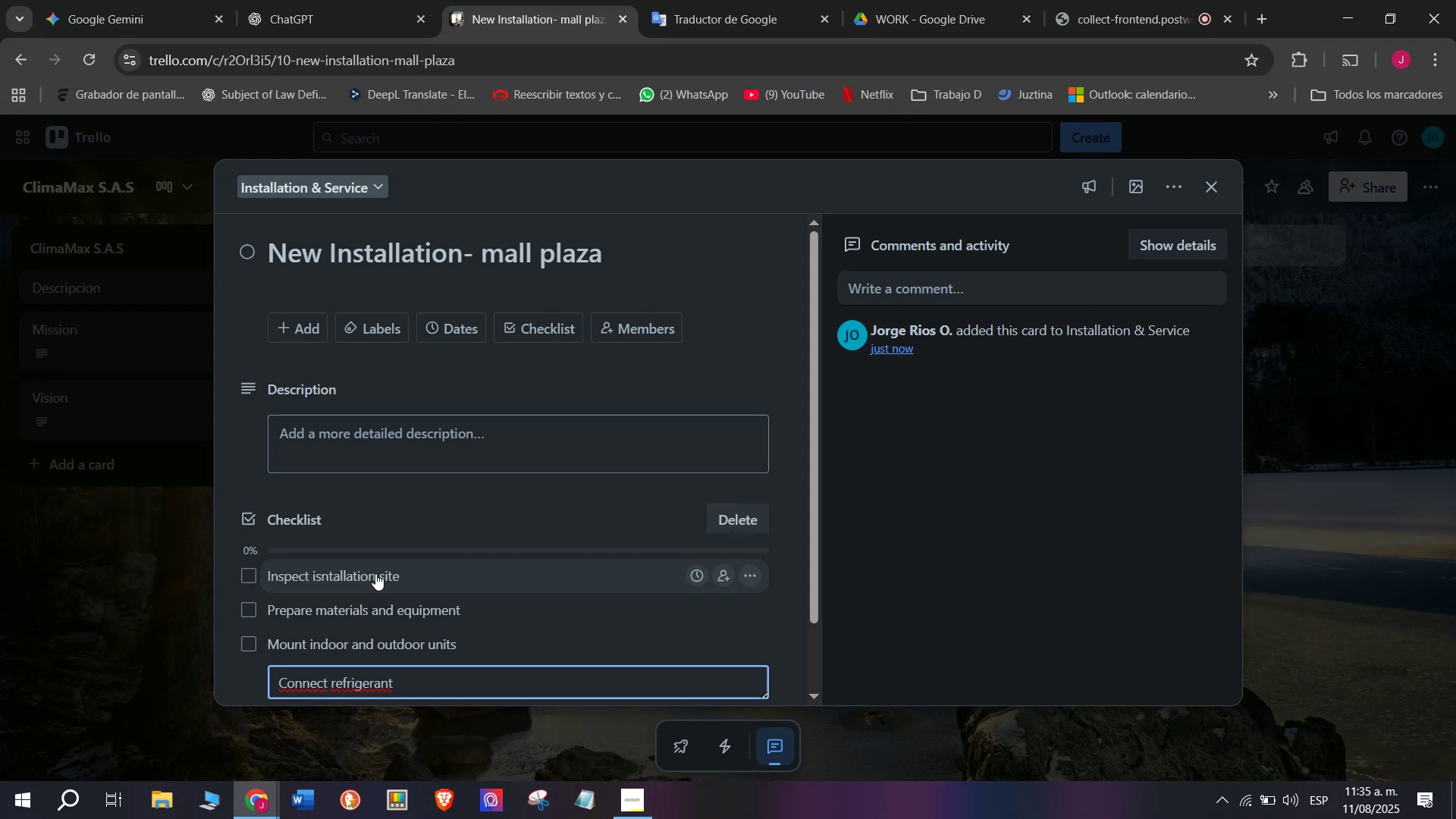 
wait(5.5)
 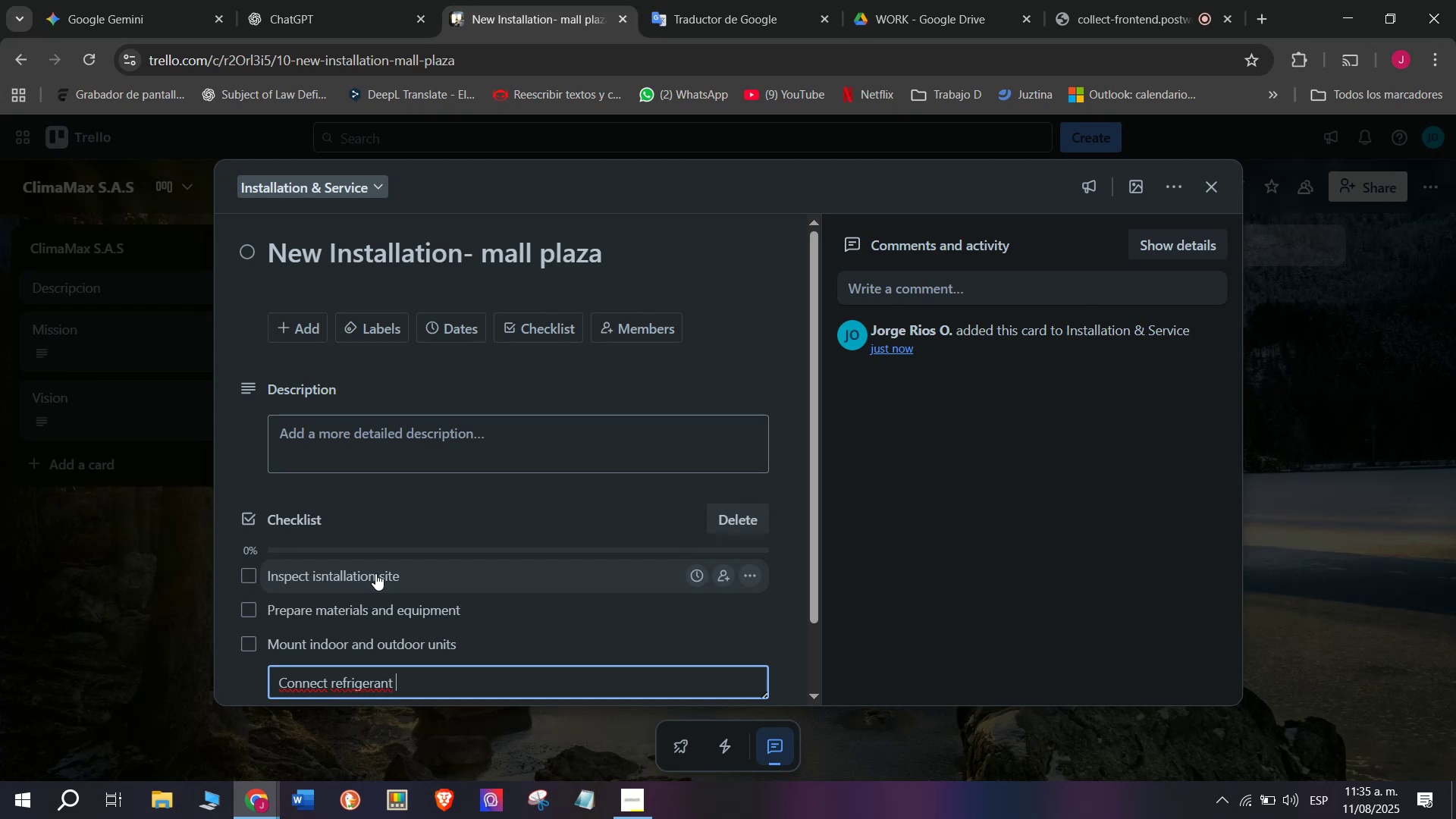 
type(lines)
 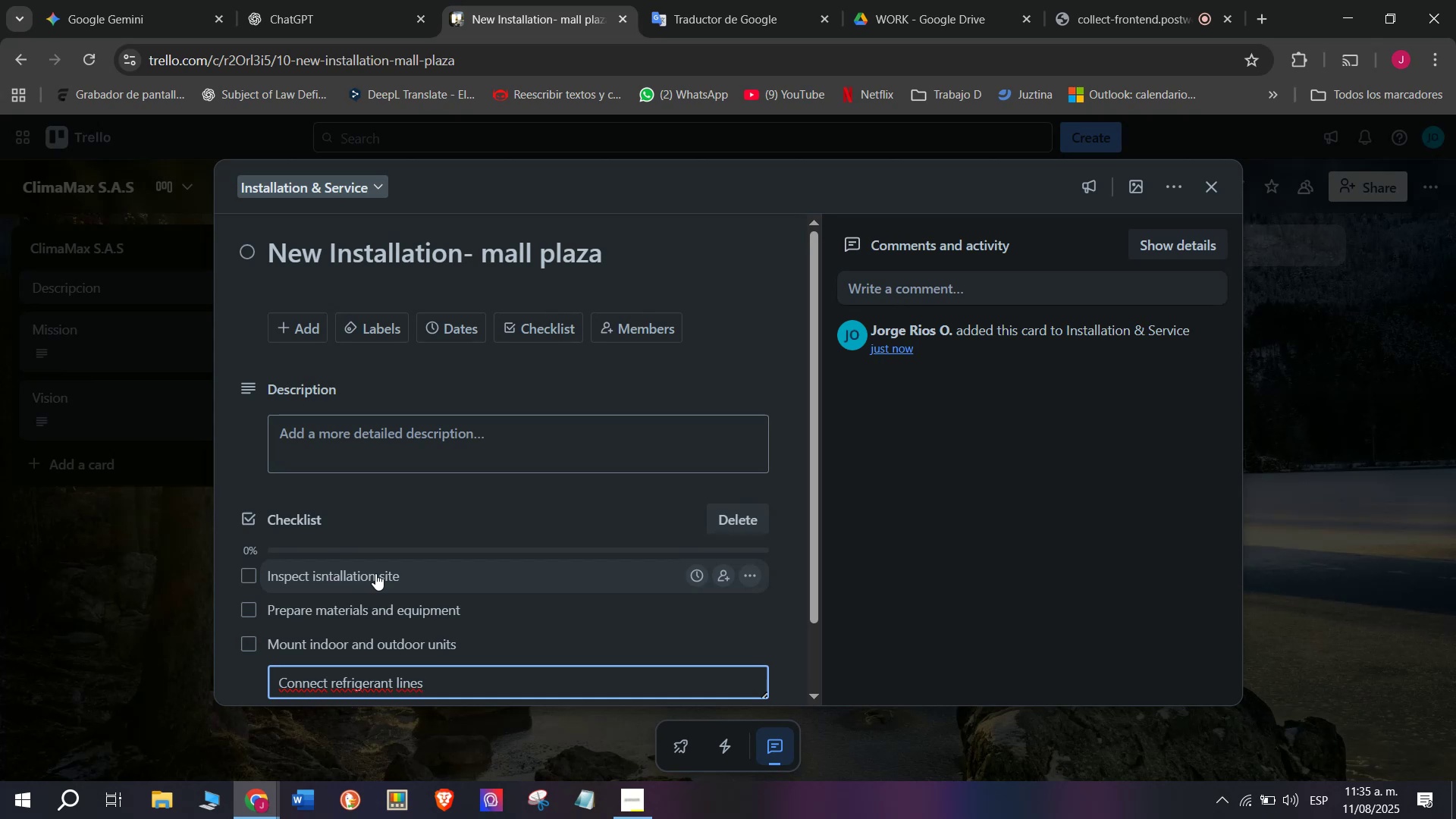 
key(Enter)
 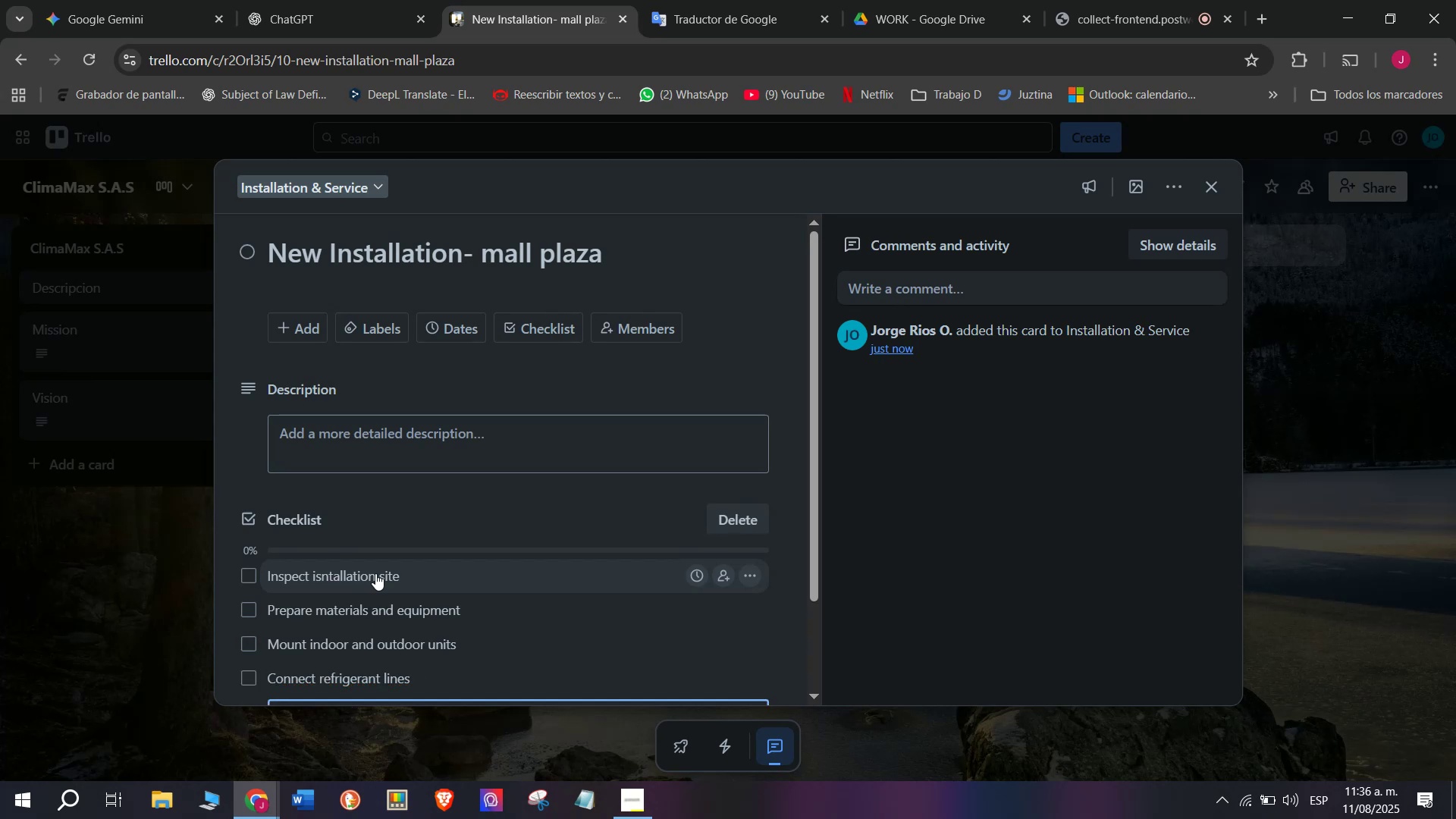 
scroll: coordinate [375, 573], scroll_direction: down, amount: 2.0
 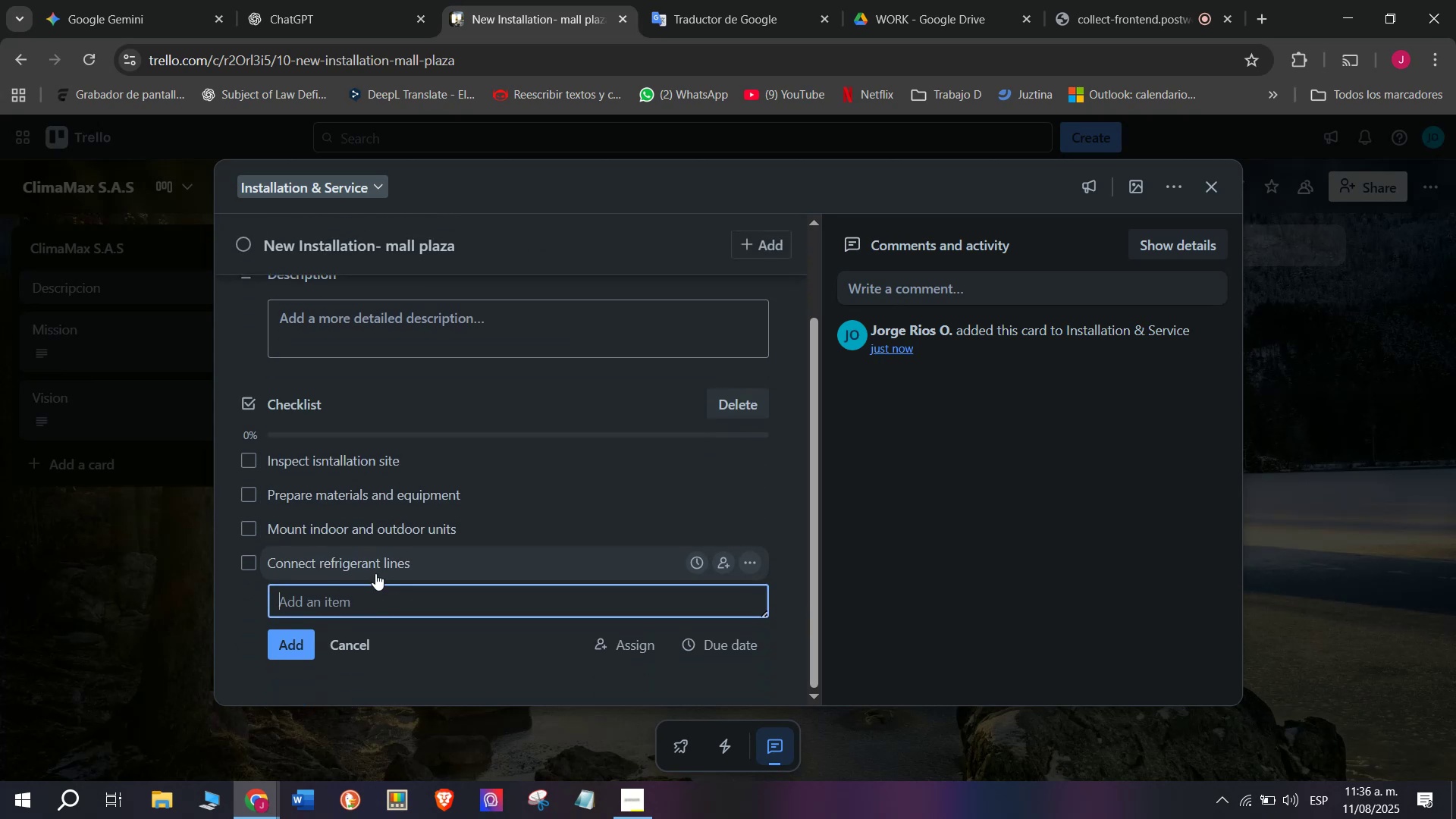 
type(Test and Adju)
key(Backspace)
type(ud)
key(Backspace)
type(st system)
 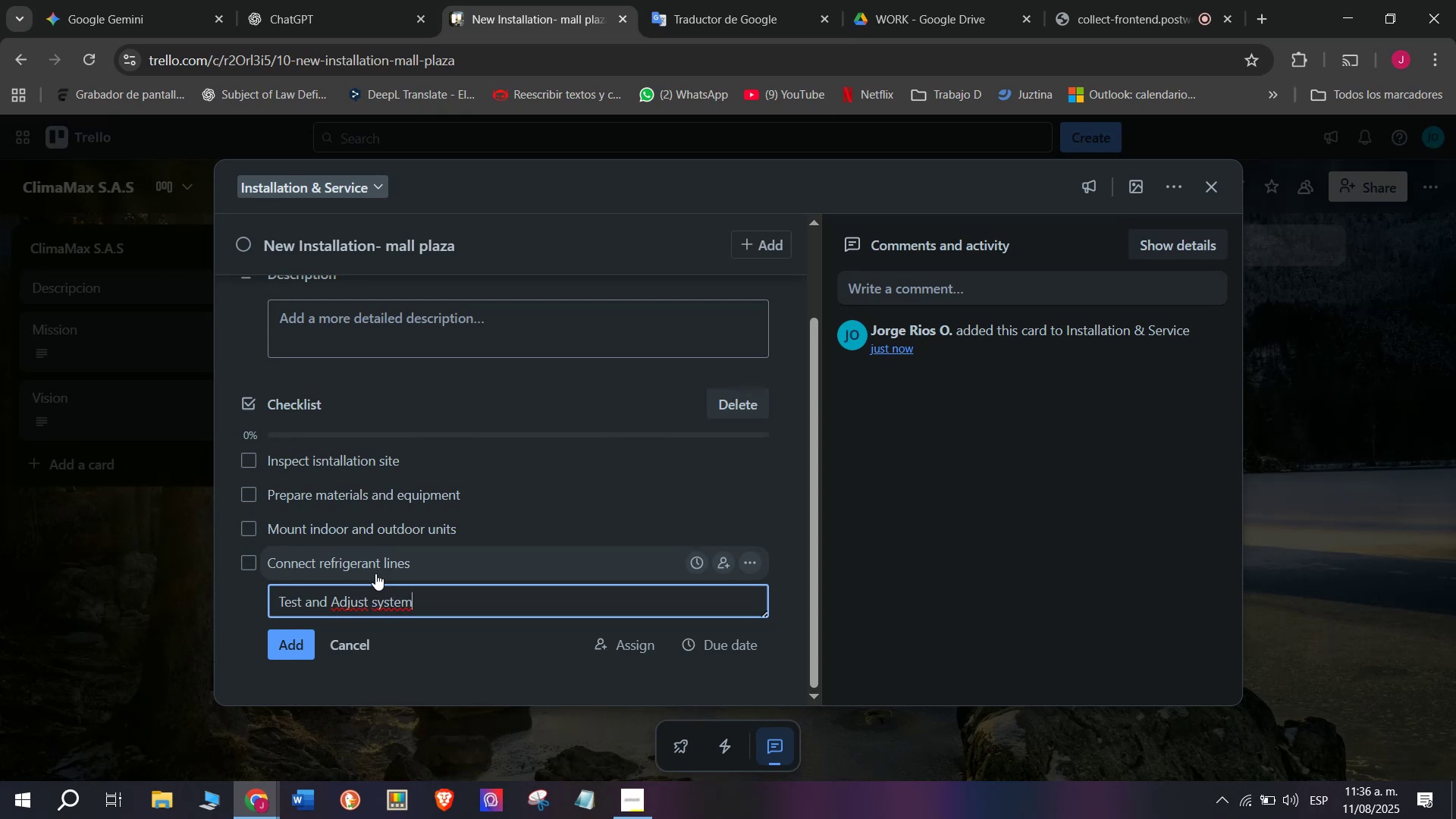 
key(Enter)
 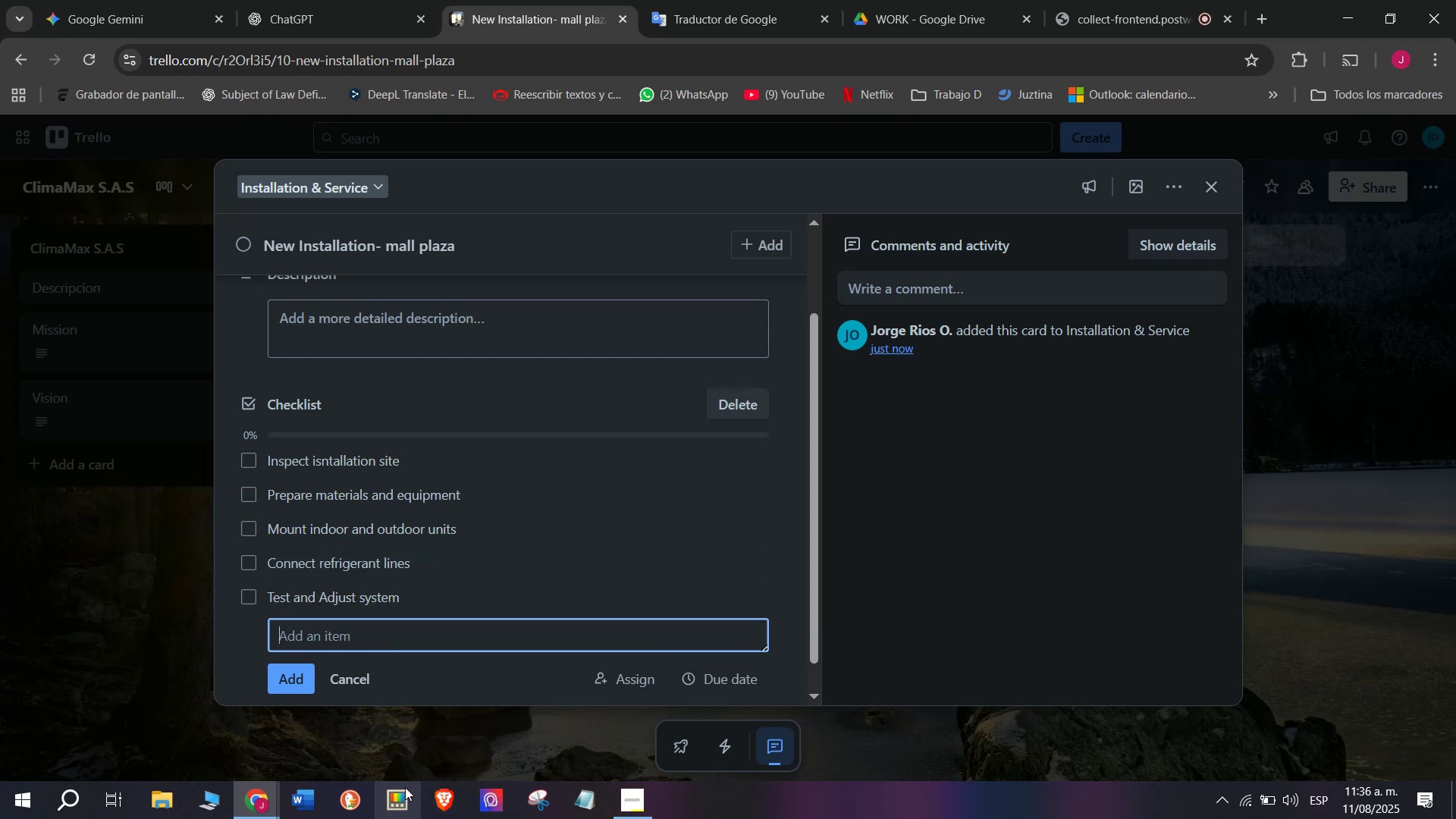 
wait(8.44)
 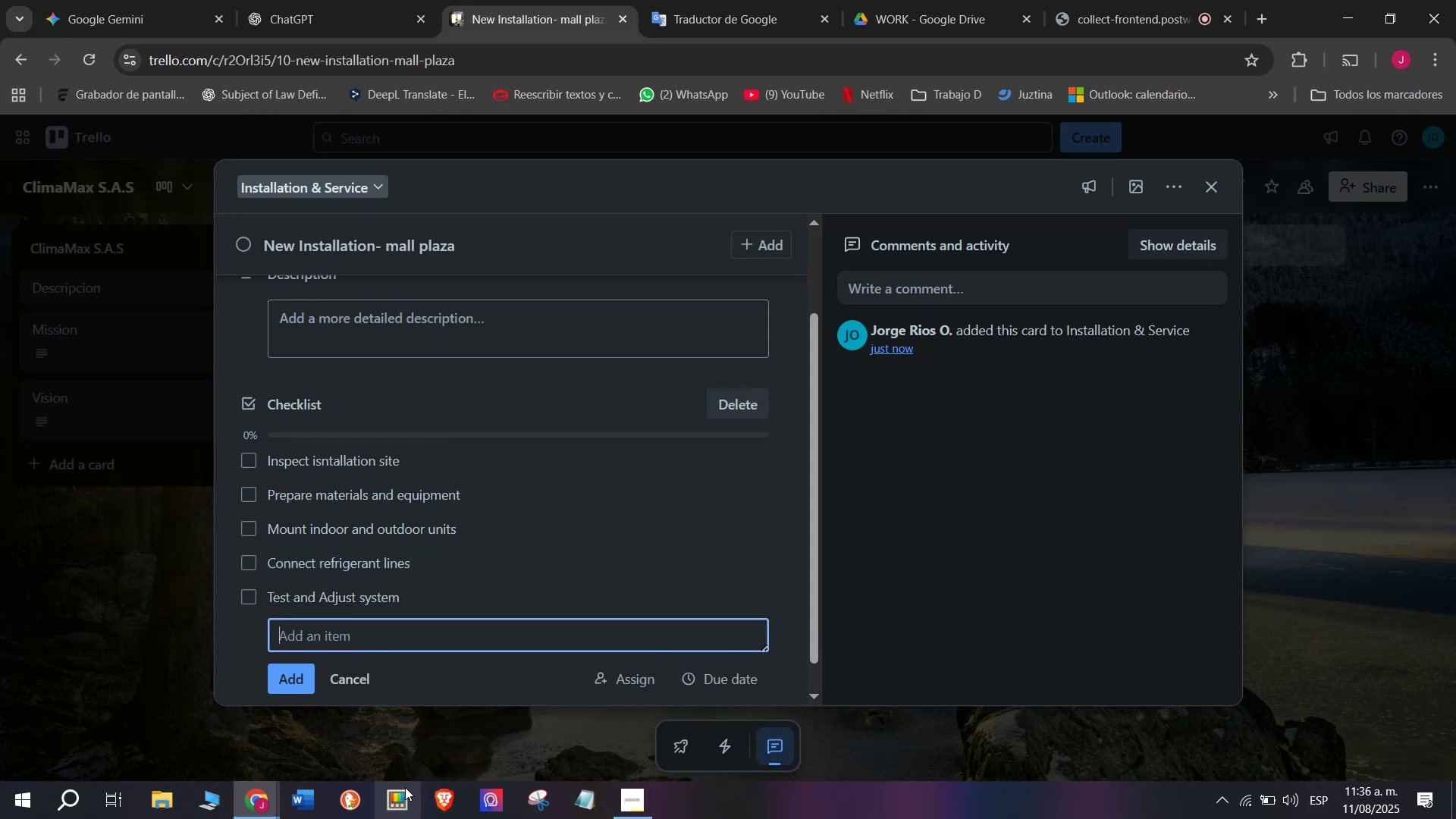 
scroll: coordinate [759, 504], scroll_direction: up, amount: 3.0
 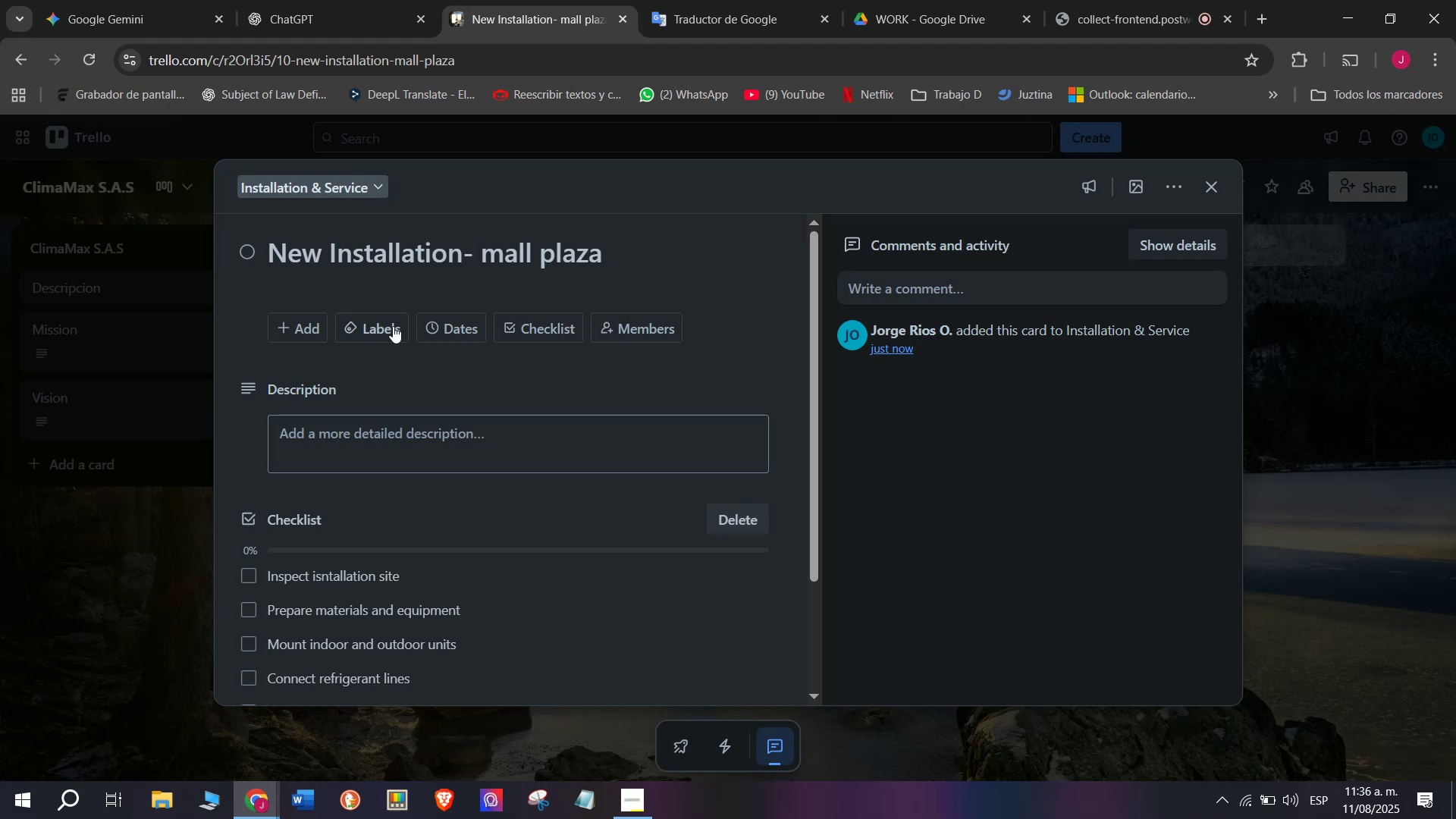 
left_click([347, 327])
 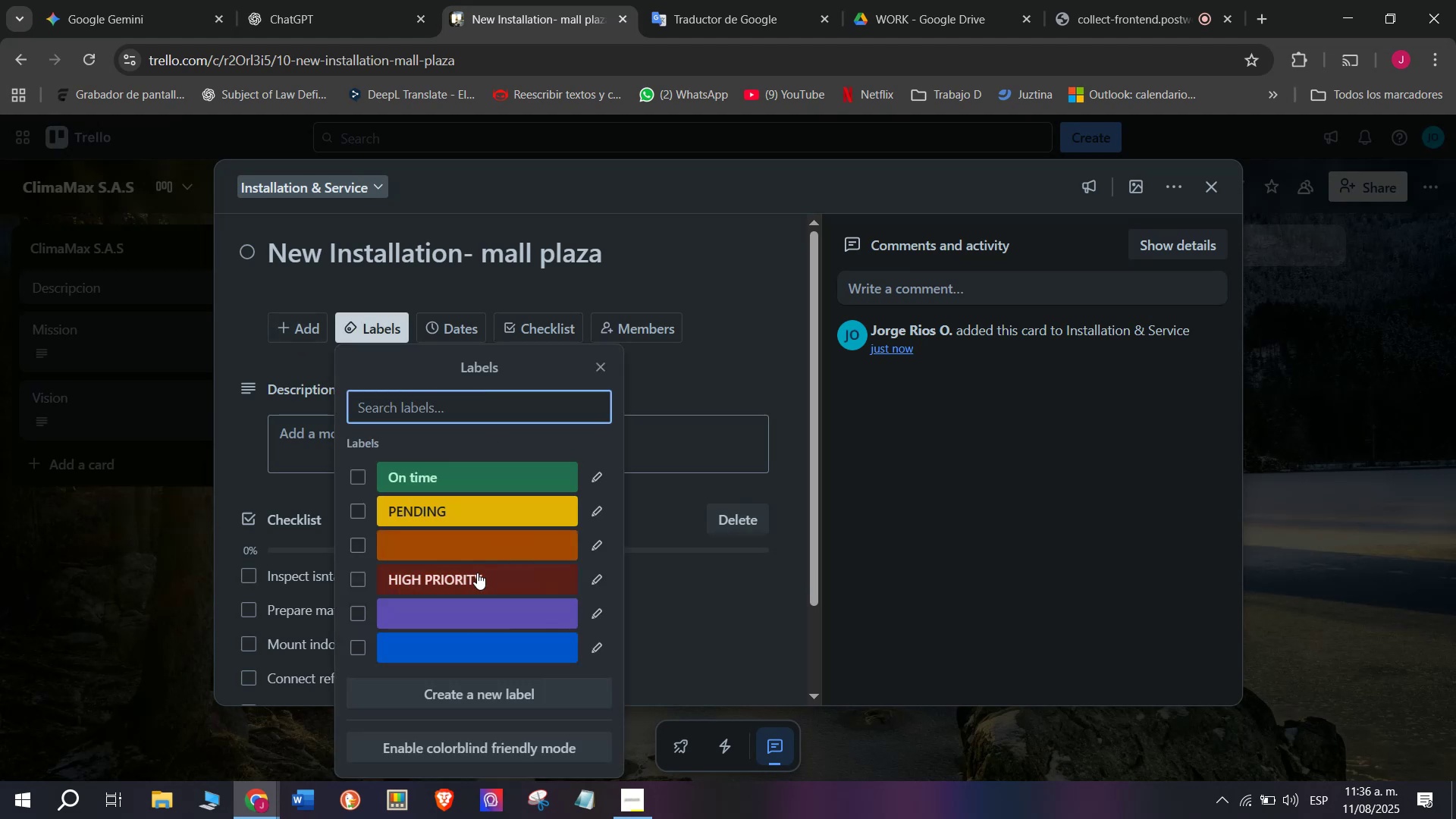 
left_click([482, 580])
 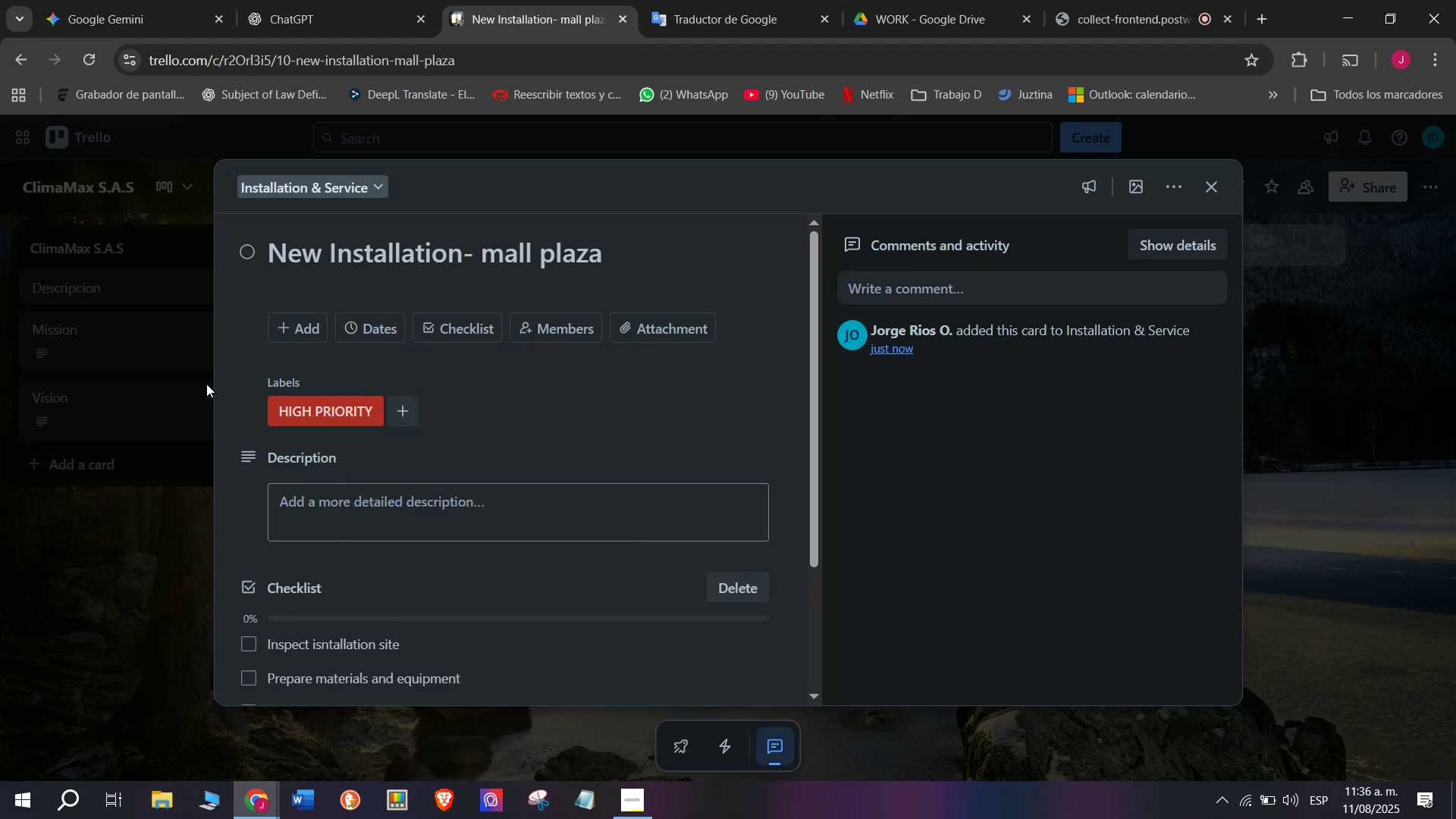 
double_click([166, 385])
 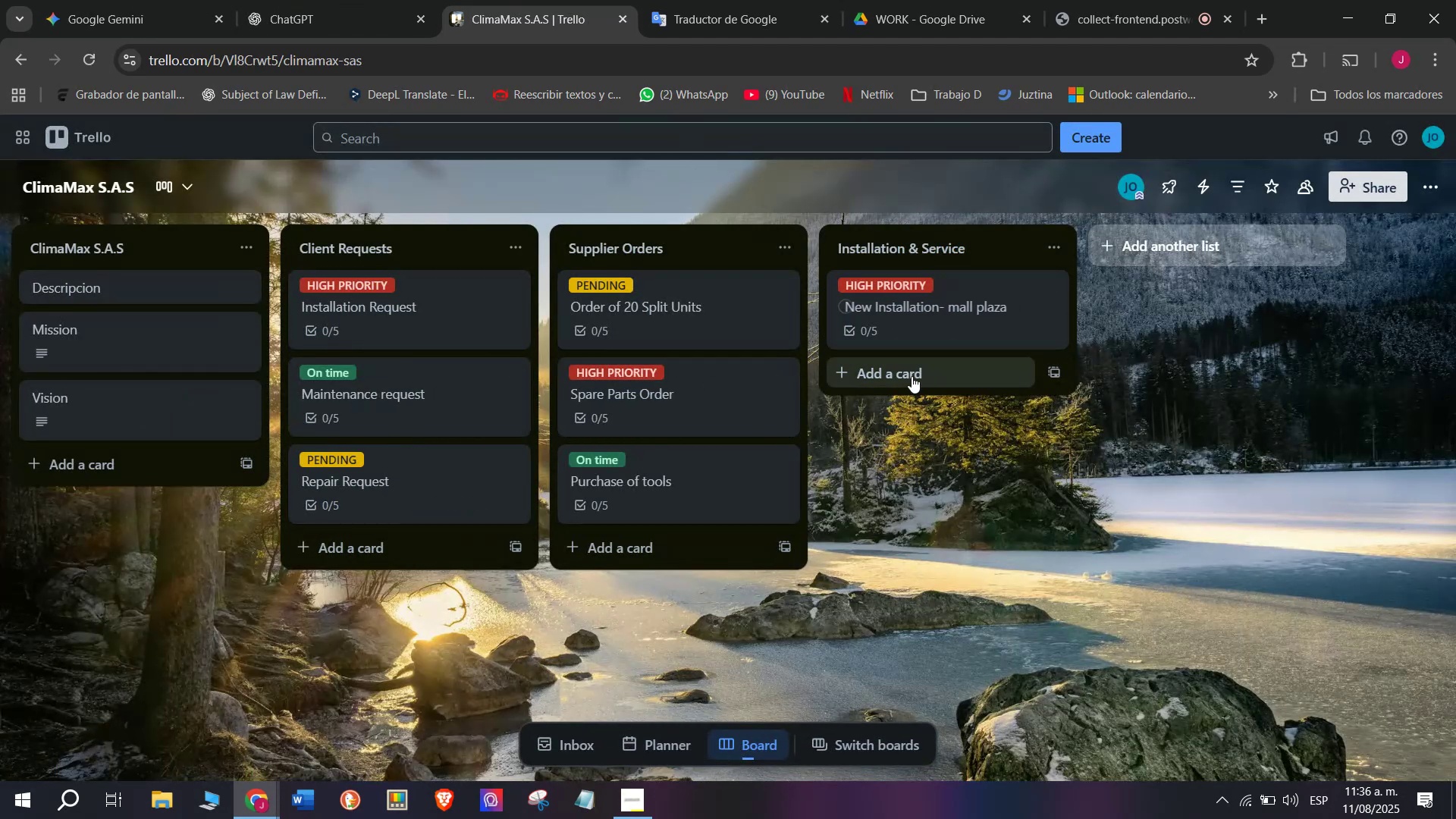 
left_click([912, 376])
 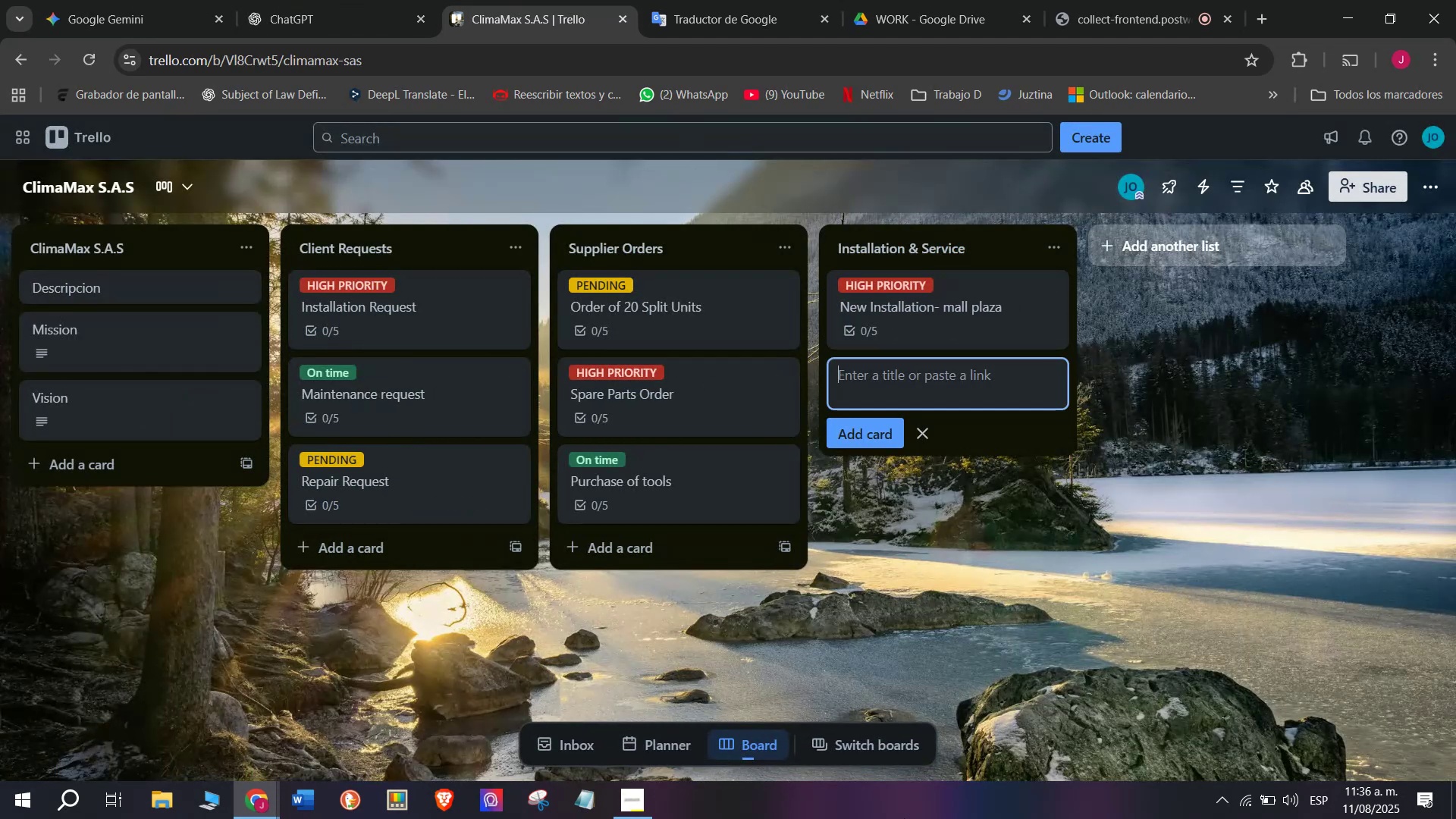 
wait(6.07)
 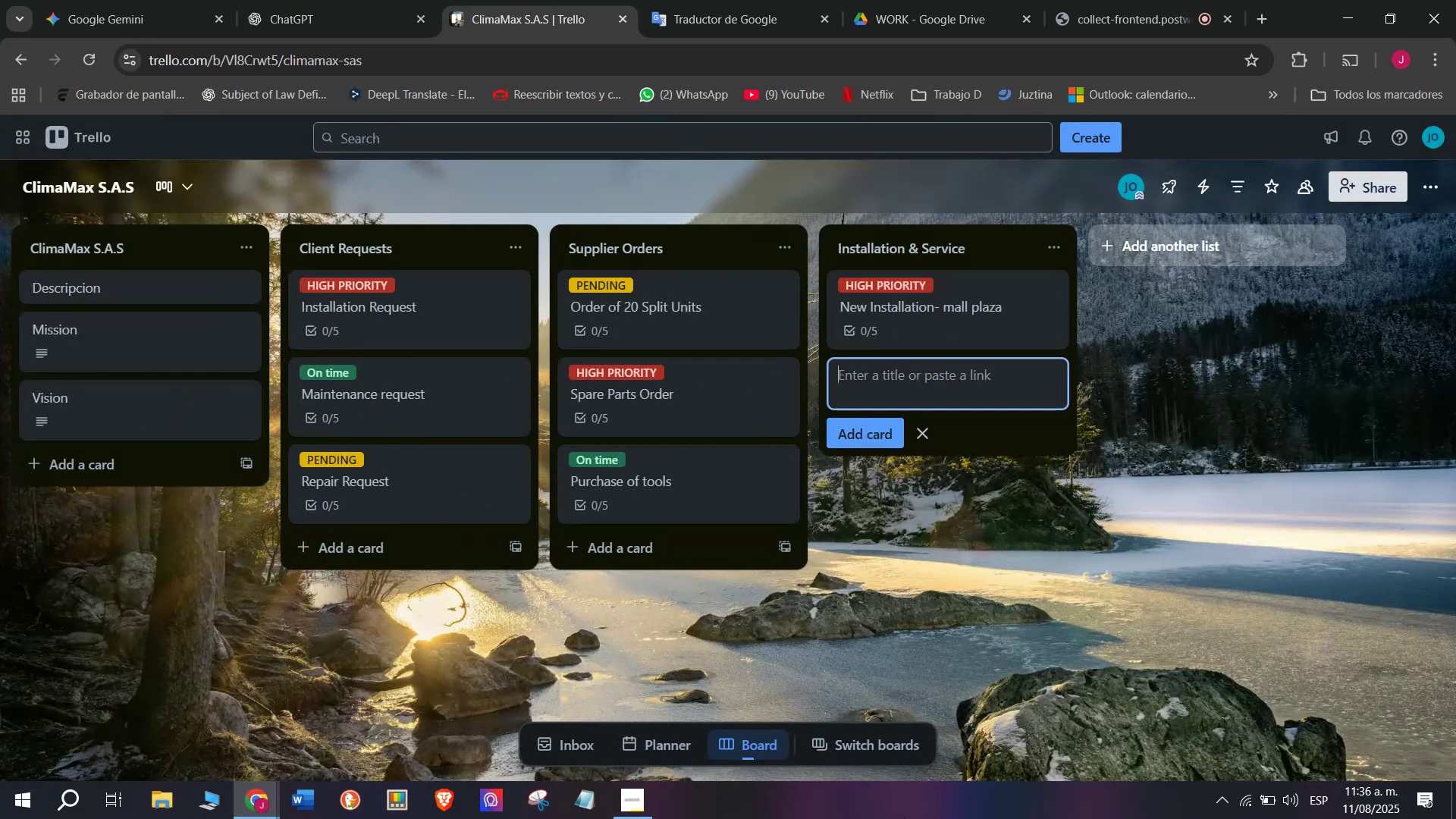 
type(Previ)
key(Backspace)
type(entive m)
key(Backspace)
type(Maintern)
key(Backspace)
key(Backspace)
type(nance - bqa)
key(Backspace)
type(a)
key(Backspace)
key(Backspace)
type(ank bogota)
 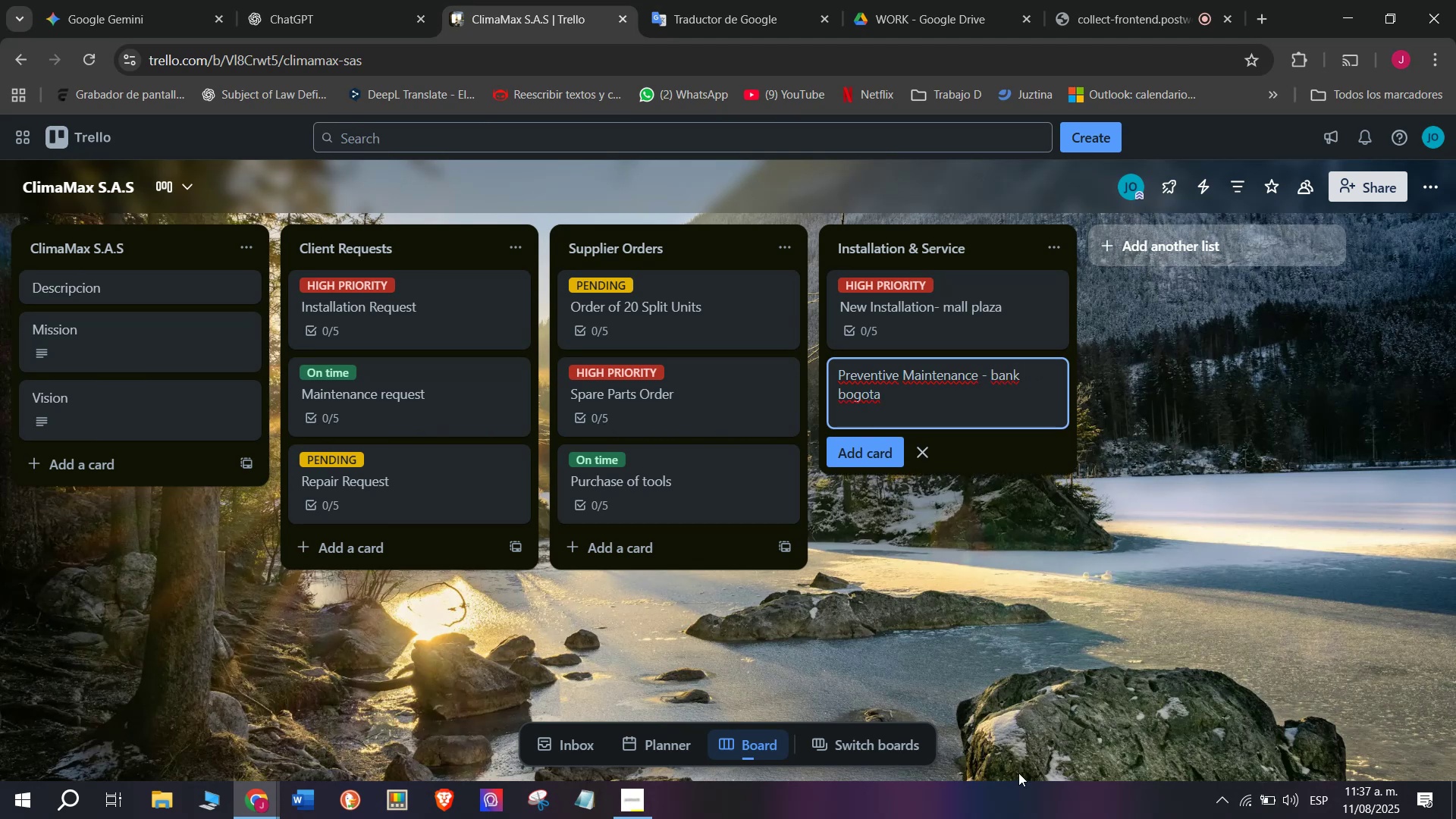 
left_click([877, 462])
 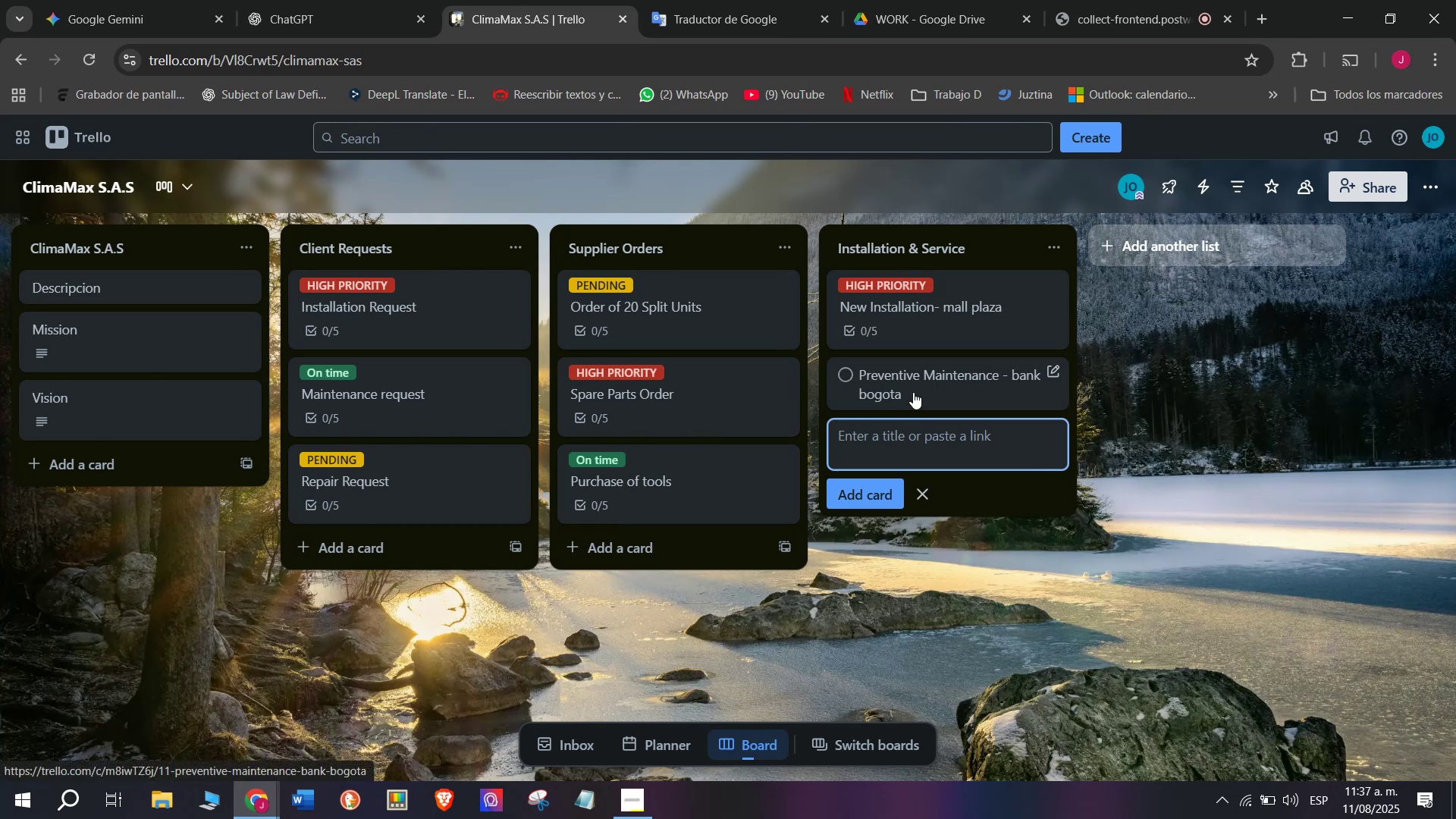 
left_click([913, 392])
 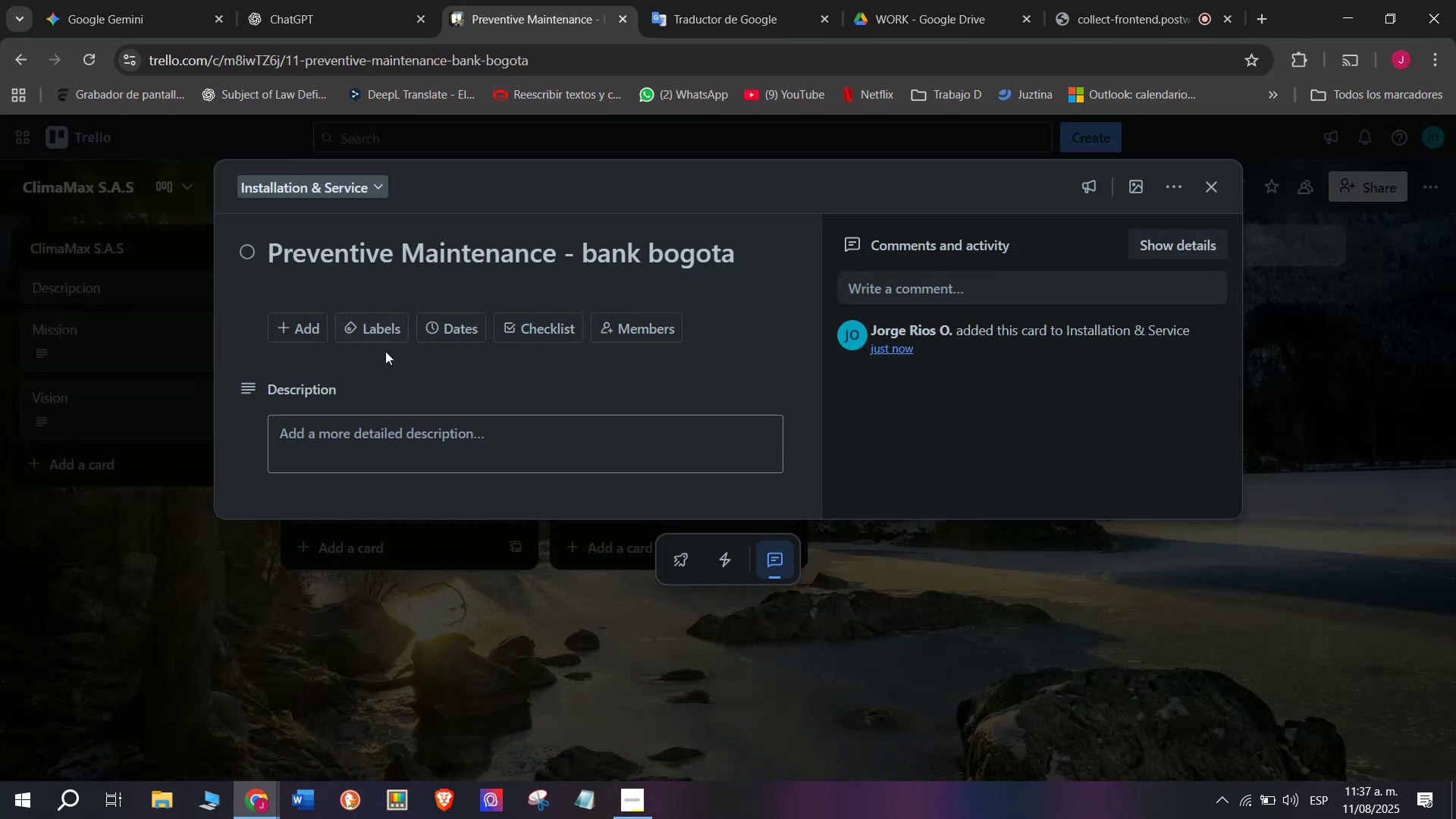 
left_click([364, 447])
 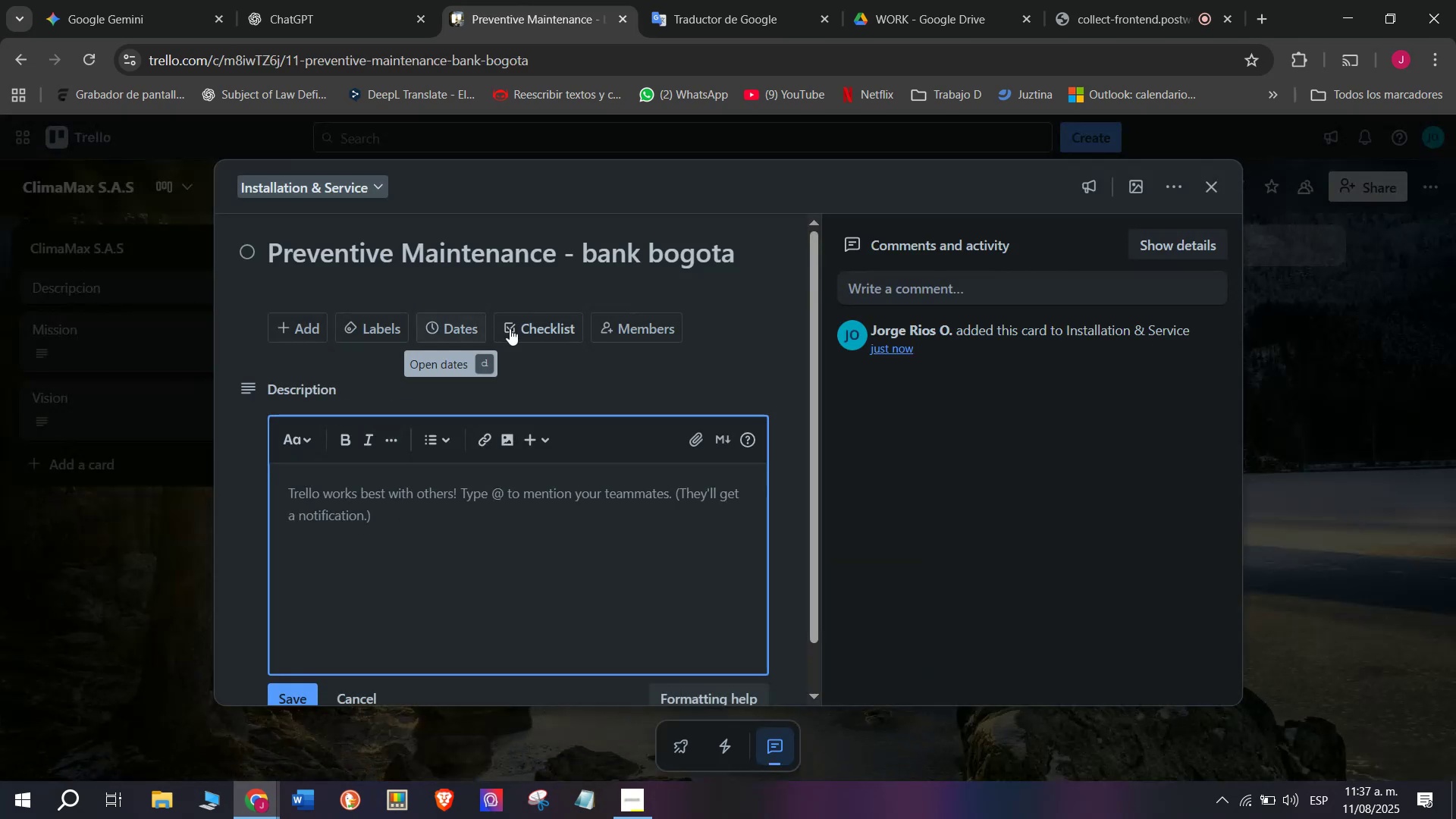 
left_click([521, 333])
 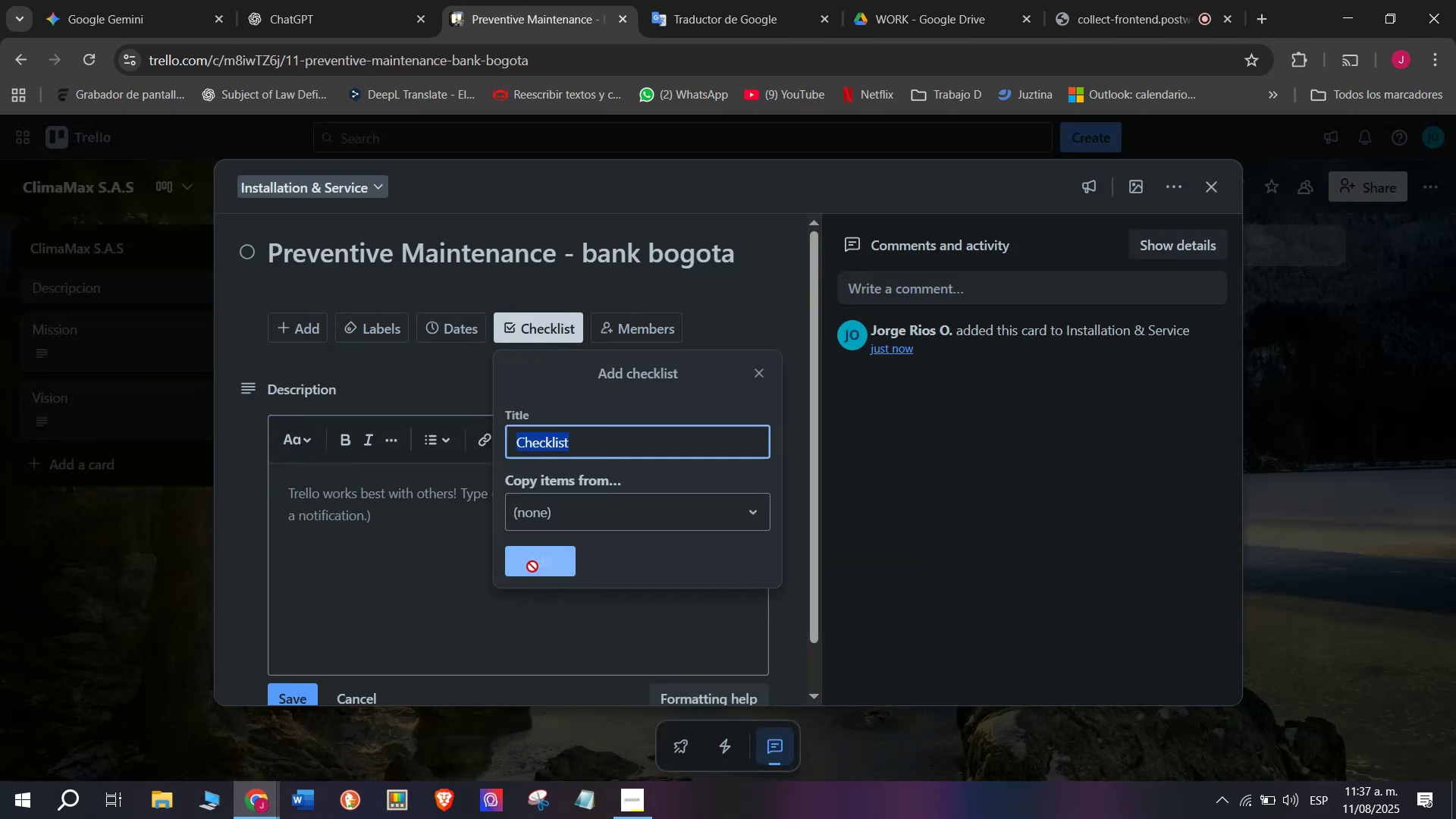 
scroll: coordinate [430, 518], scroll_direction: down, amount: 3.0
 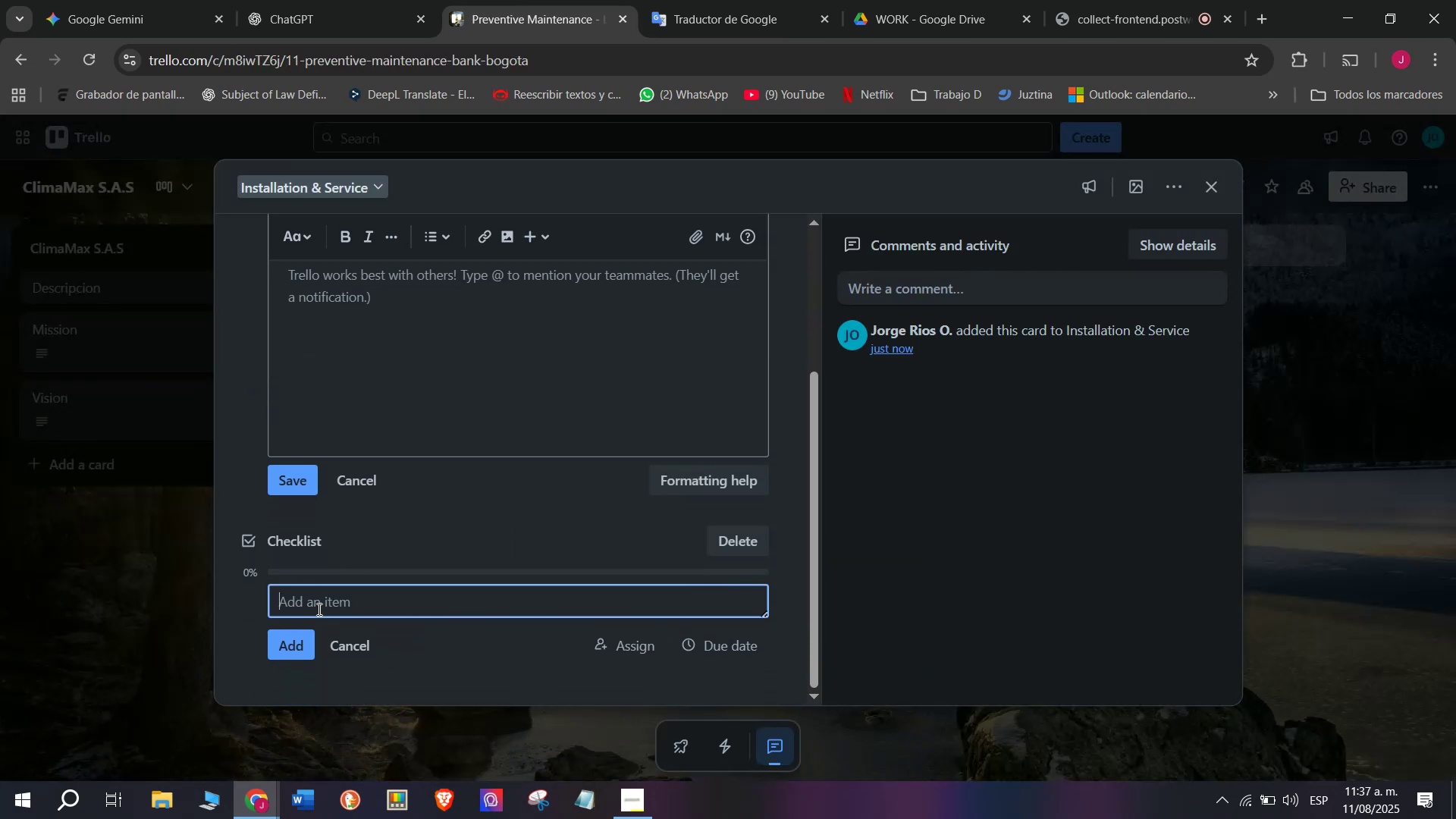 
type(Clean)
 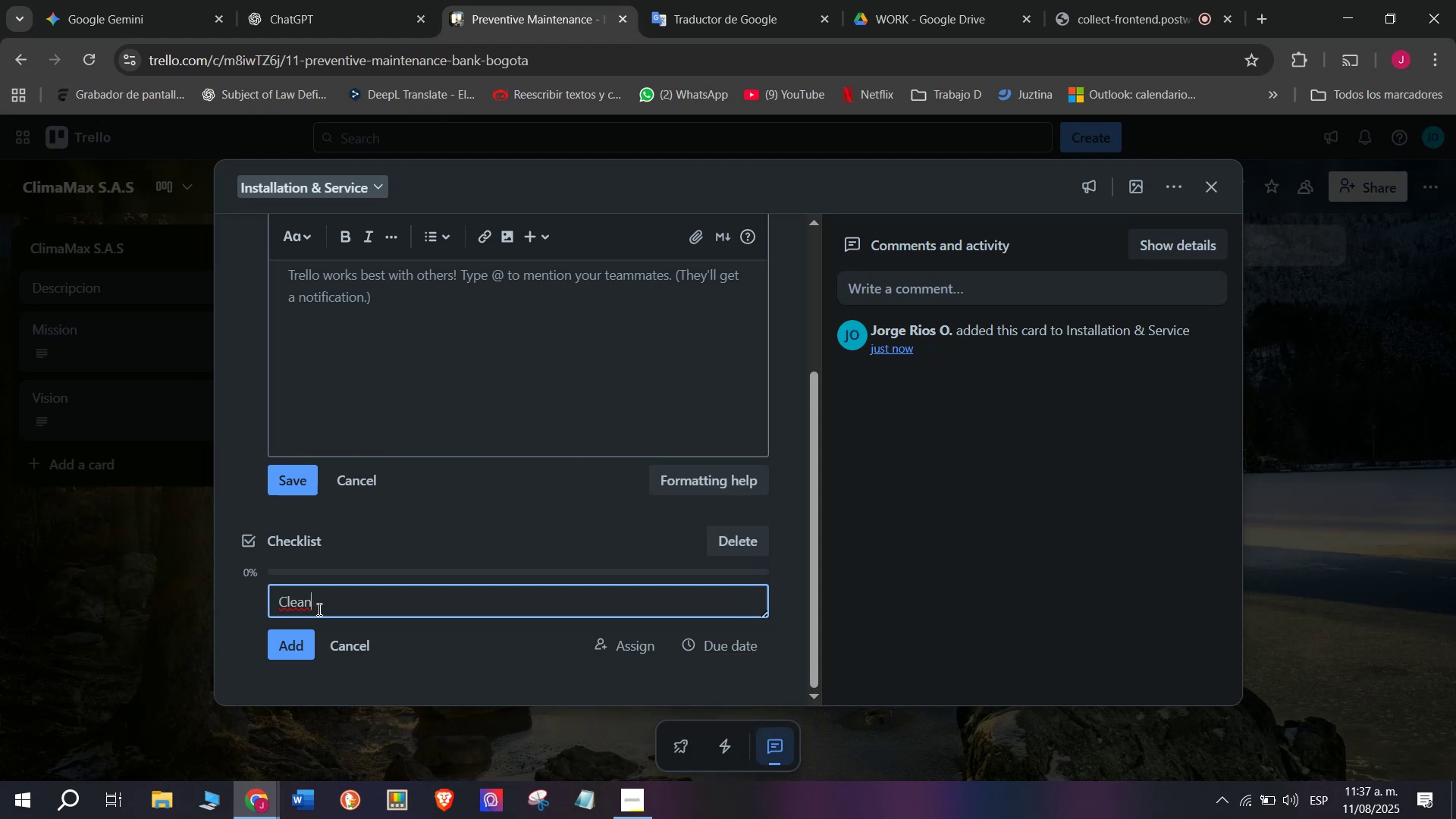 
type( filtersand coils)
 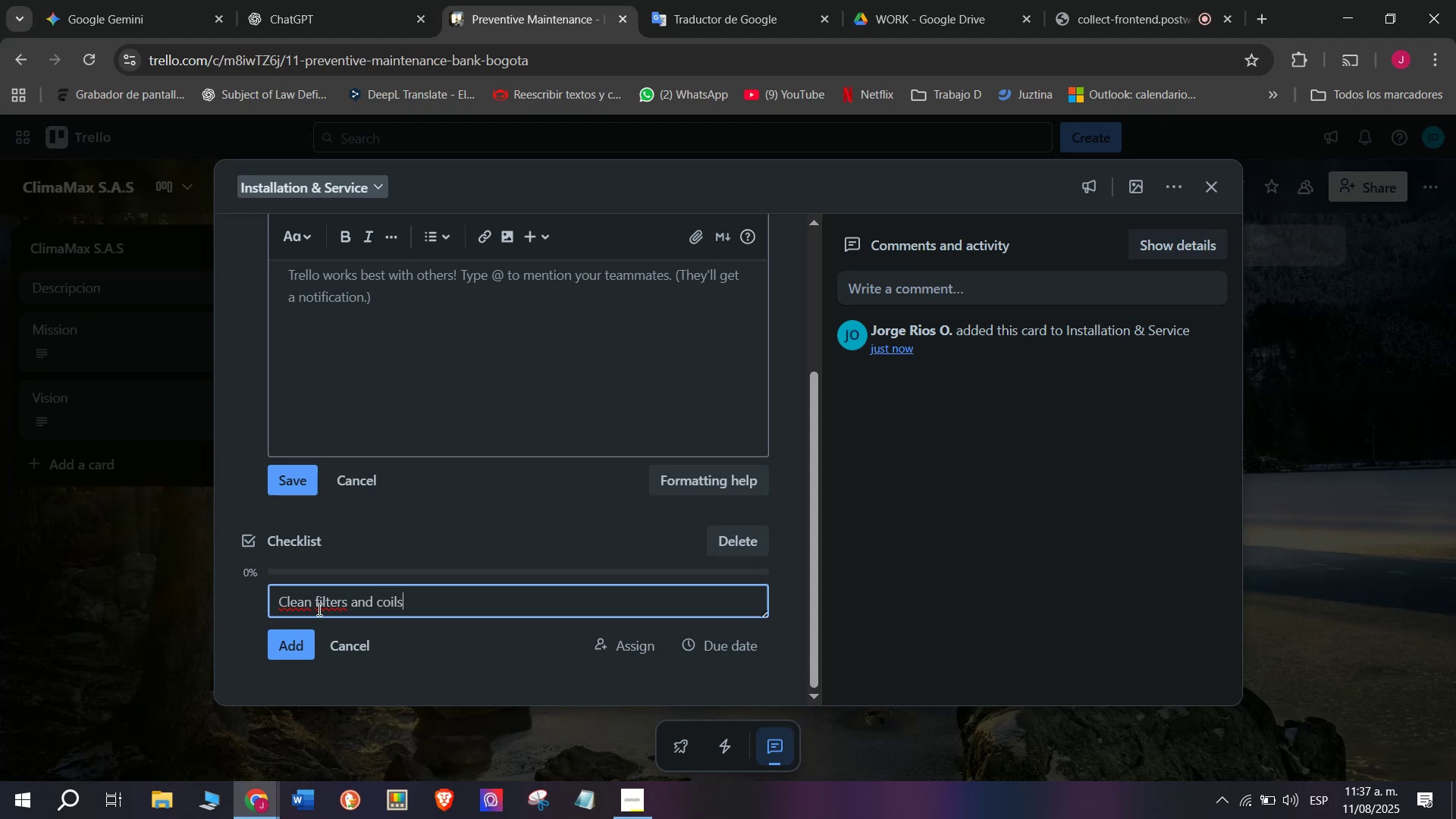 
key(Enter)
 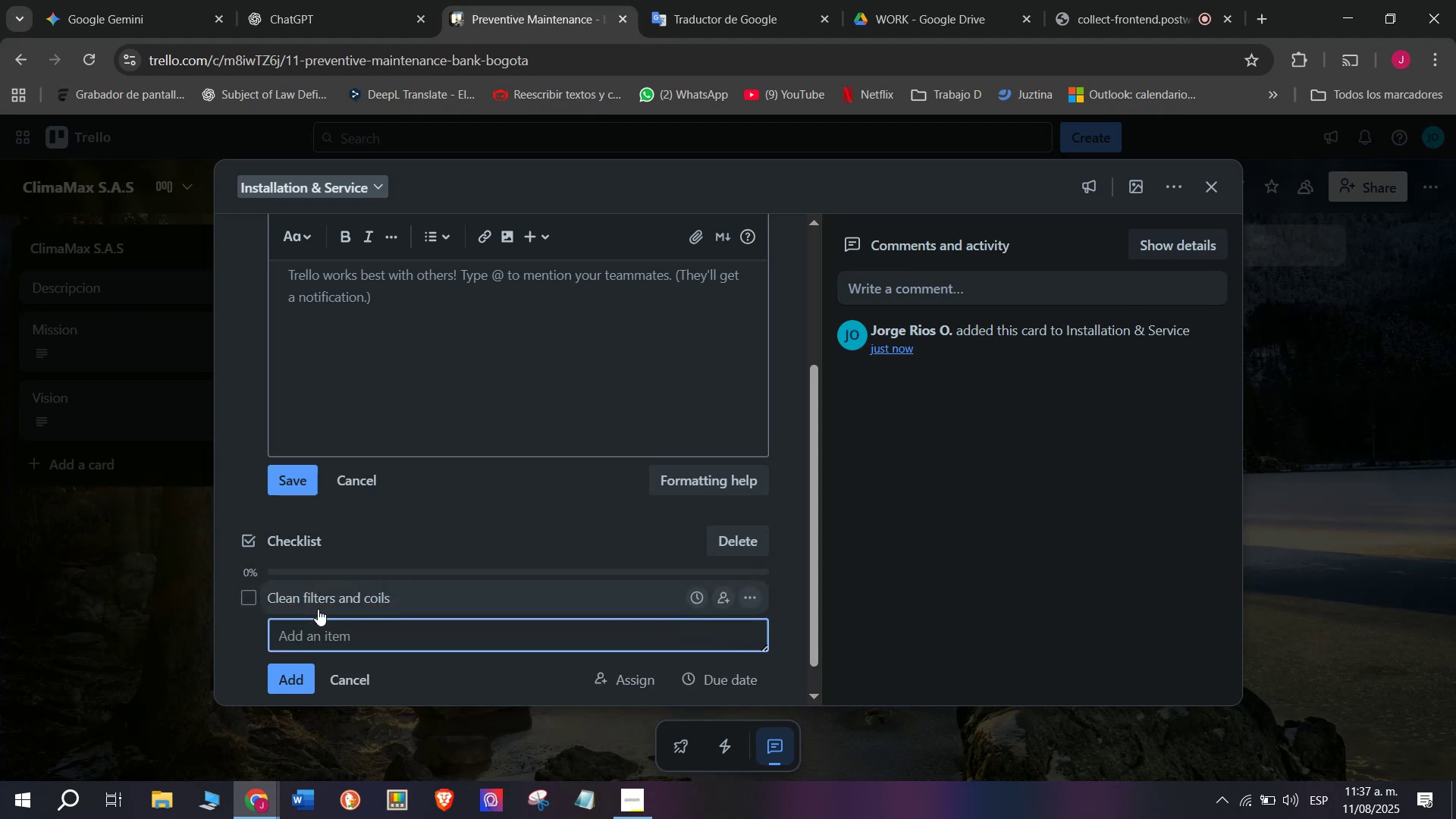 
type(Check electrical connections)
 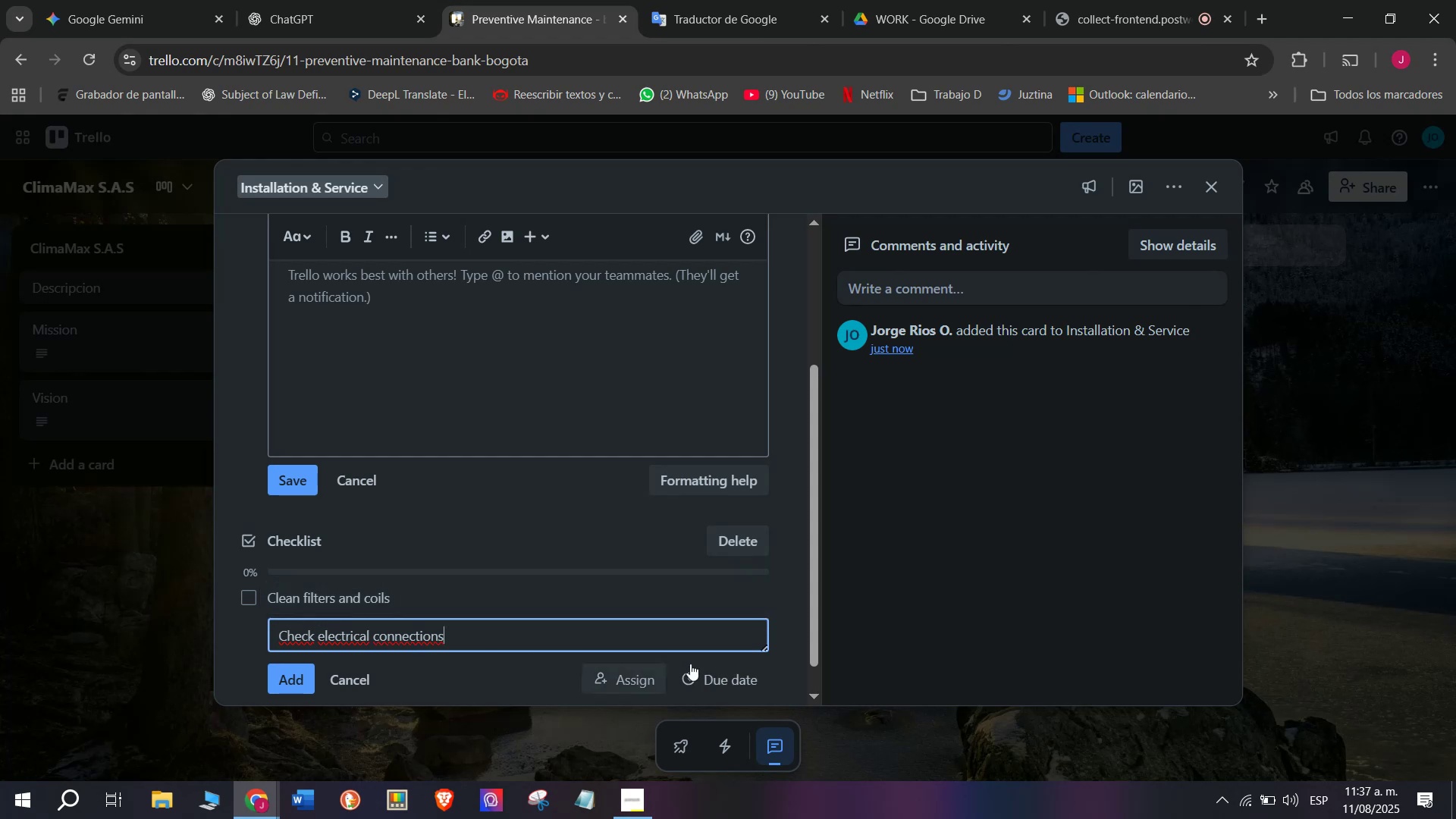 
scroll: coordinate [338, 610], scroll_direction: down, amount: 3.0
 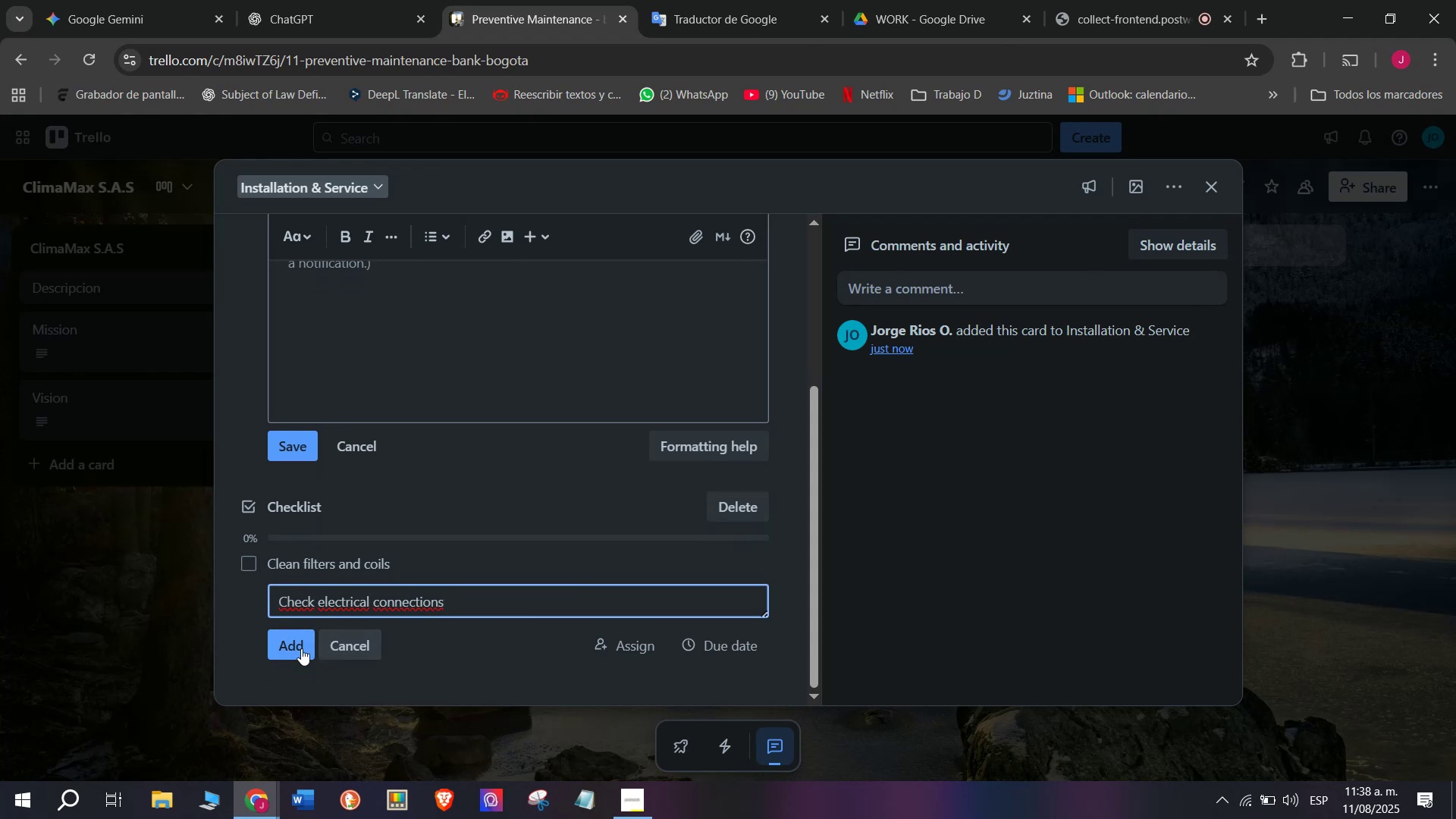 
left_click([293, 645])
 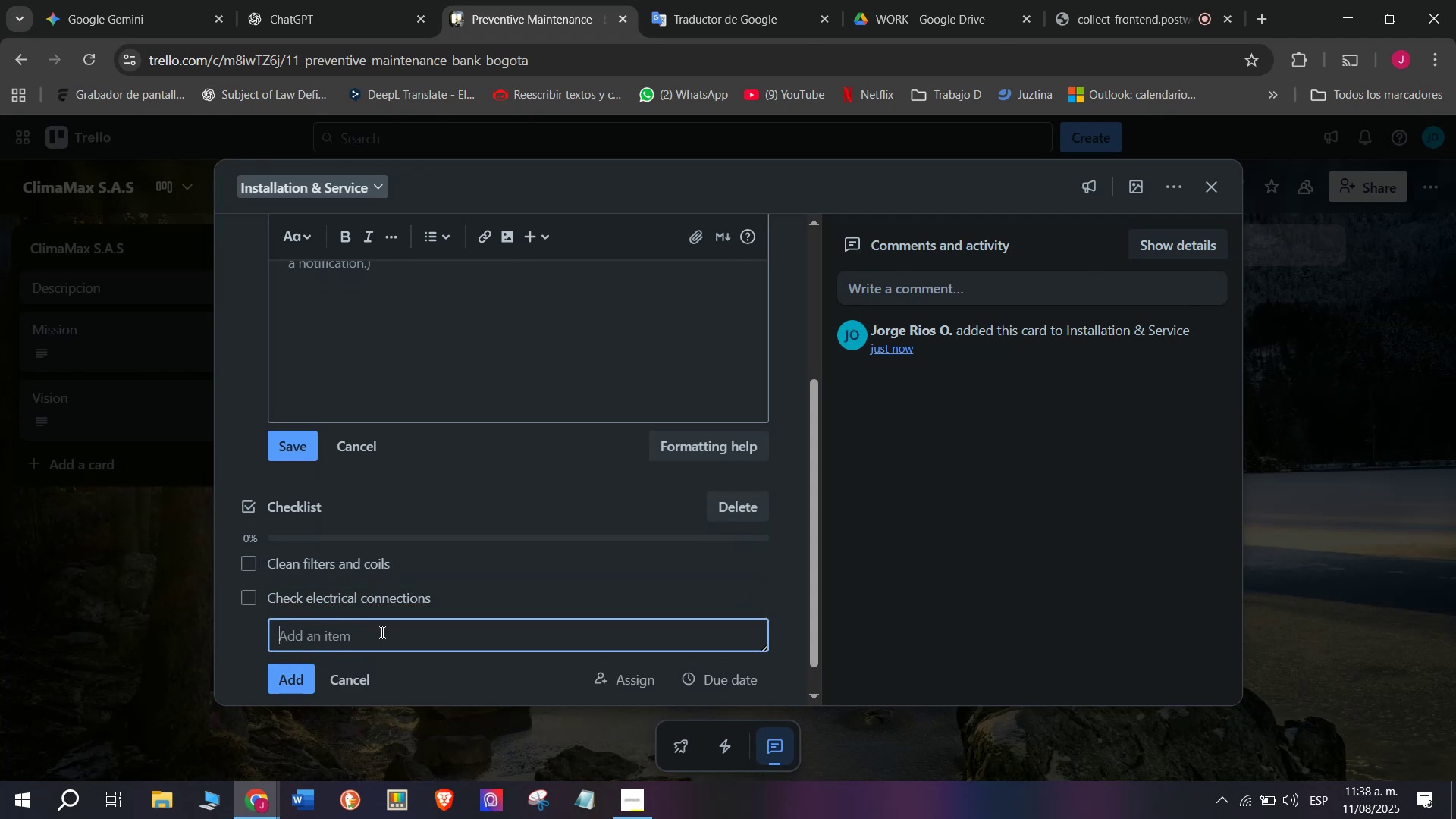 
key(CapsLock)
 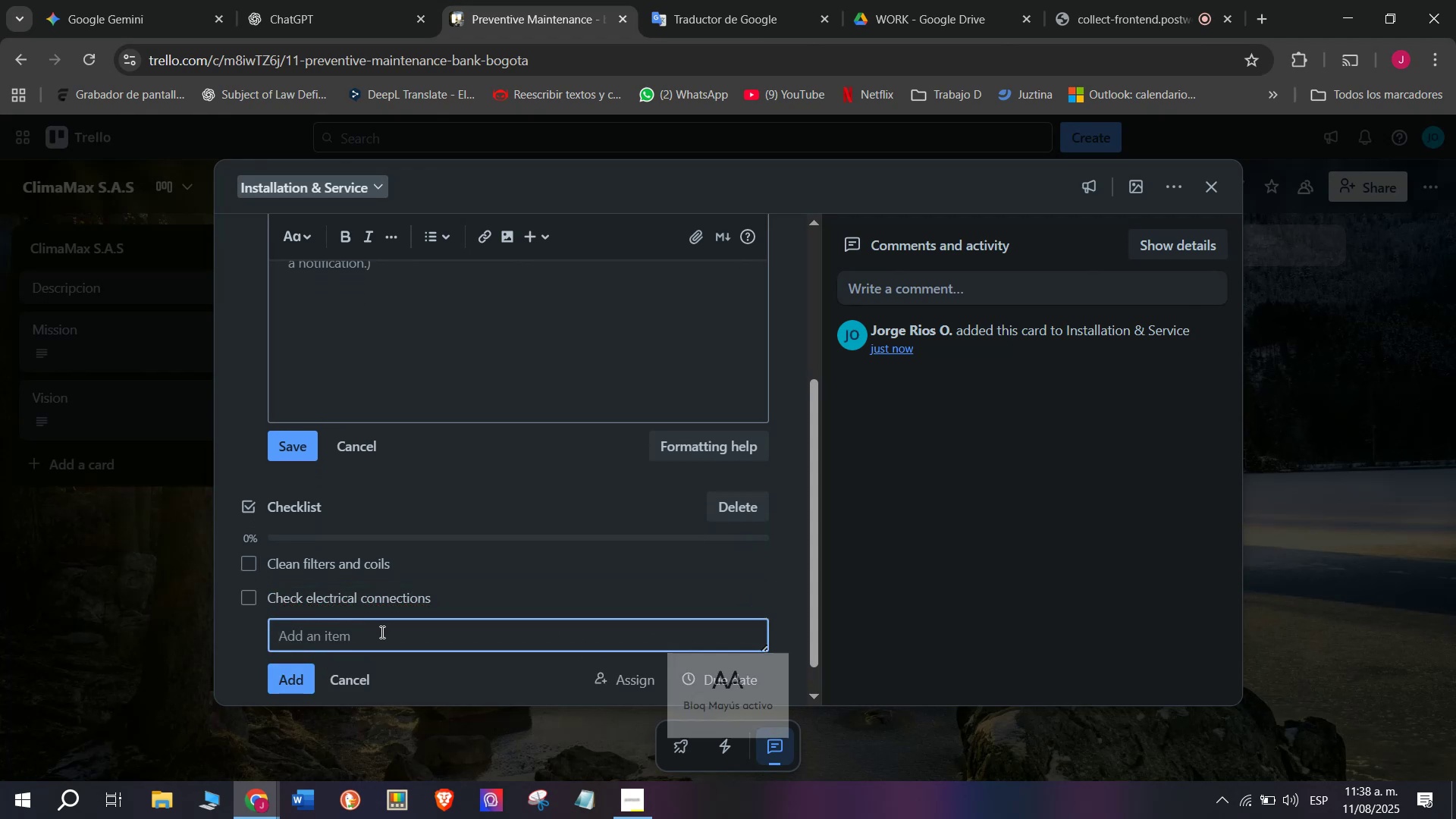 
key(V)
 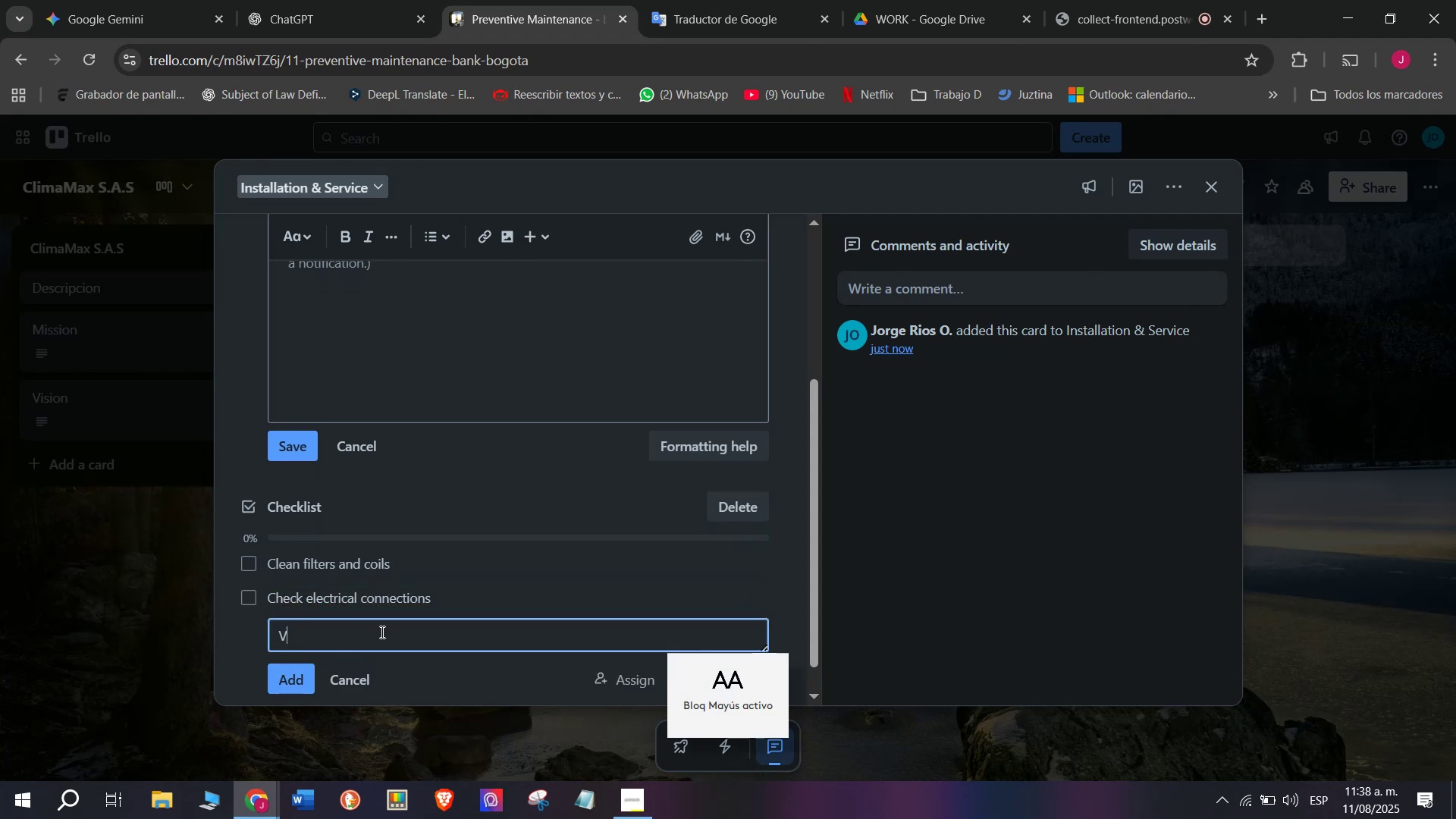 
key(CapsLock)
 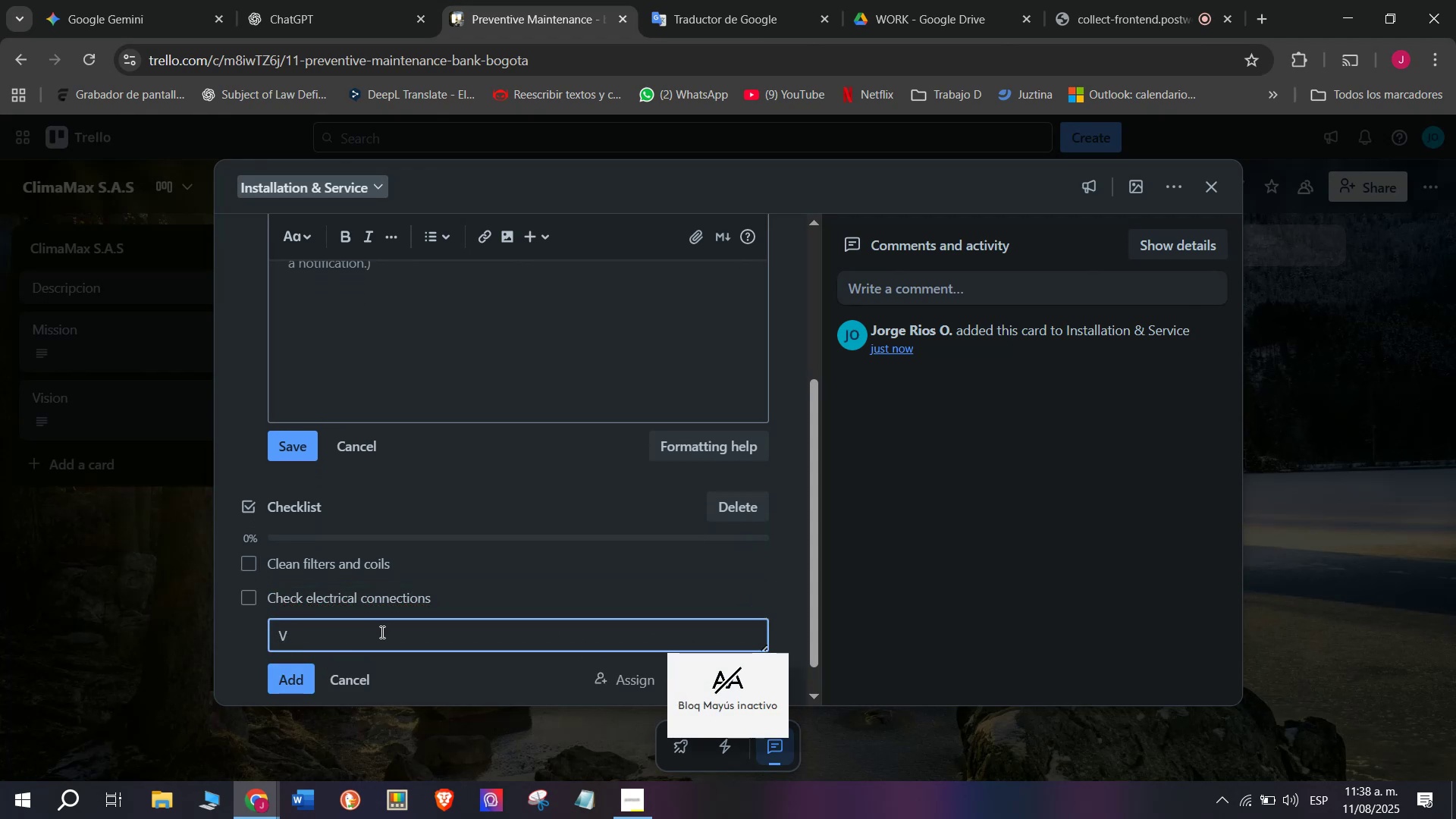 
key(E)
 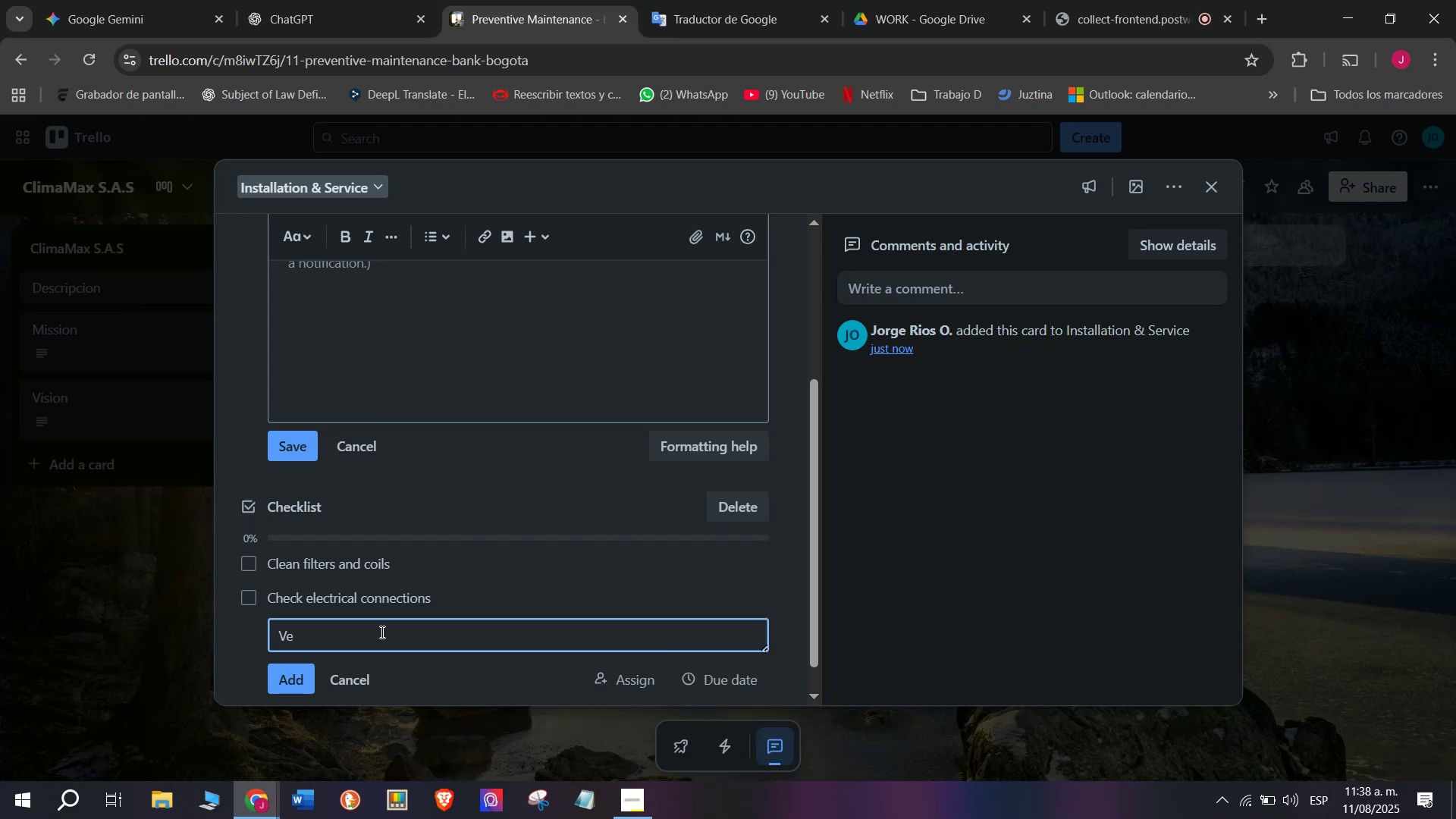 
wait(5.57)
 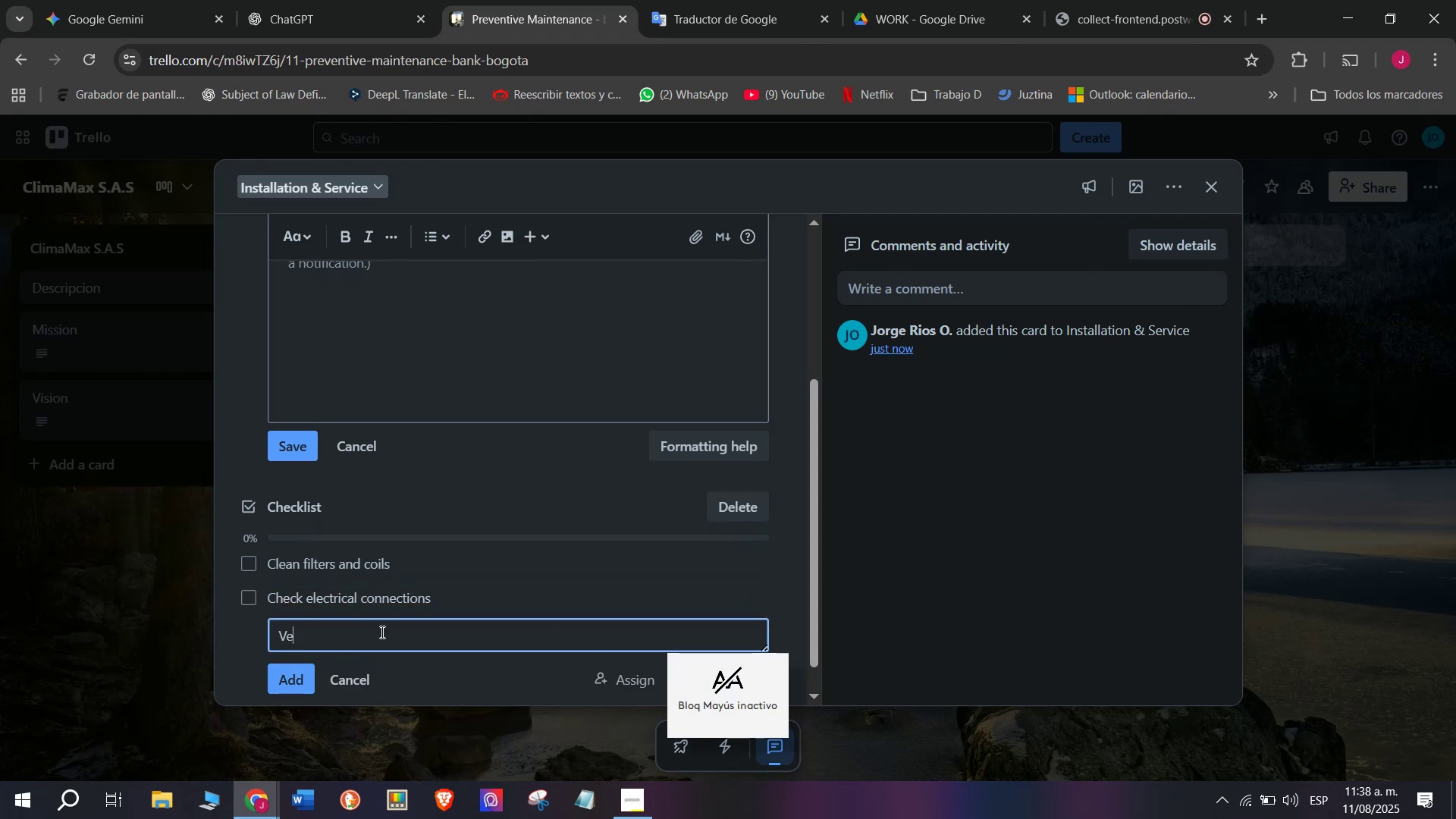 
type(riy gas pressure)
 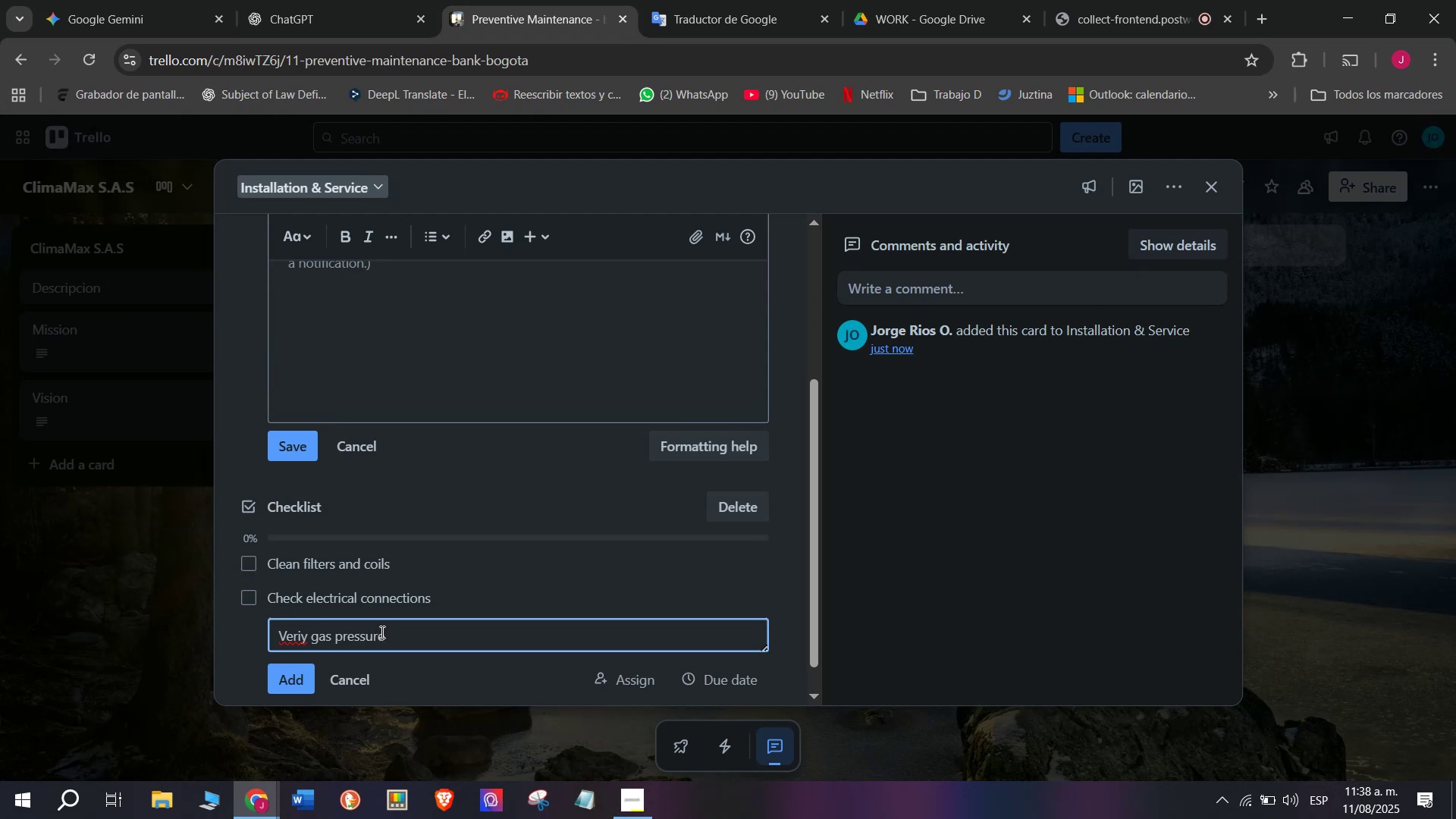 
key(Enter)
 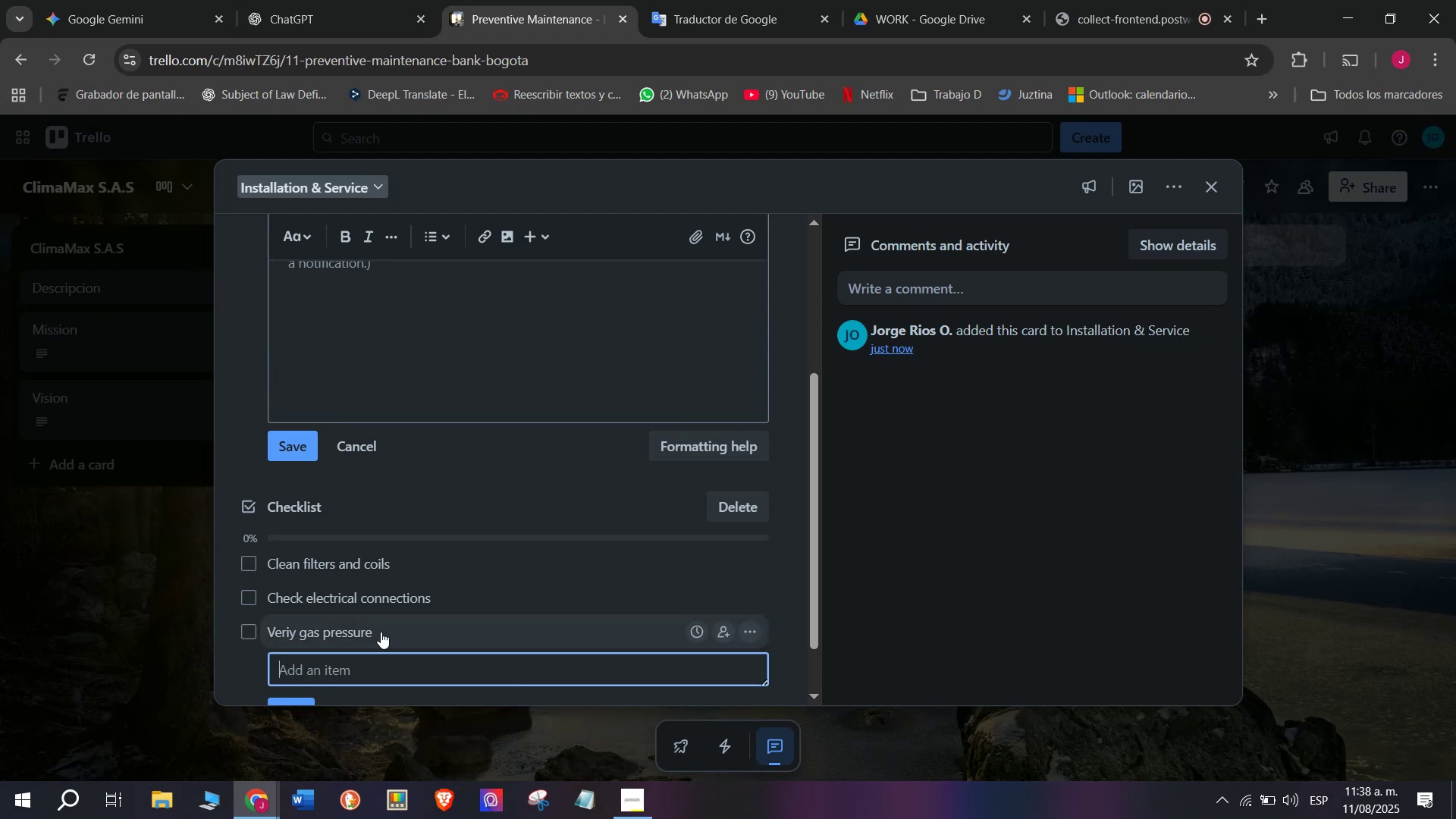 
type(Lubricate movv)
key(Backspace)
type(ing)
 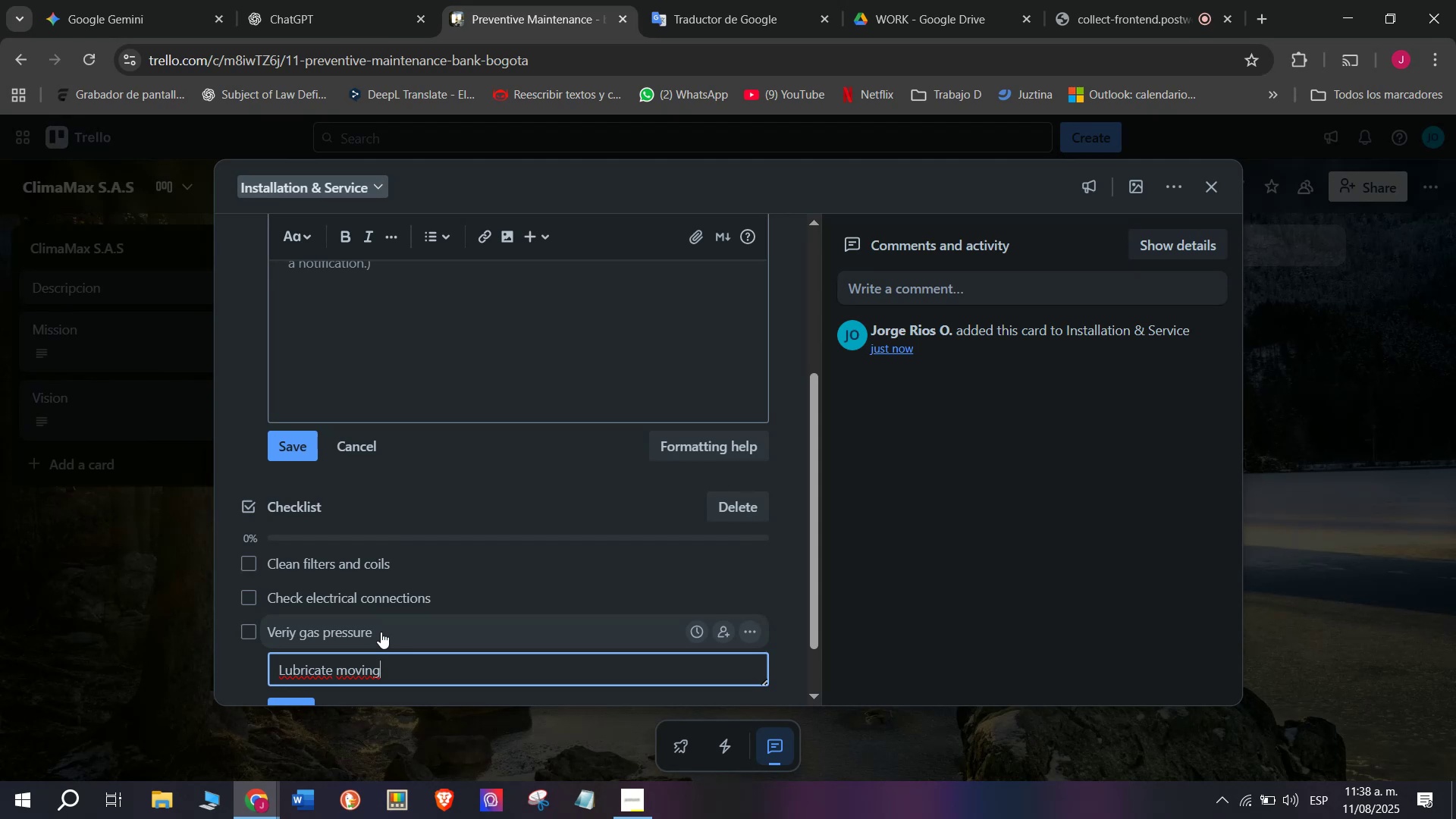 
wait(22.06)
 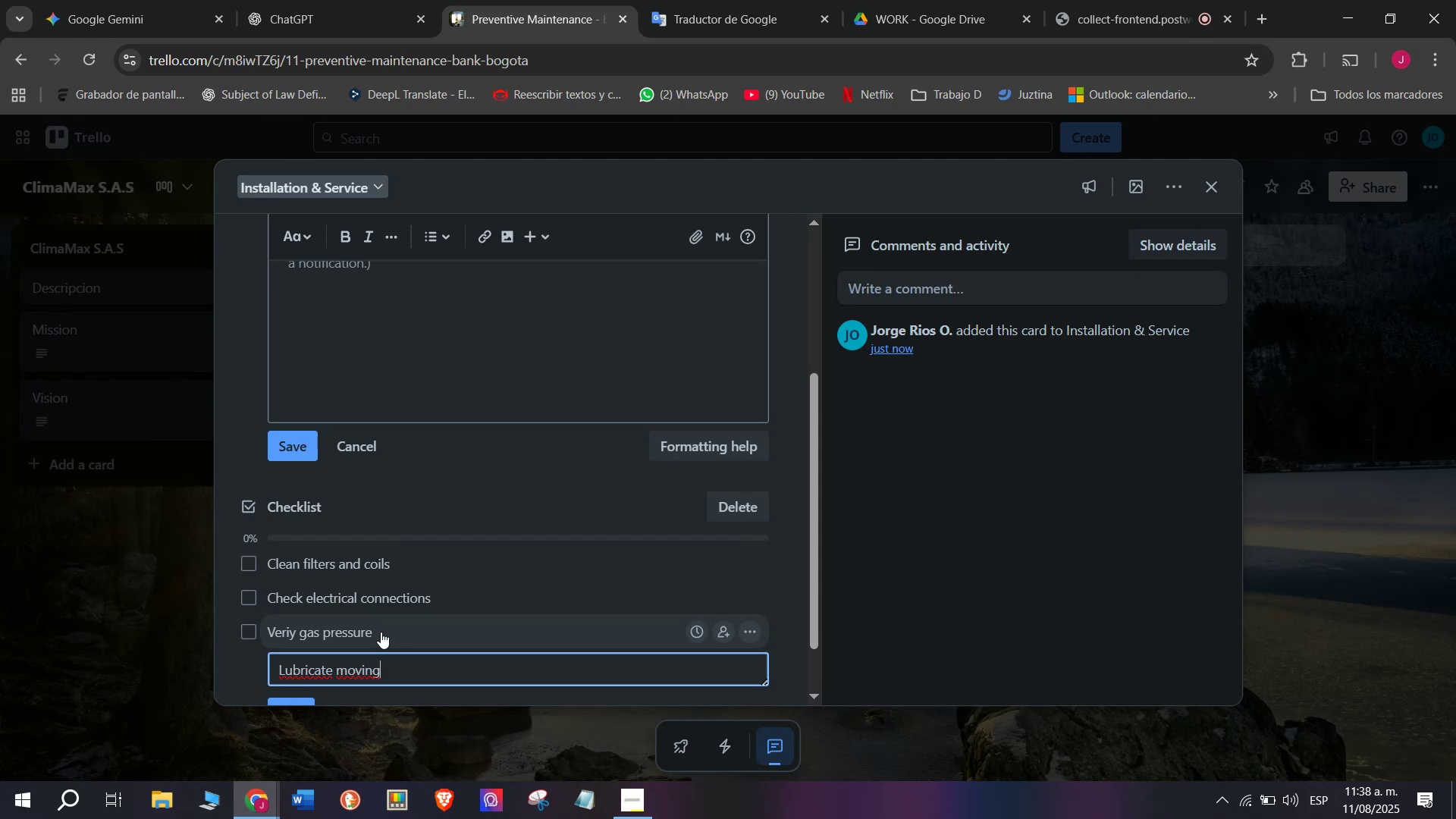 
type( parts)
 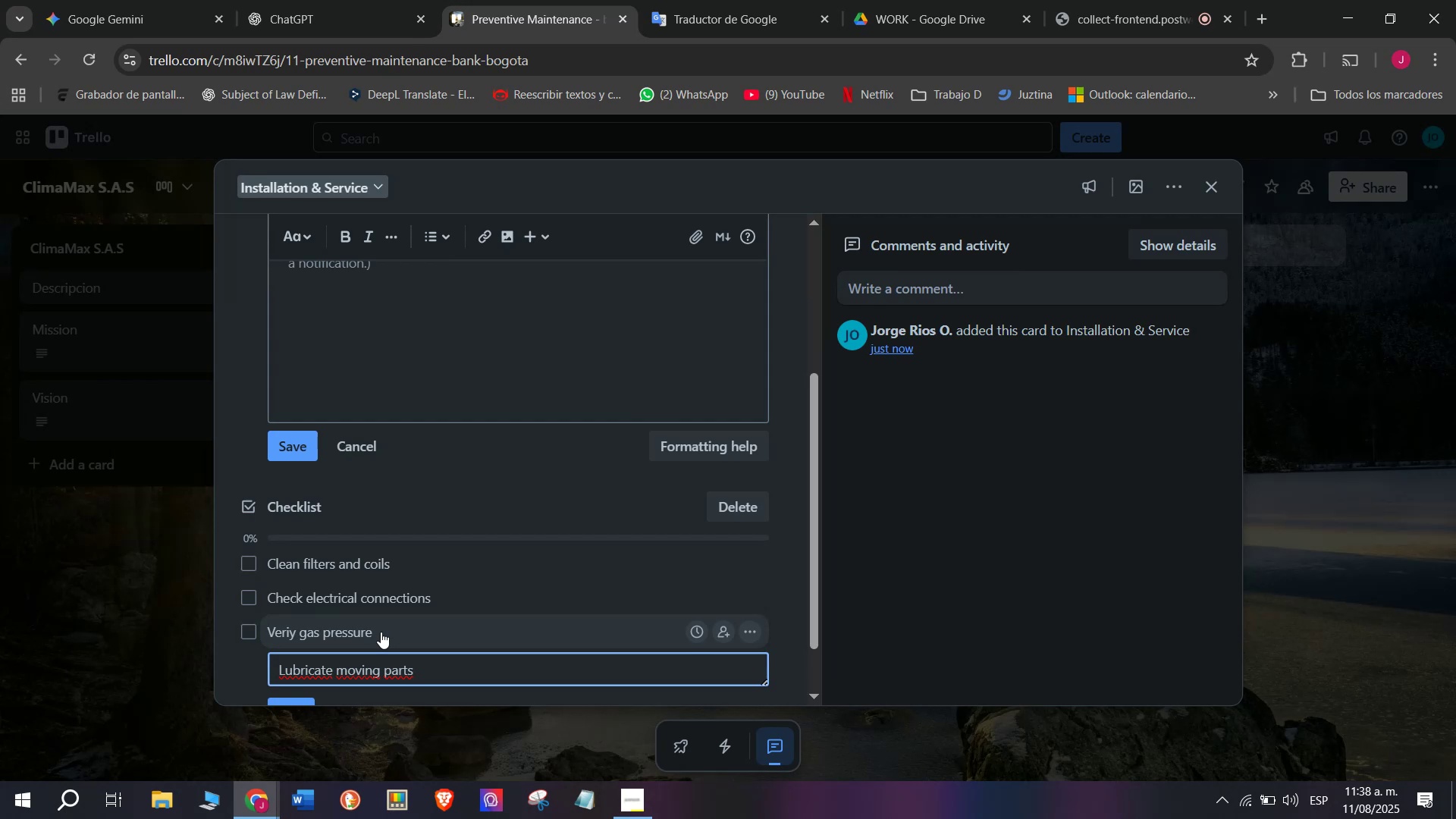 
wait(5.36)
 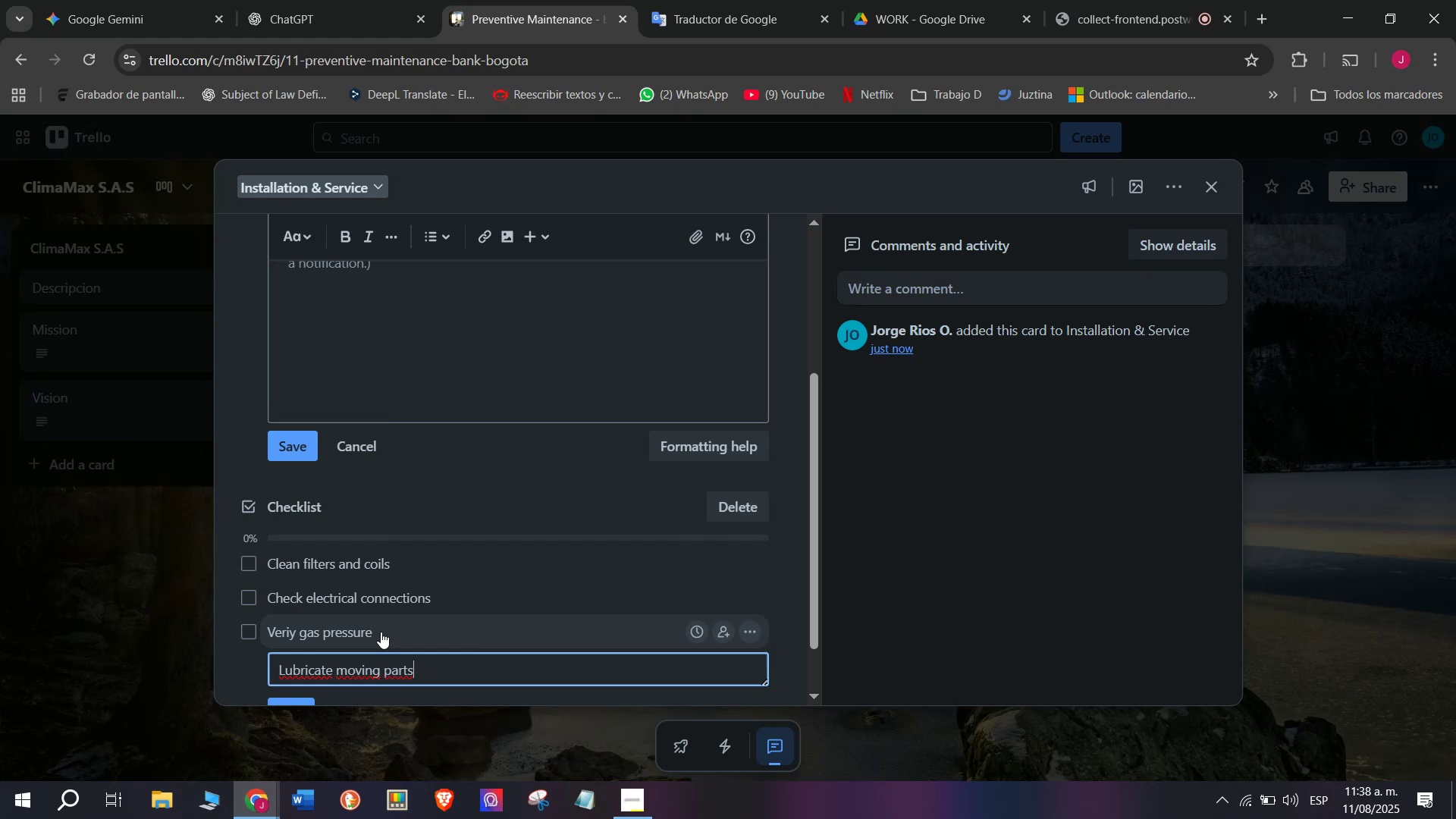 
key(Enter)
 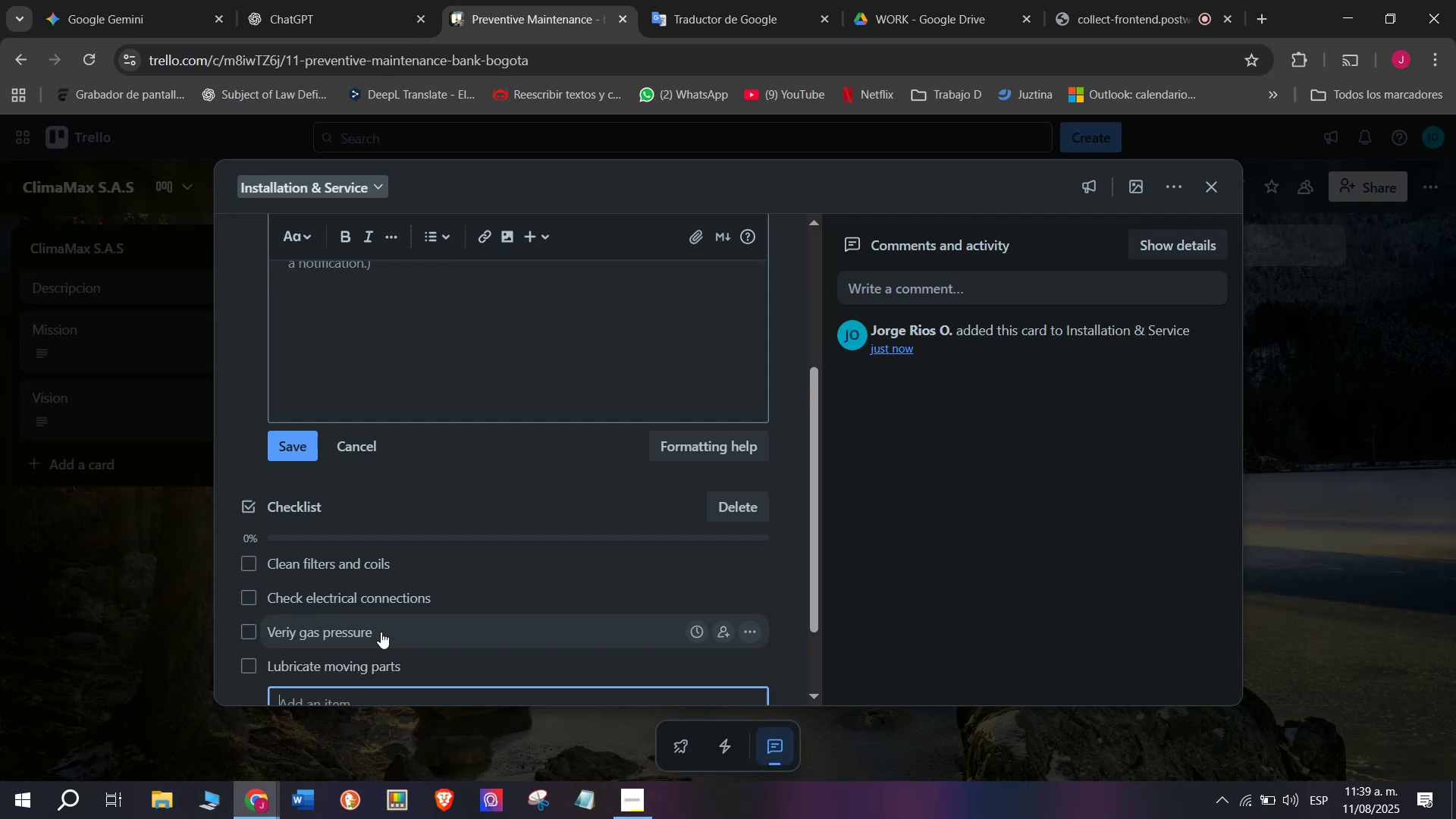 
scroll: coordinate [532, 623], scroll_direction: down, amount: 3.0
 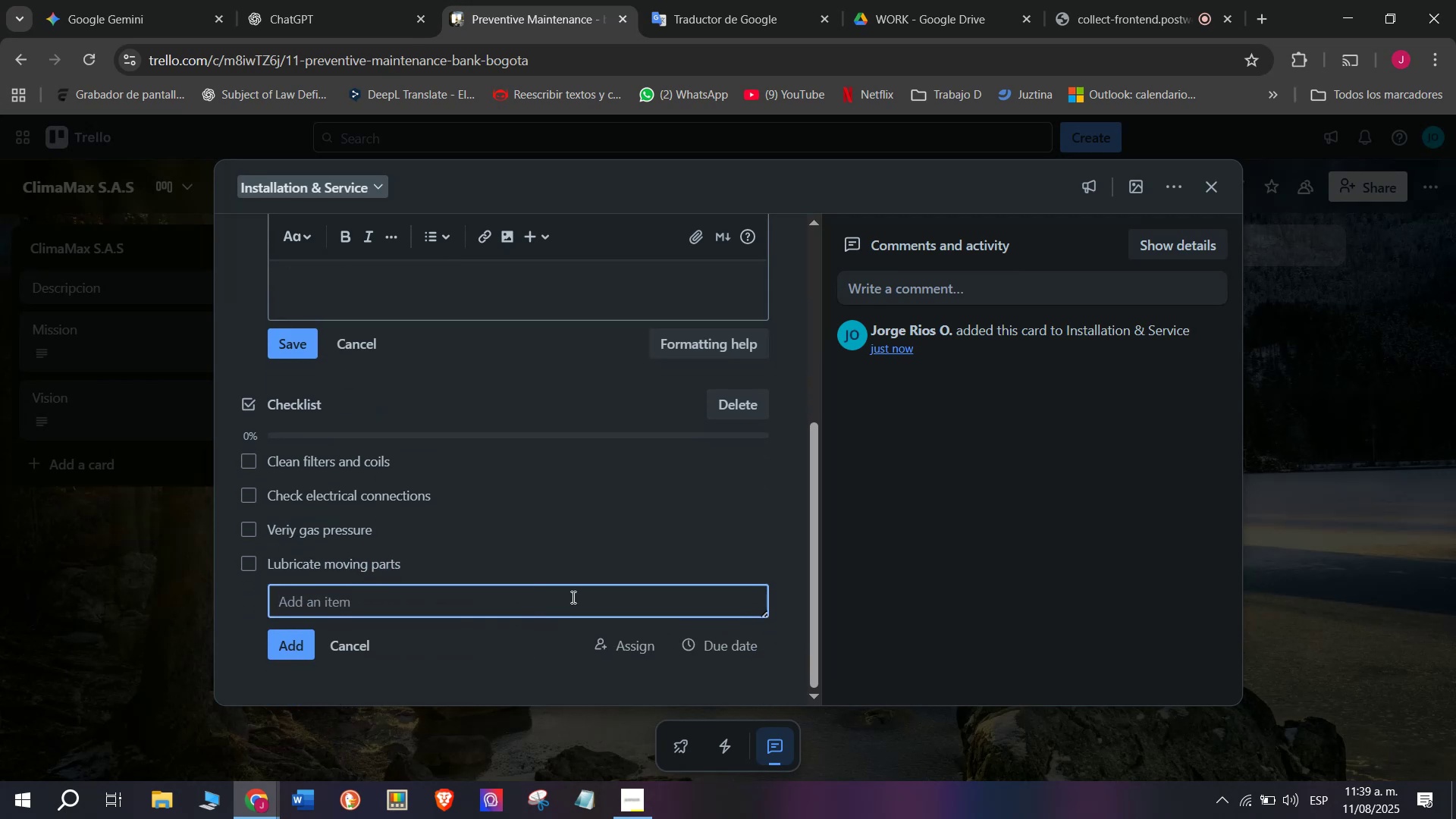 
type(issue maintenance)
 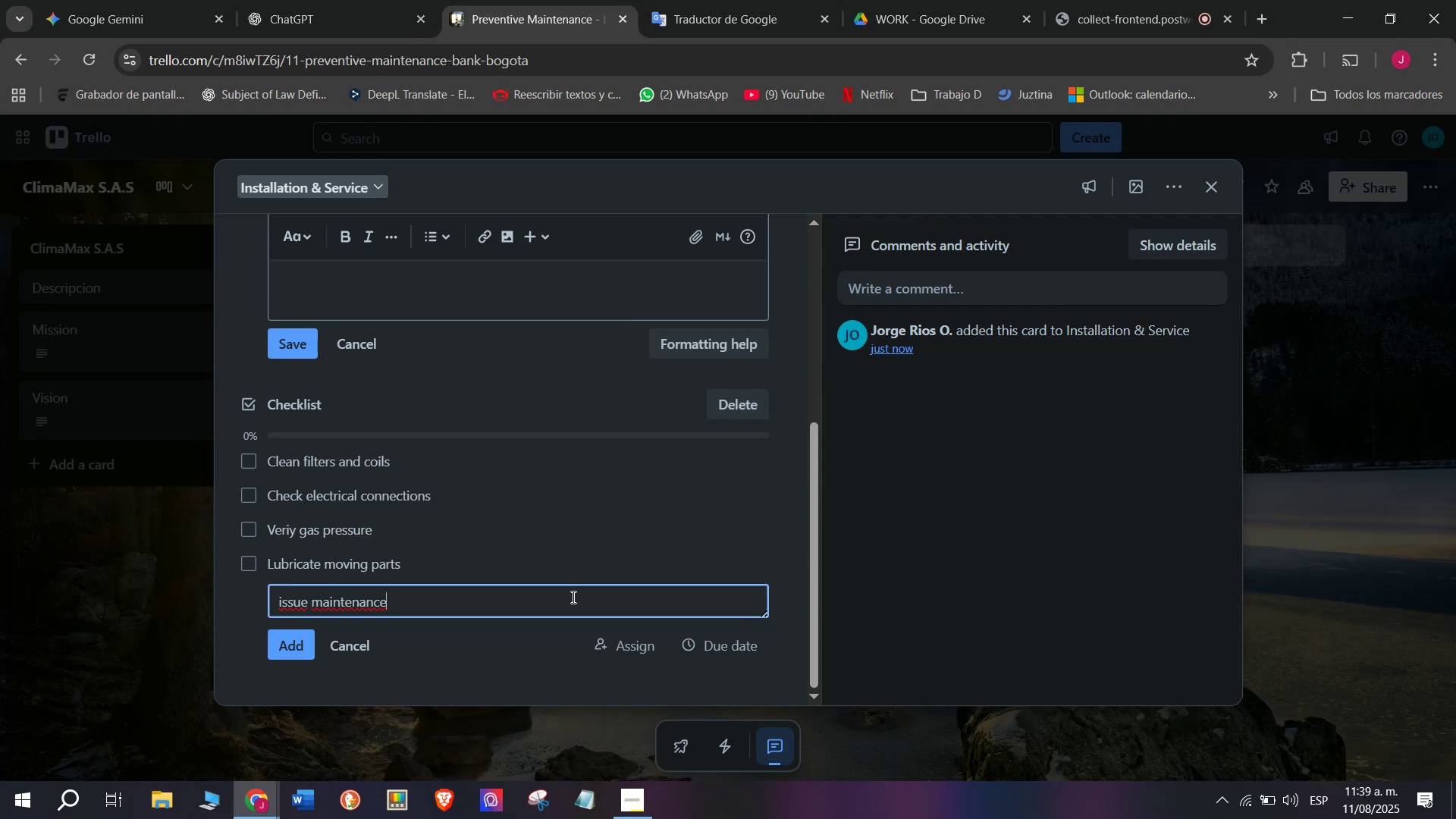 
type( certificate)
 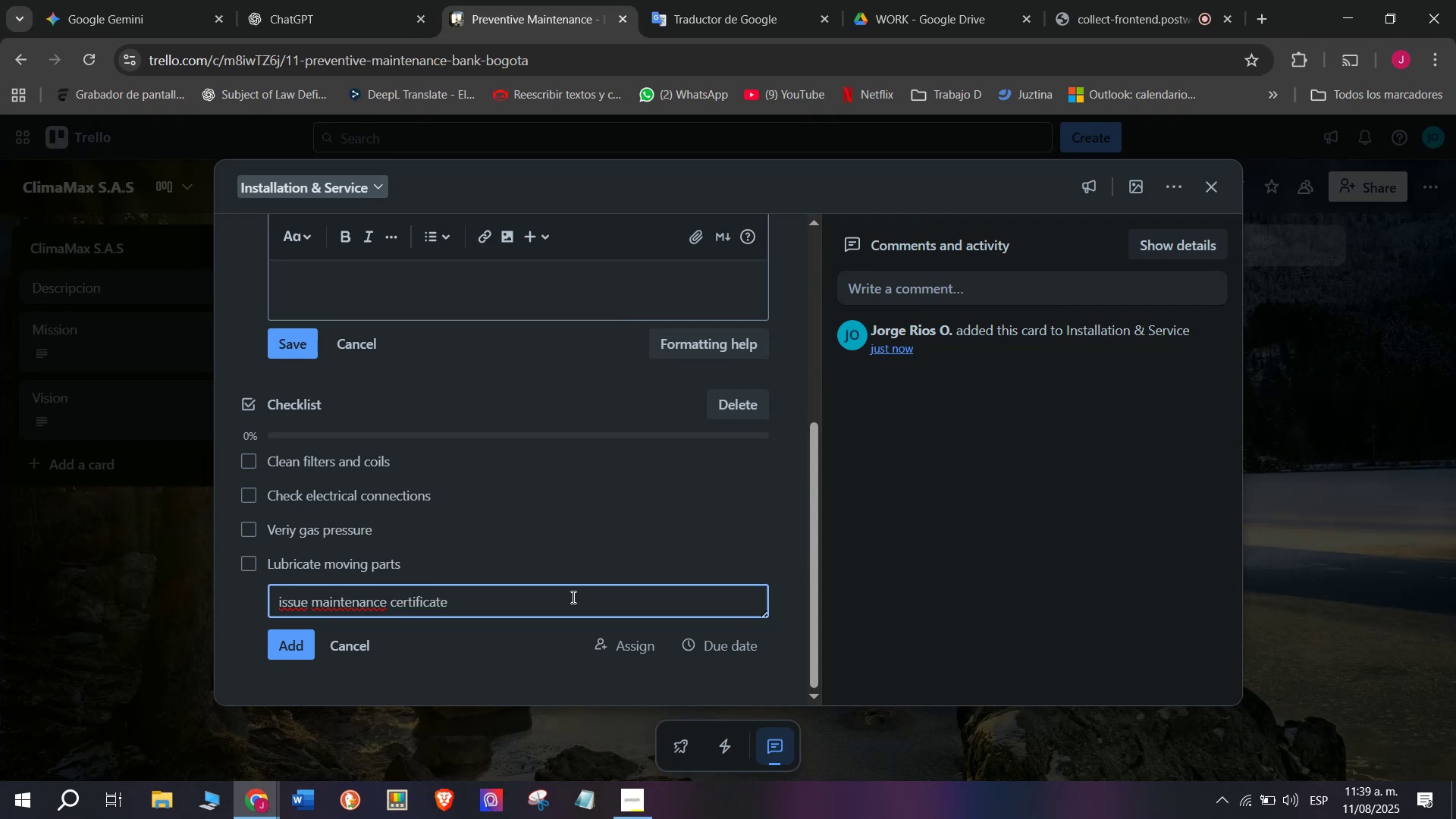 
key(Enter)
 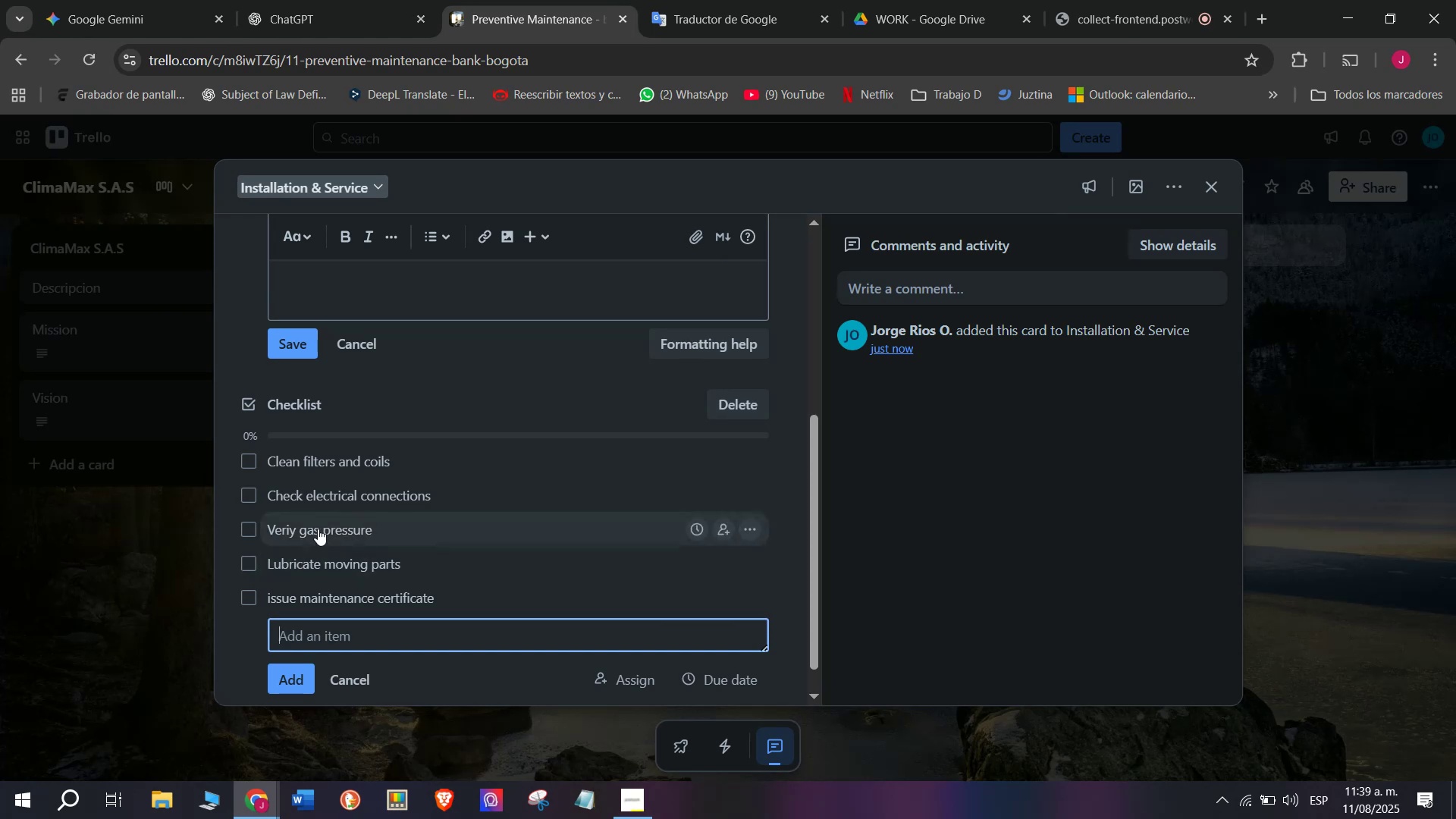 
wait(5.53)
 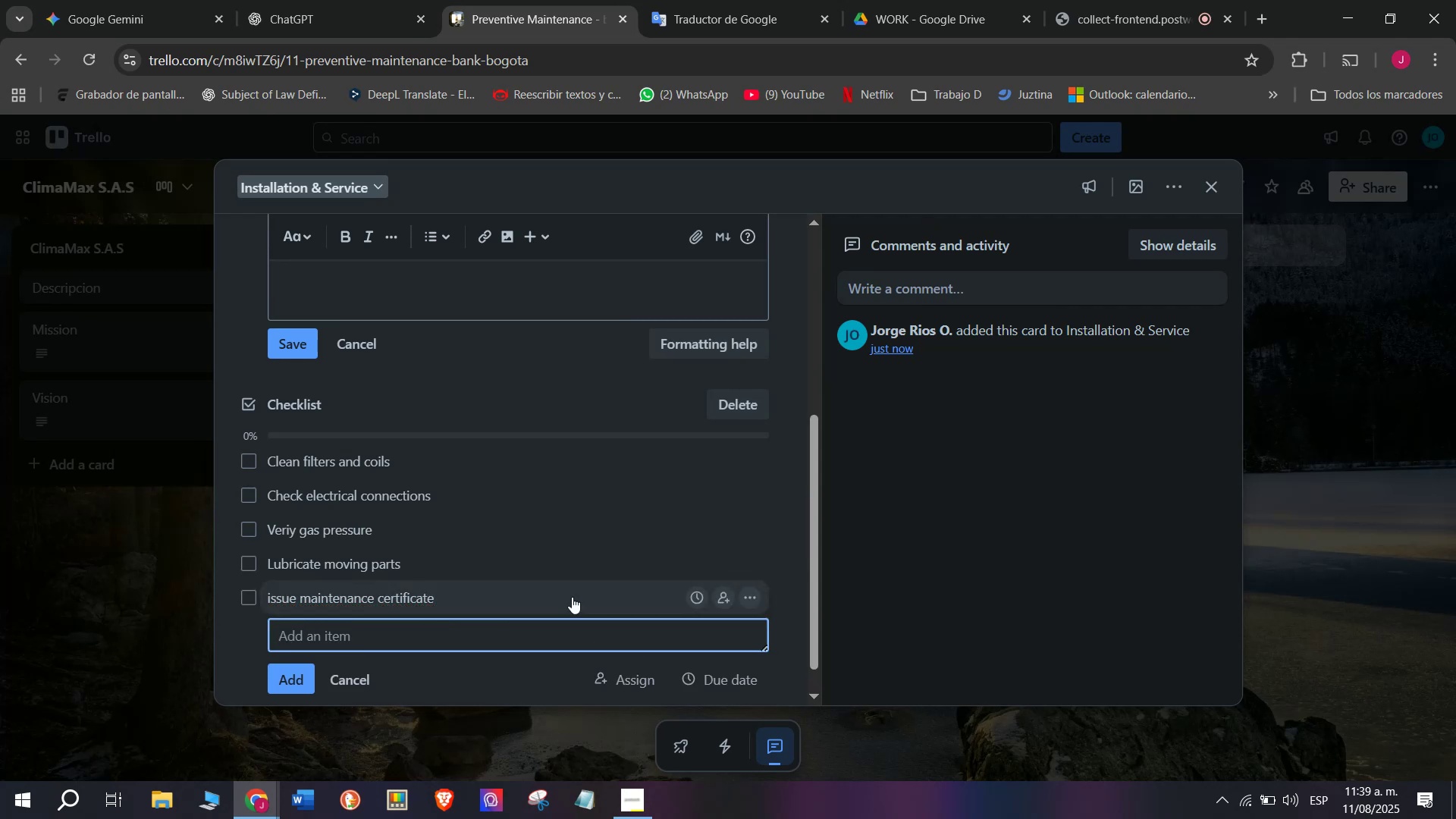 
left_click([177, 535])
 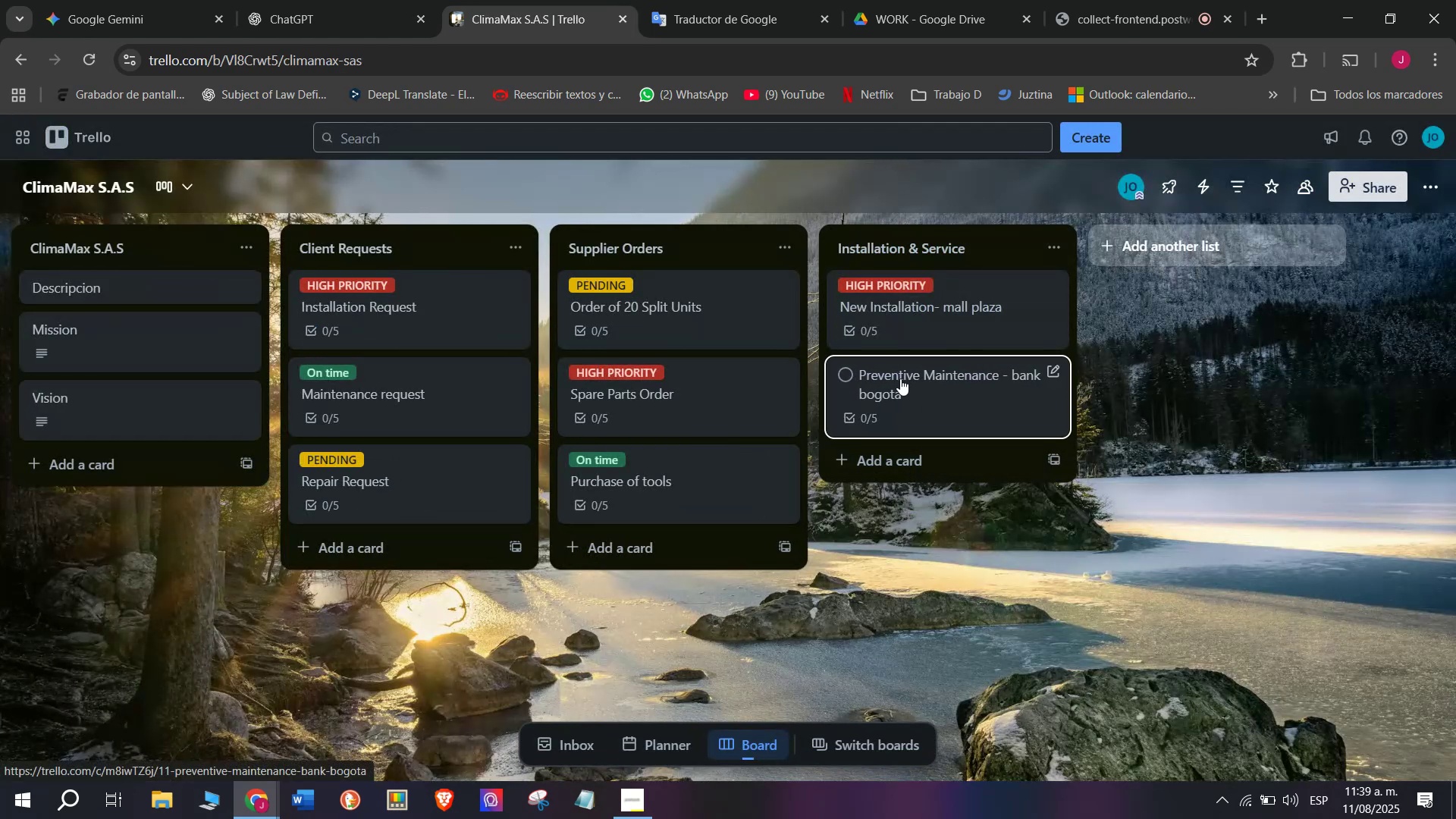 
left_click([957, 388])
 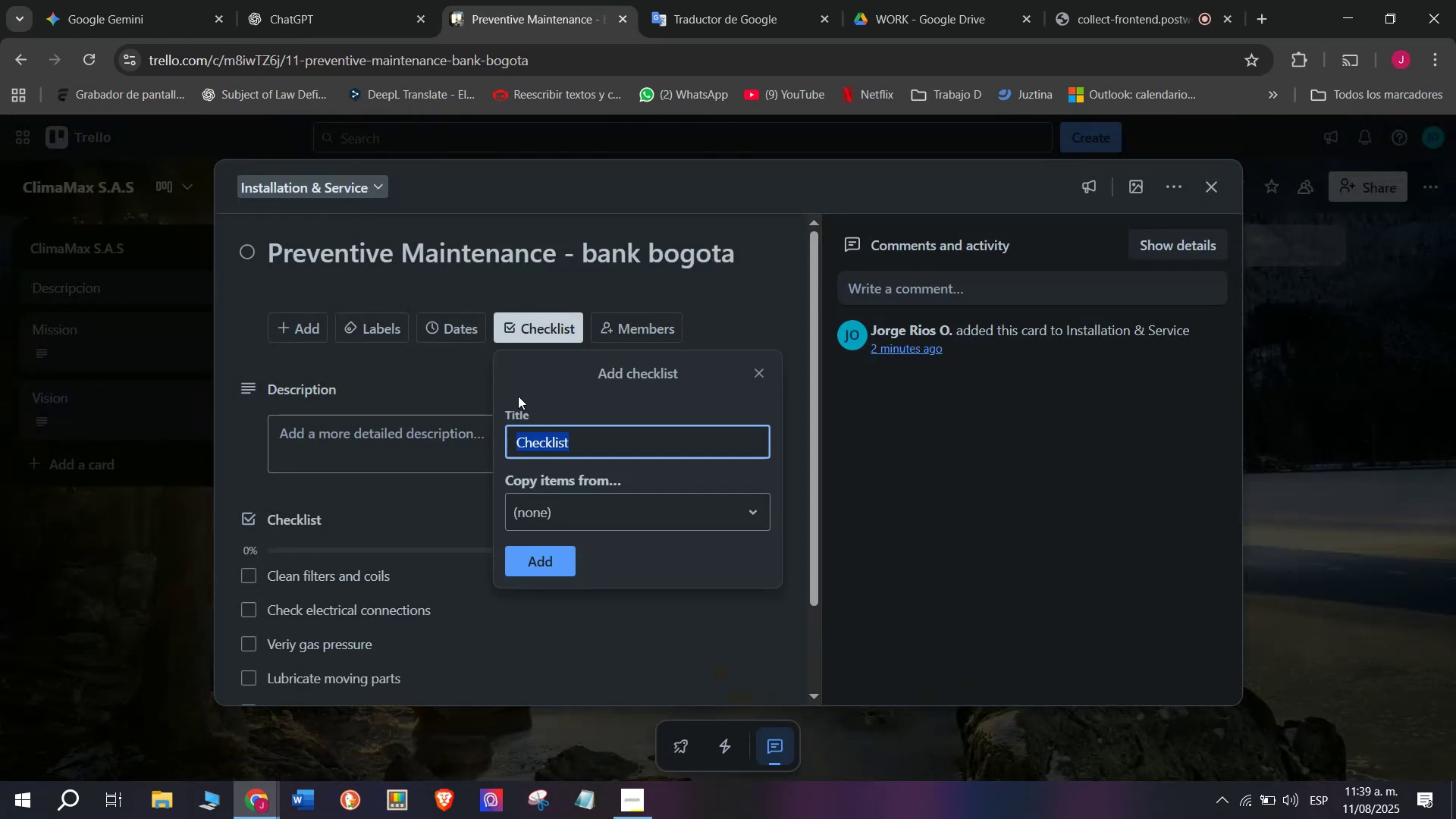 
left_click([441, 362])
 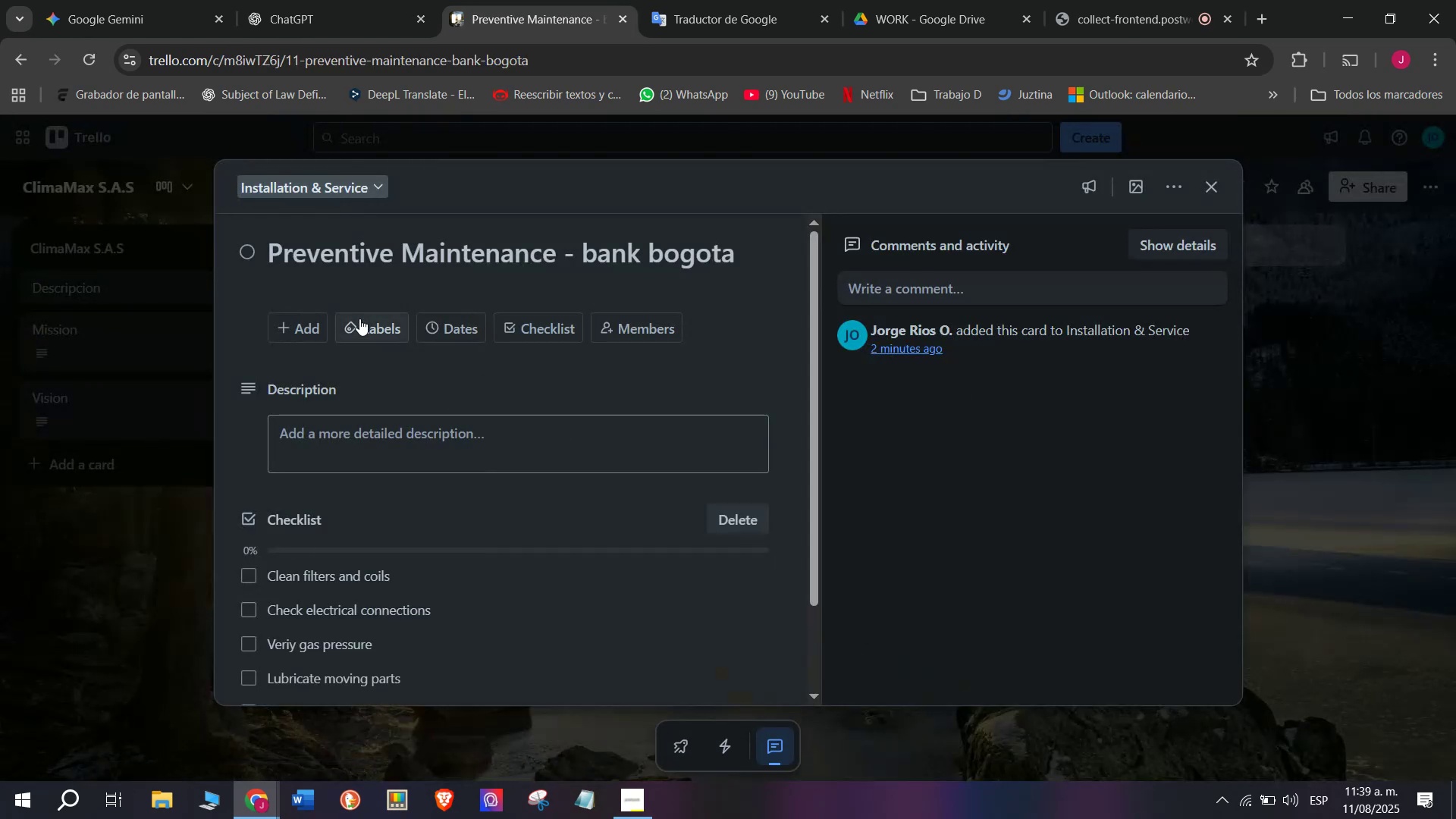 
left_click([359, 318])
 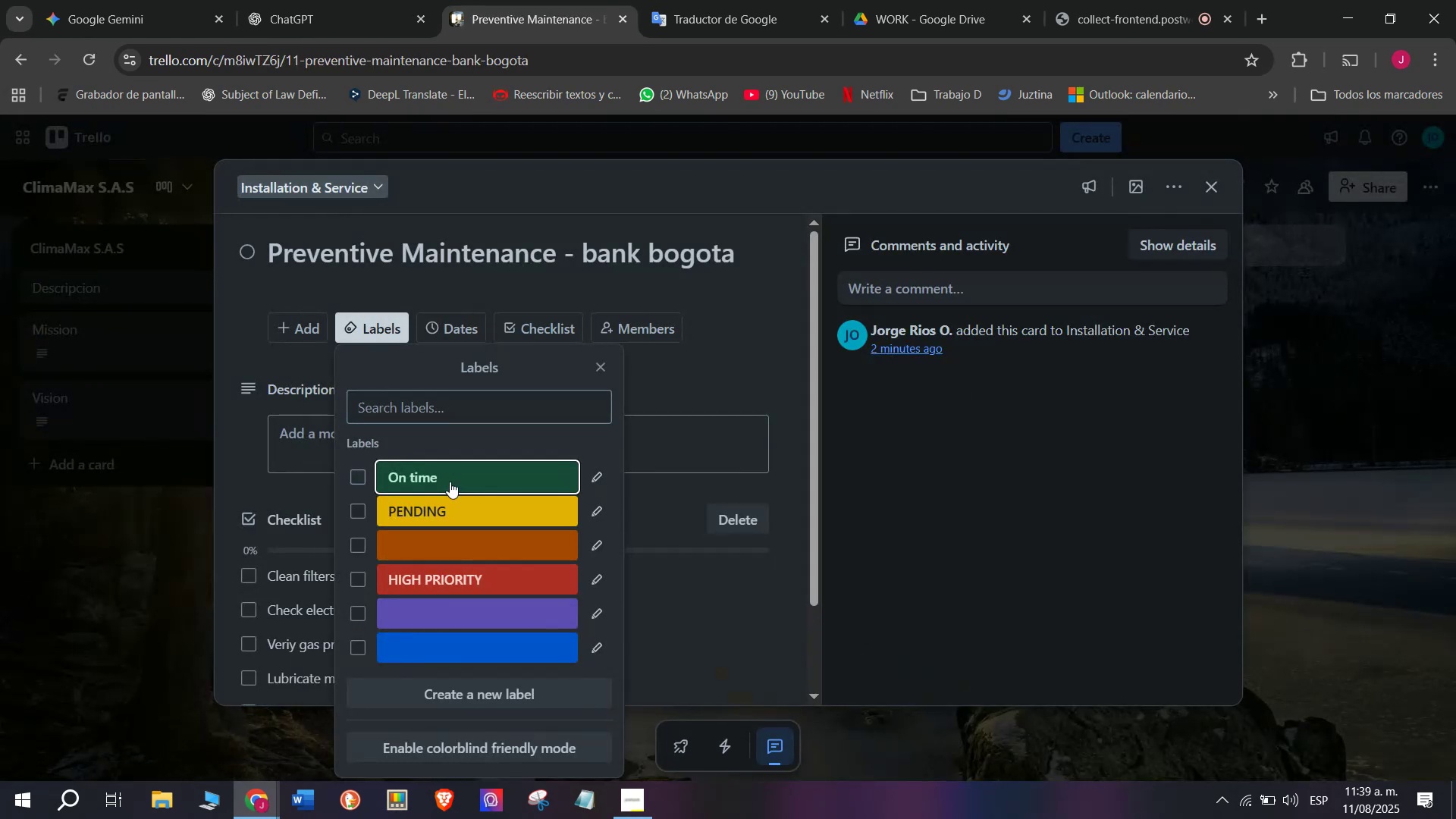 
double_click([155, 497])
 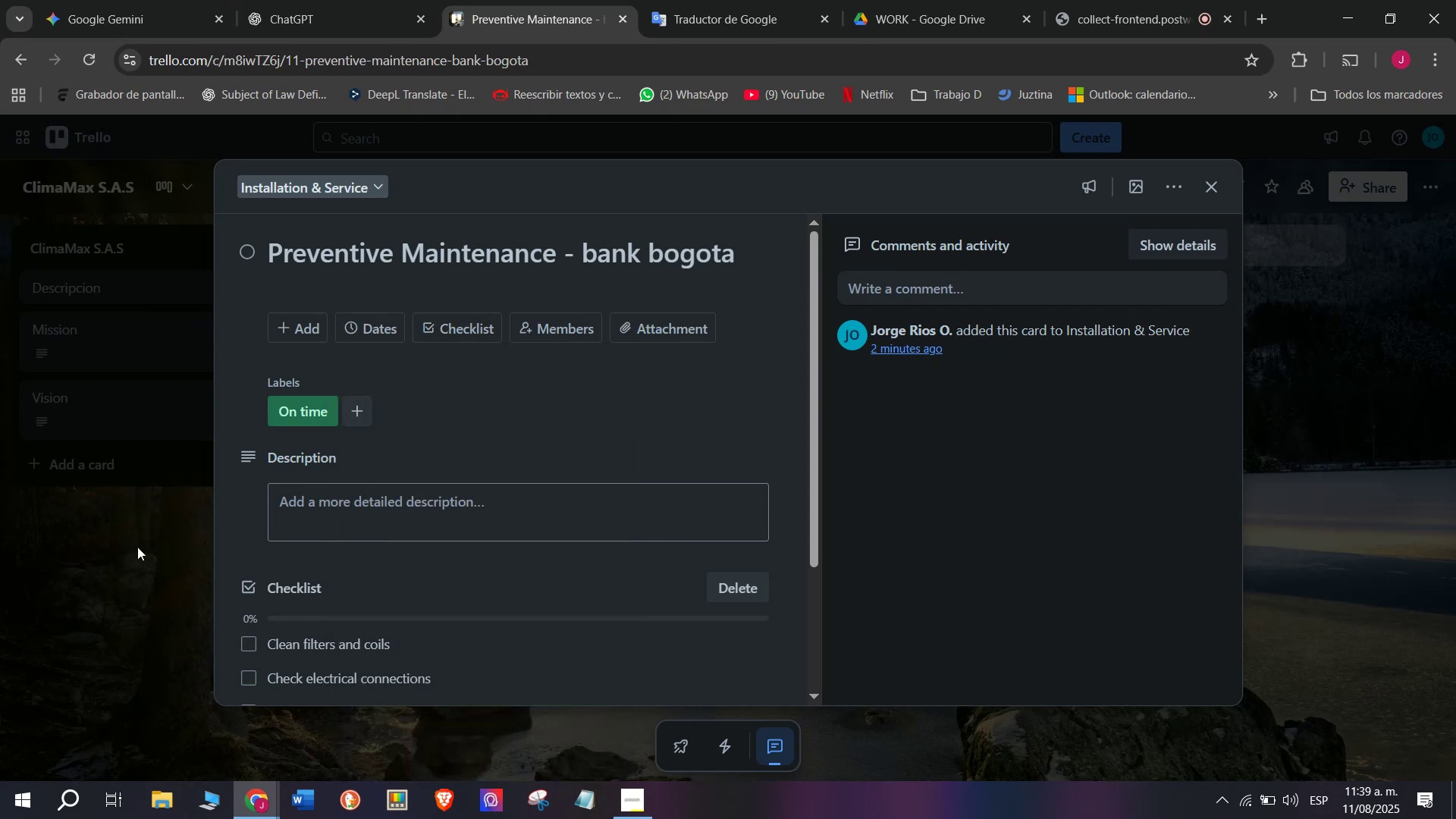 
left_click([109, 558])
 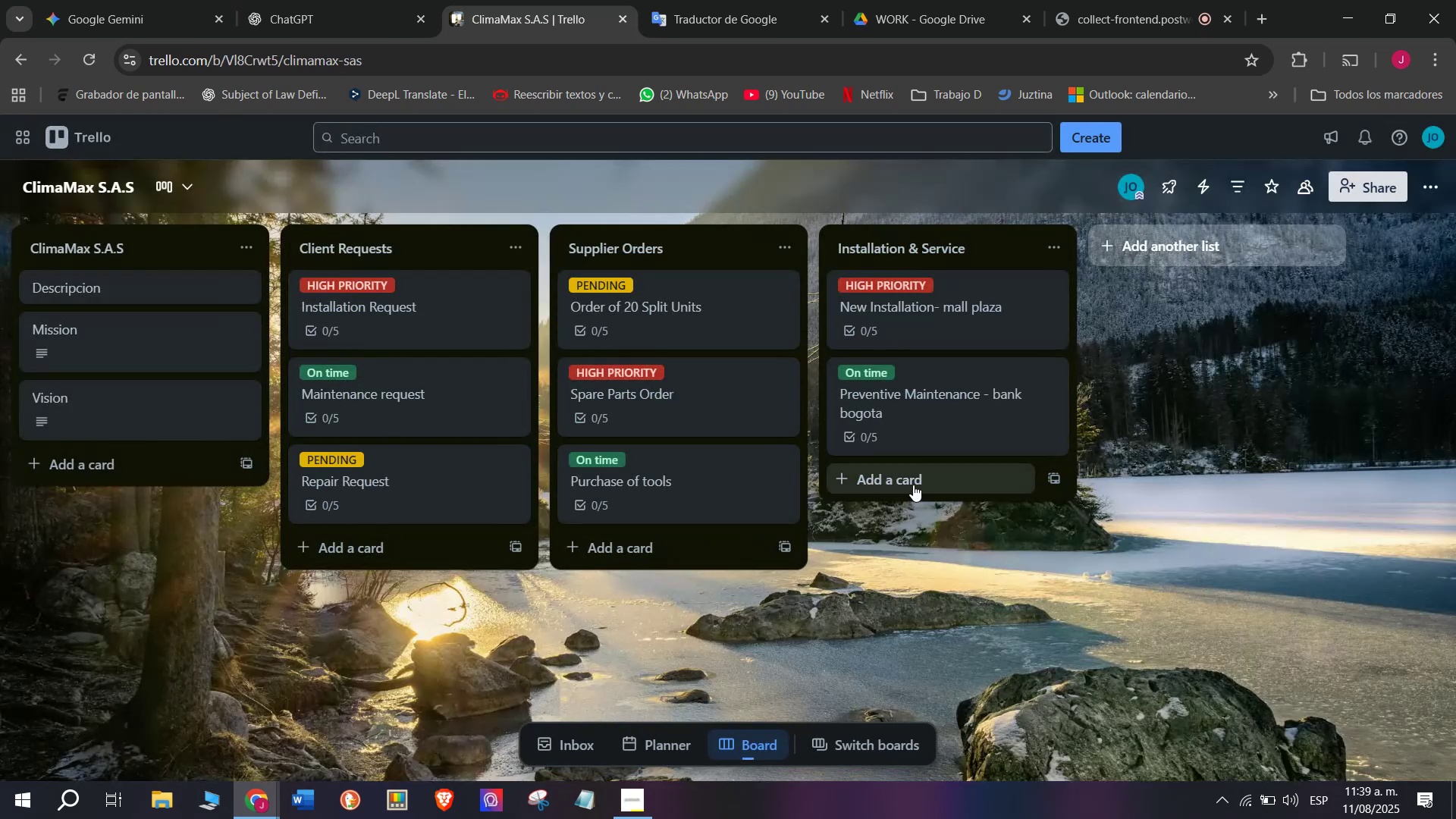 
wait(5.49)
 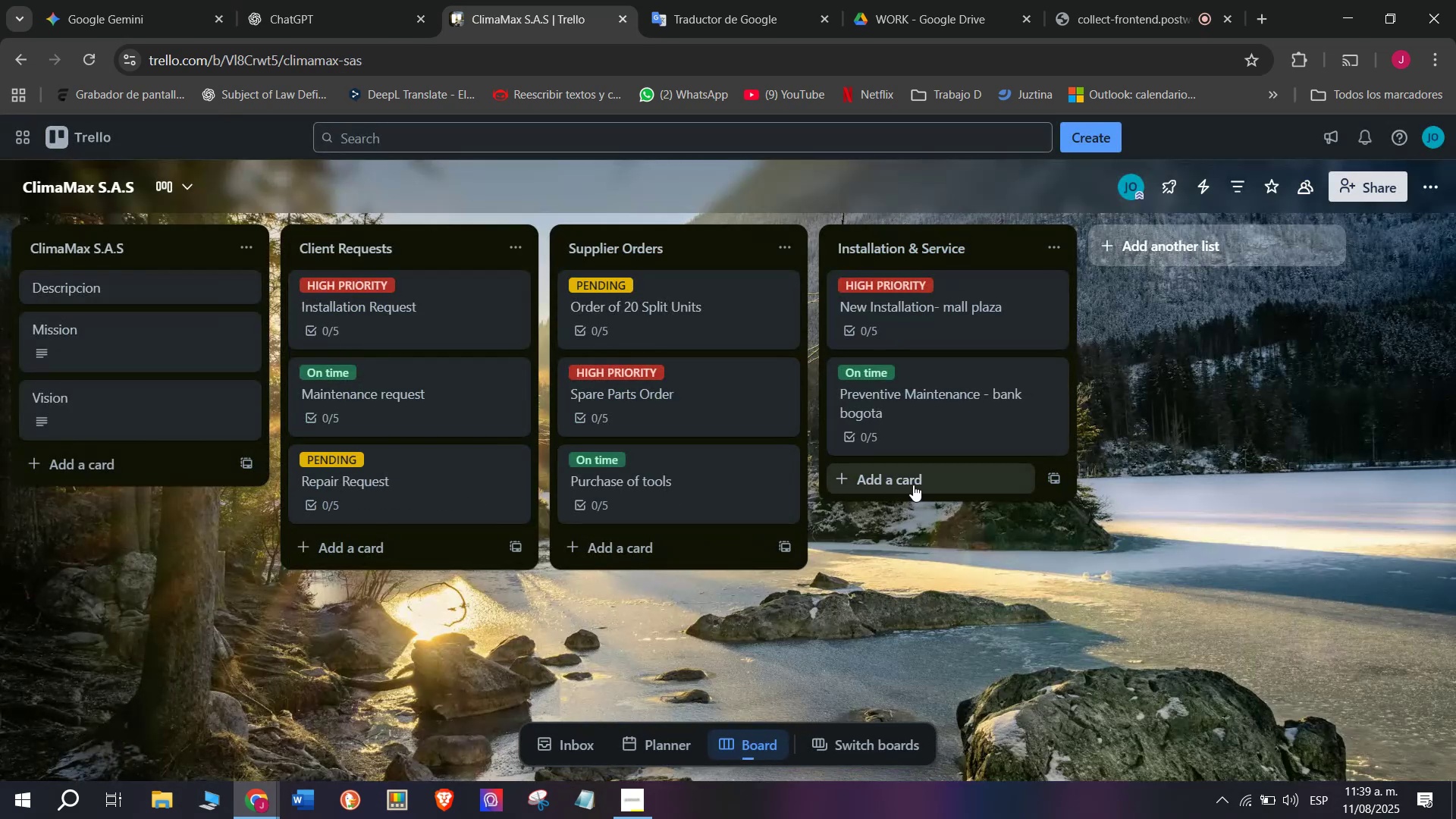 
left_click([913, 485])
 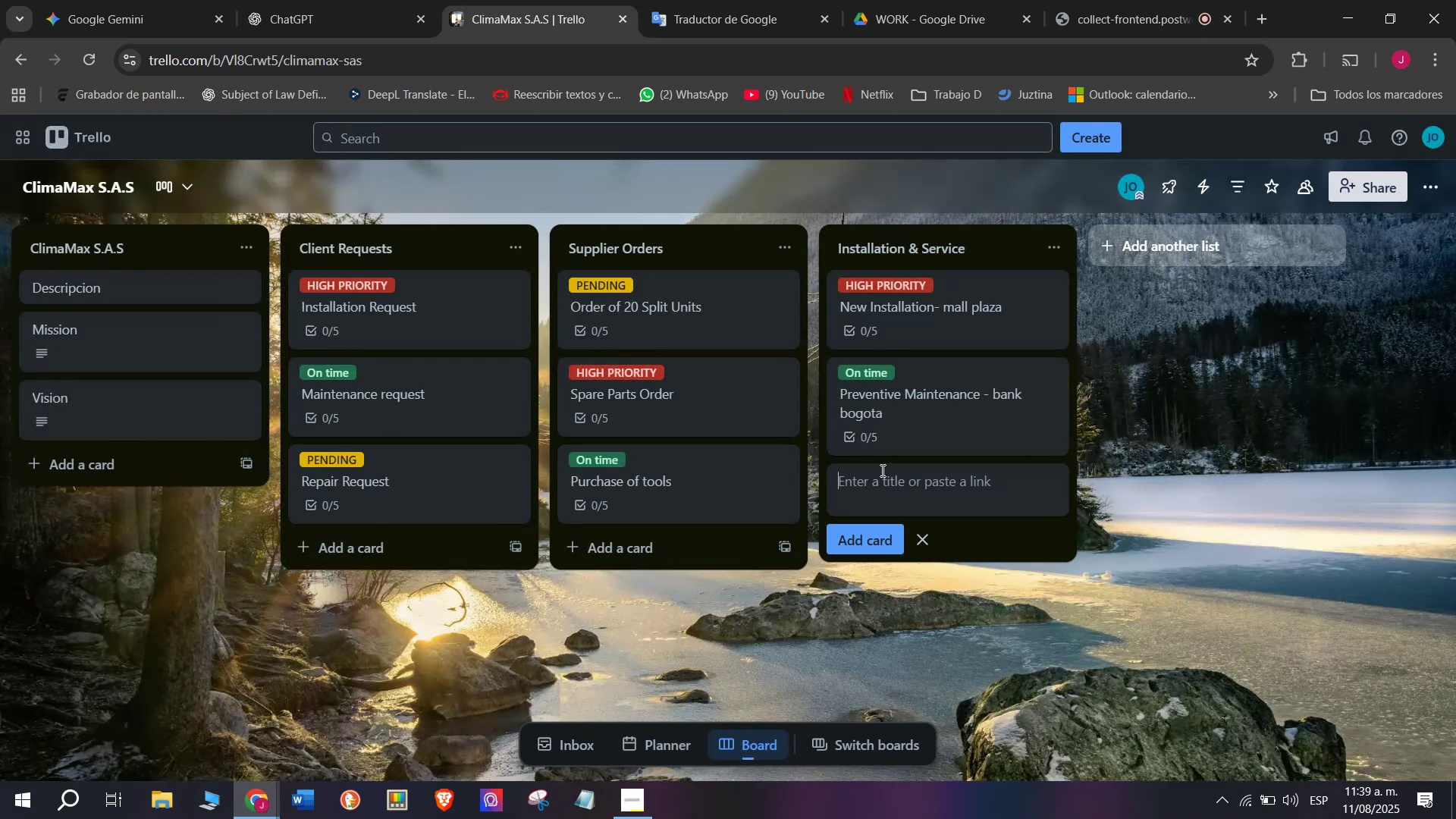 
type(Emergenci)
key(Backspace)
type(y Repair)
 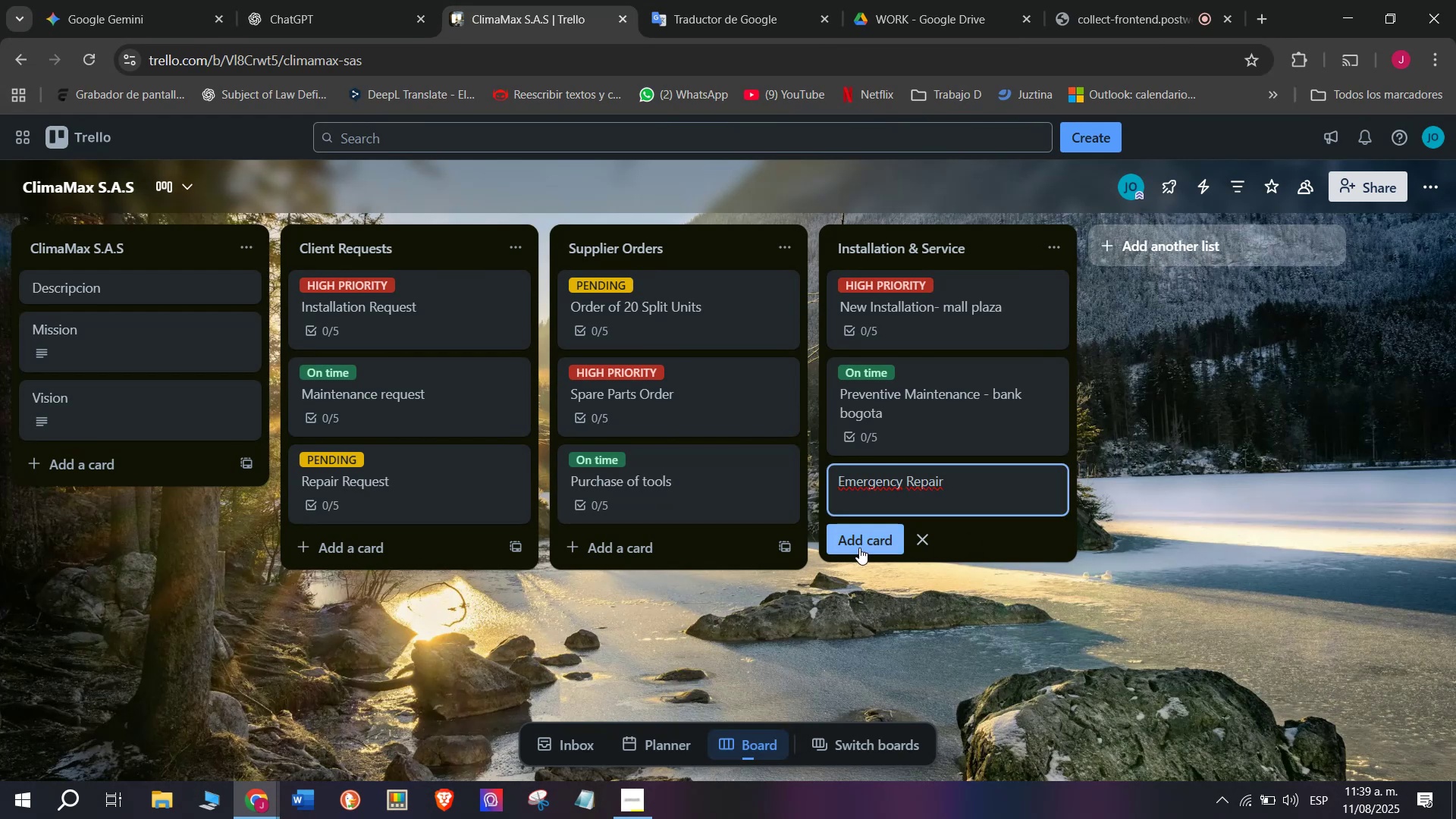 
left_click([859, 548])
 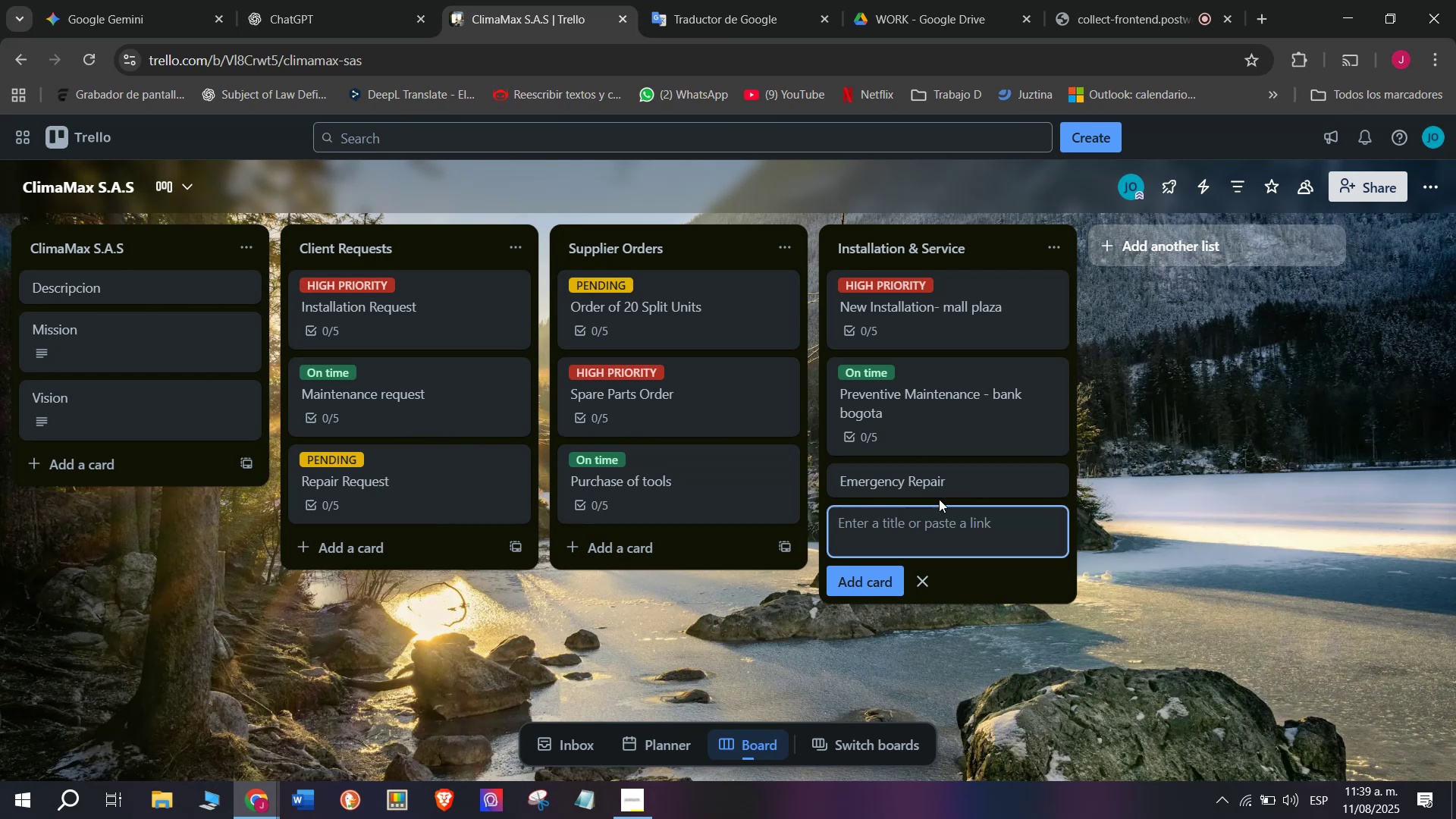 
left_click([956, 483])
 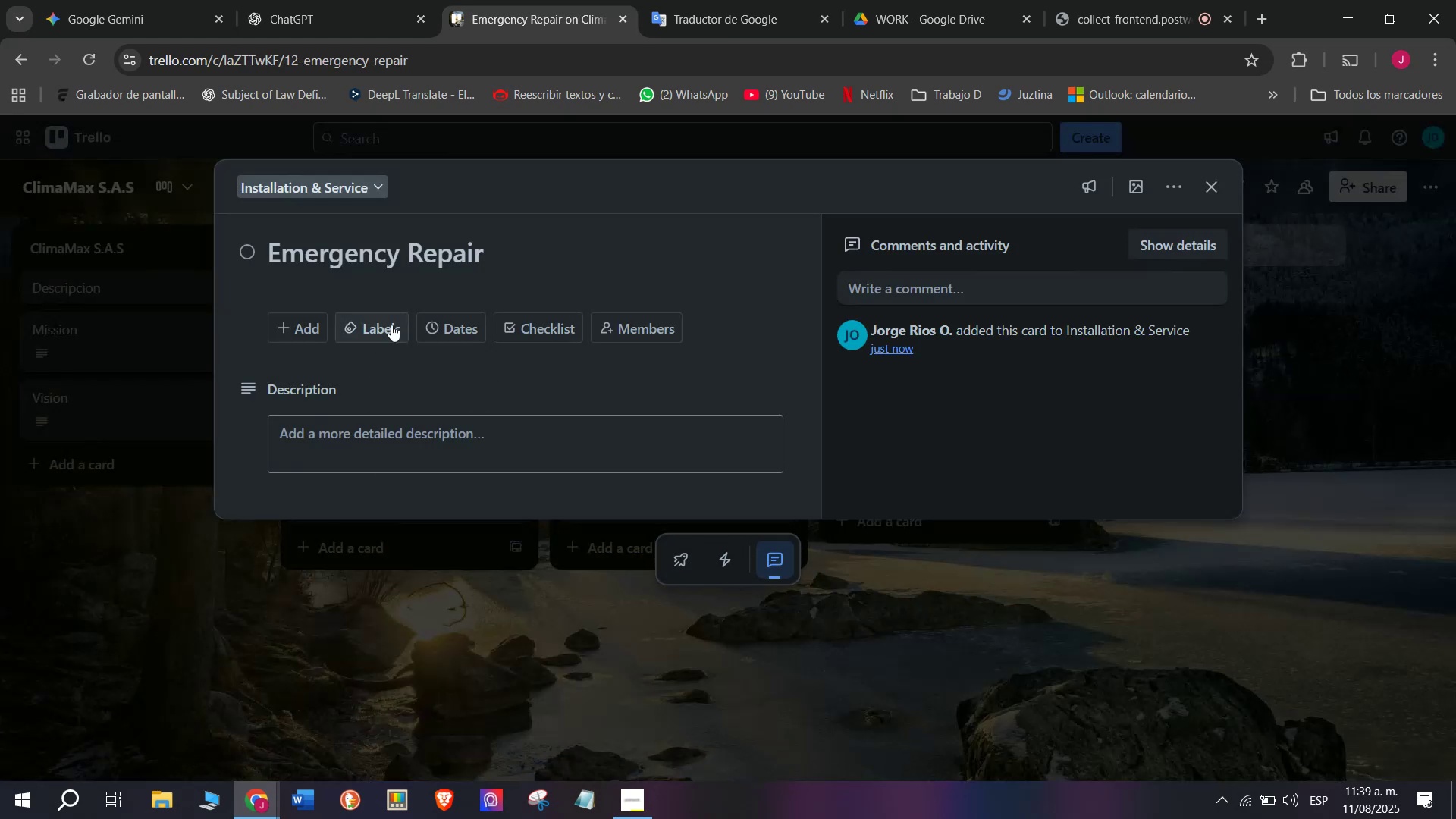 
left_click([594, 246])
 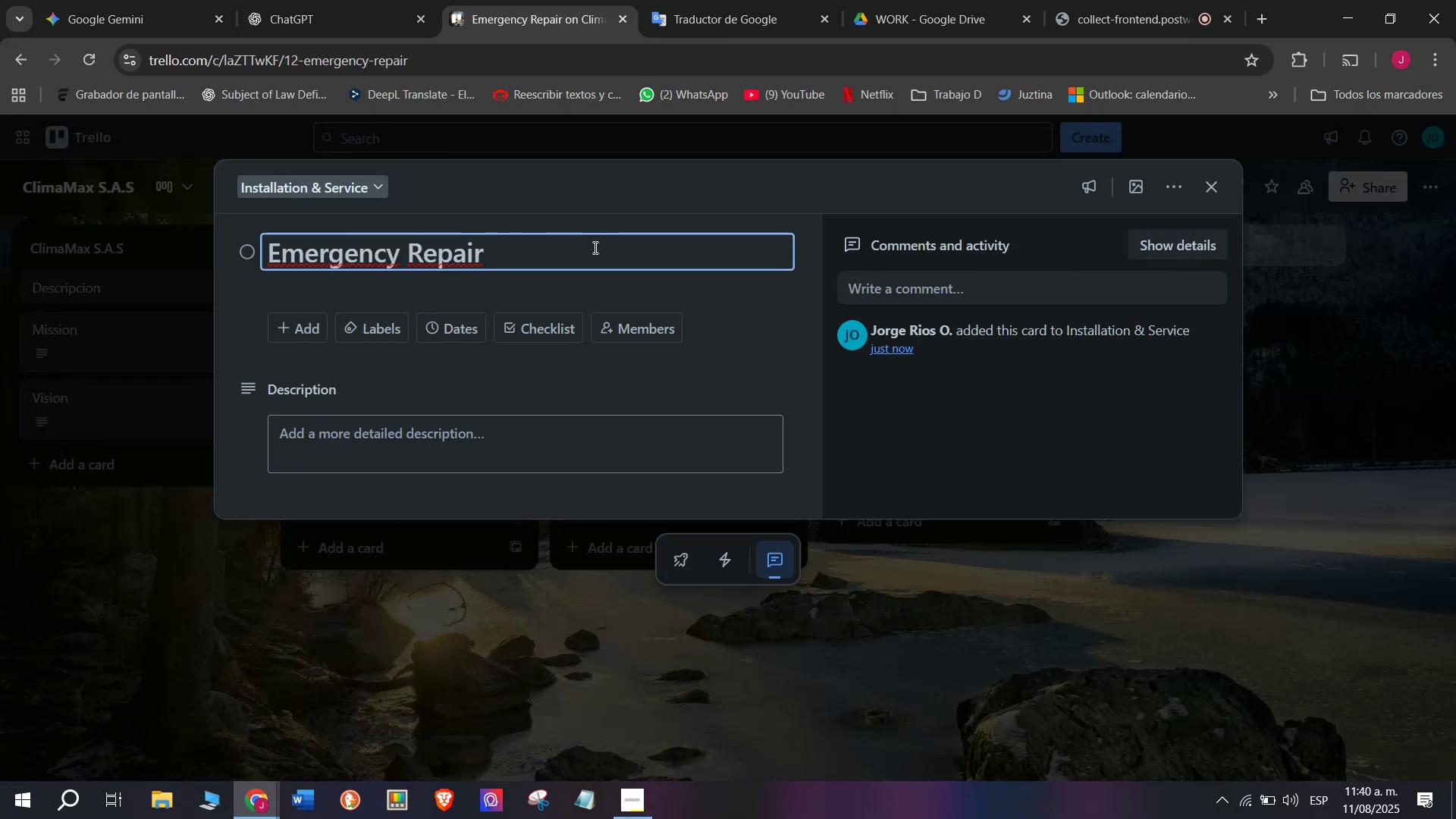 
type( - Restauran)
key(Backspace)
type(nt el)
key(Backspace)
key(Backspace)
type(EL )
key(Backspace)
key(Backspace)
type(l t)
 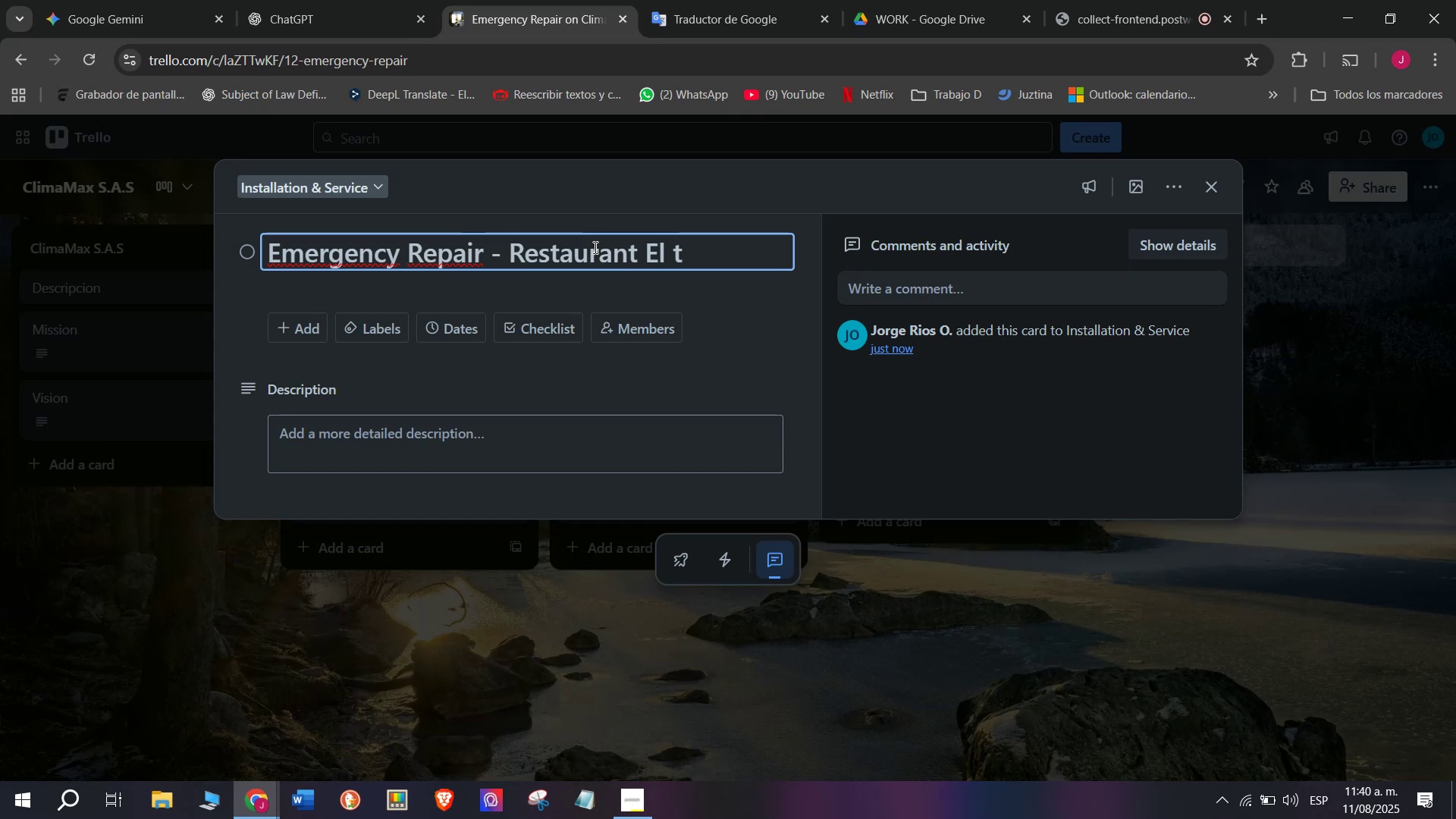 
wait(5.7)
 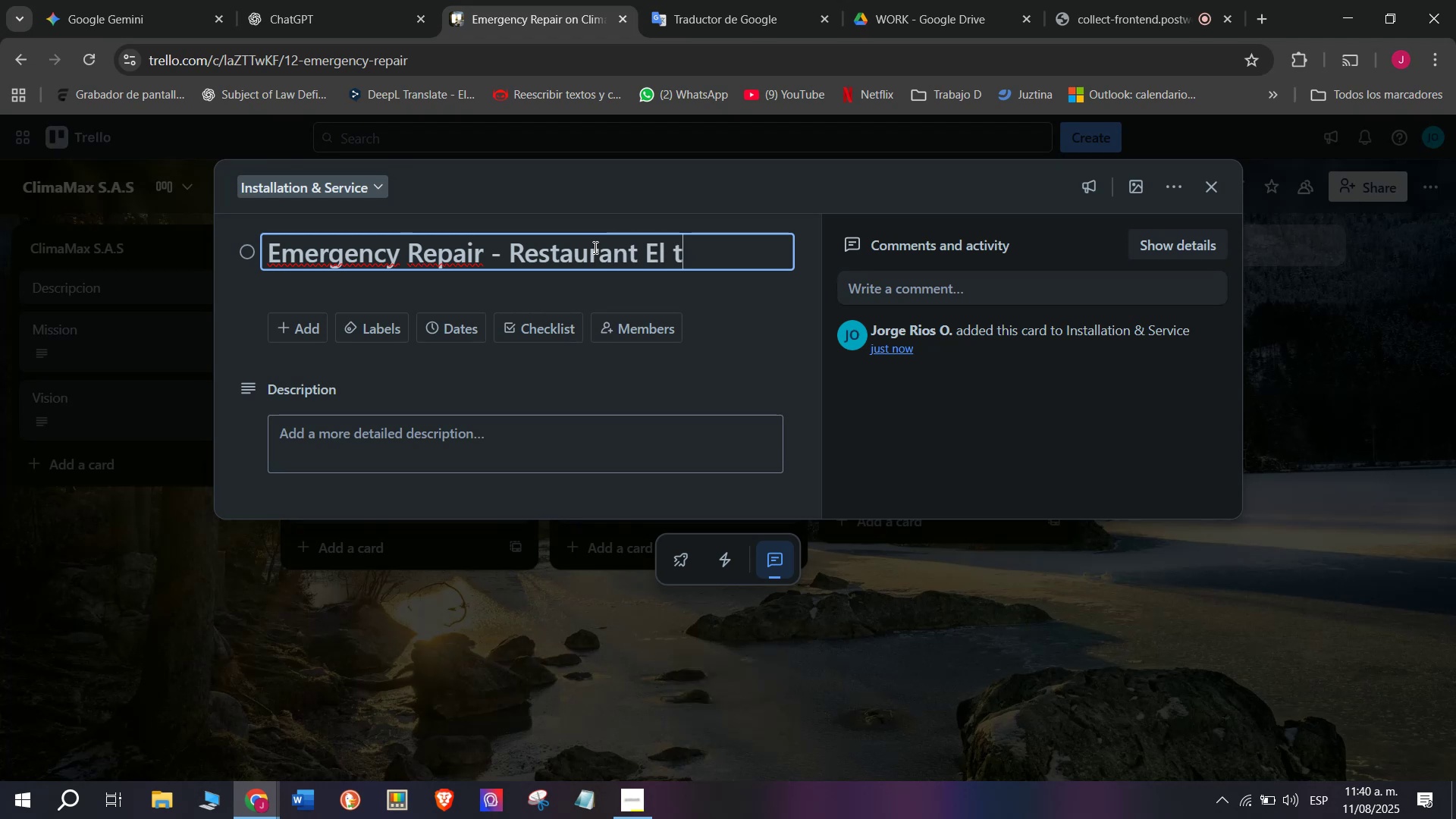 
type(ropico)
 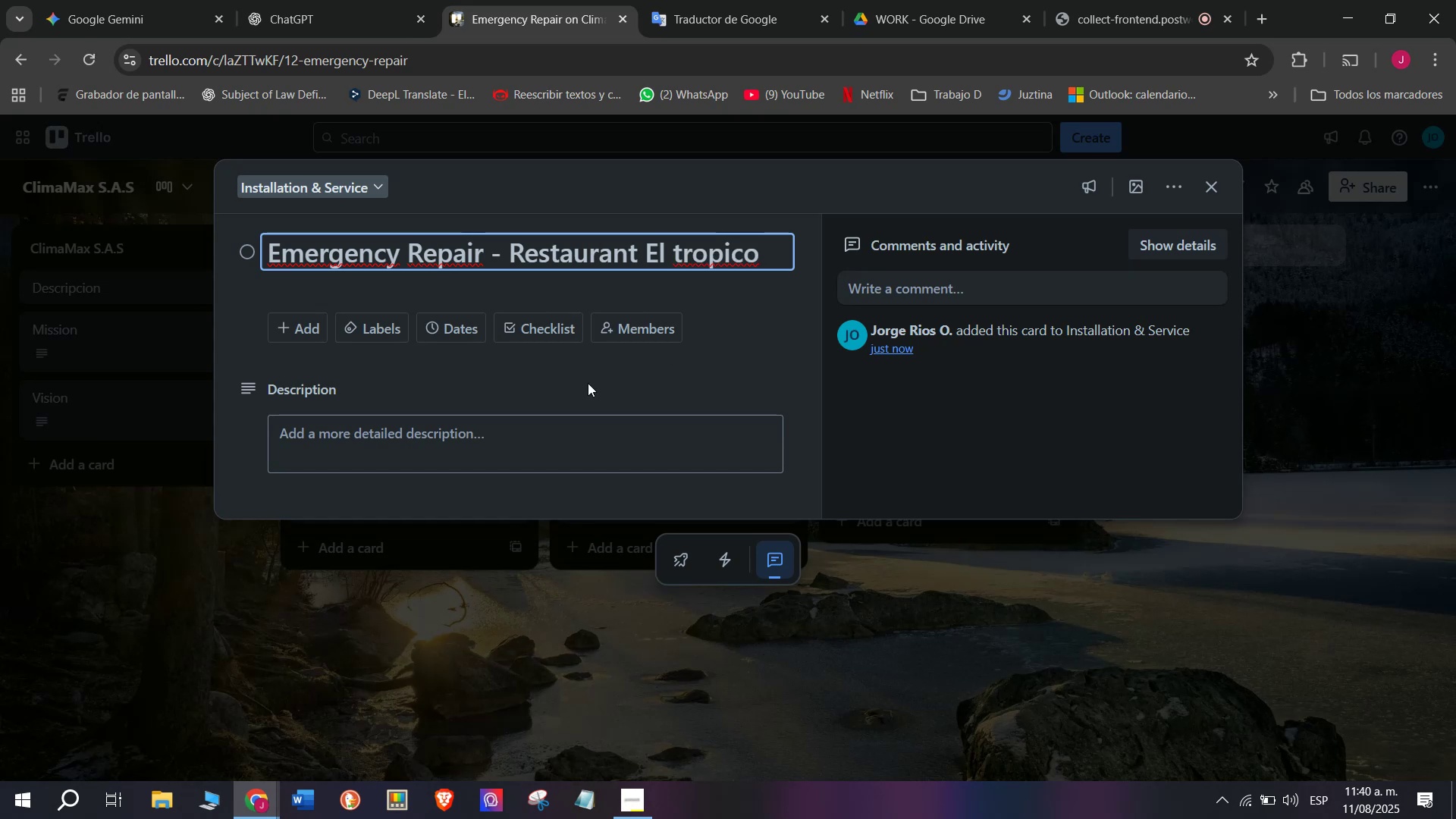 
left_click([425, 438])
 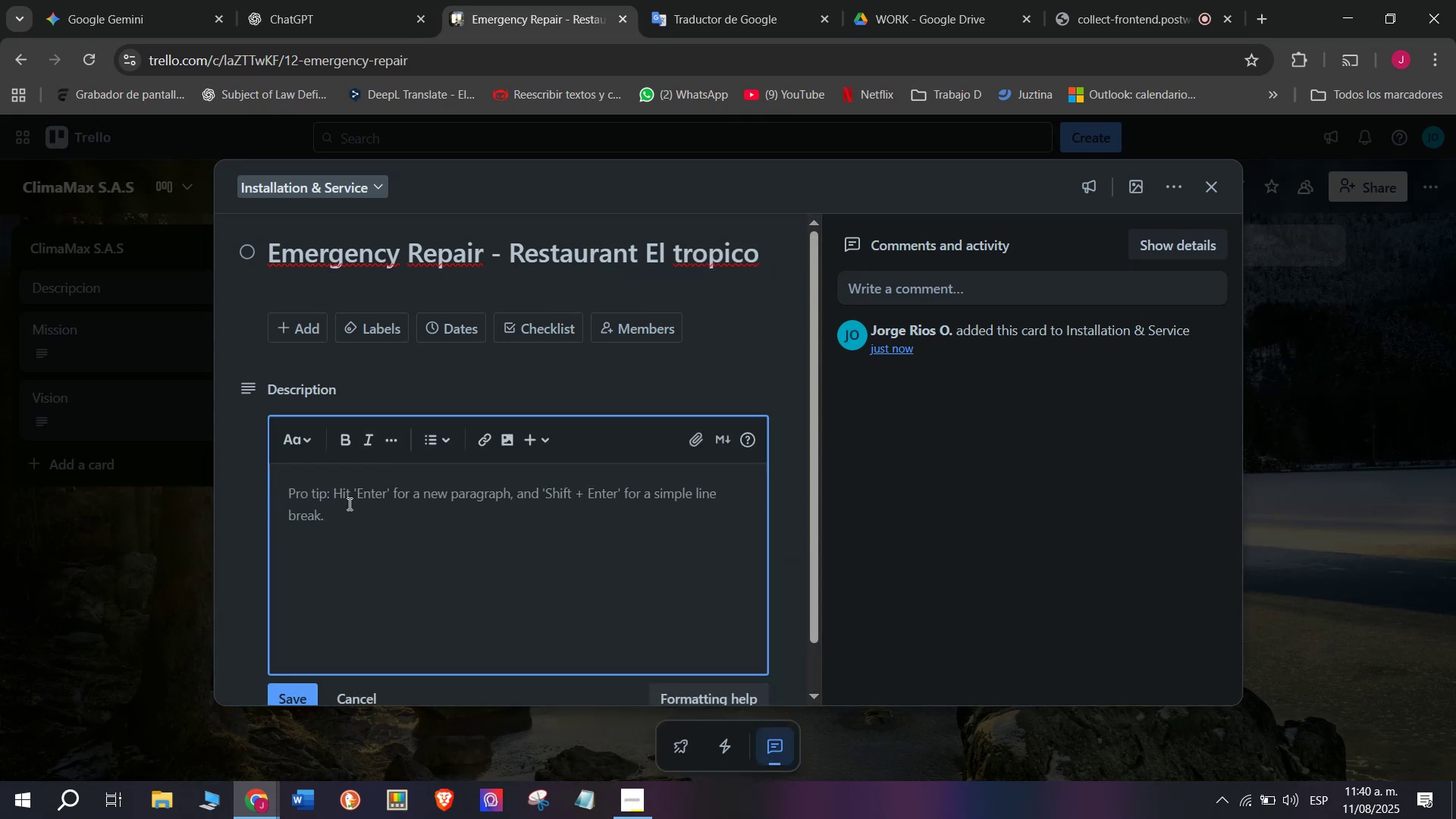 
scroll: coordinate [306, 416], scroll_direction: down, amount: 2.0
 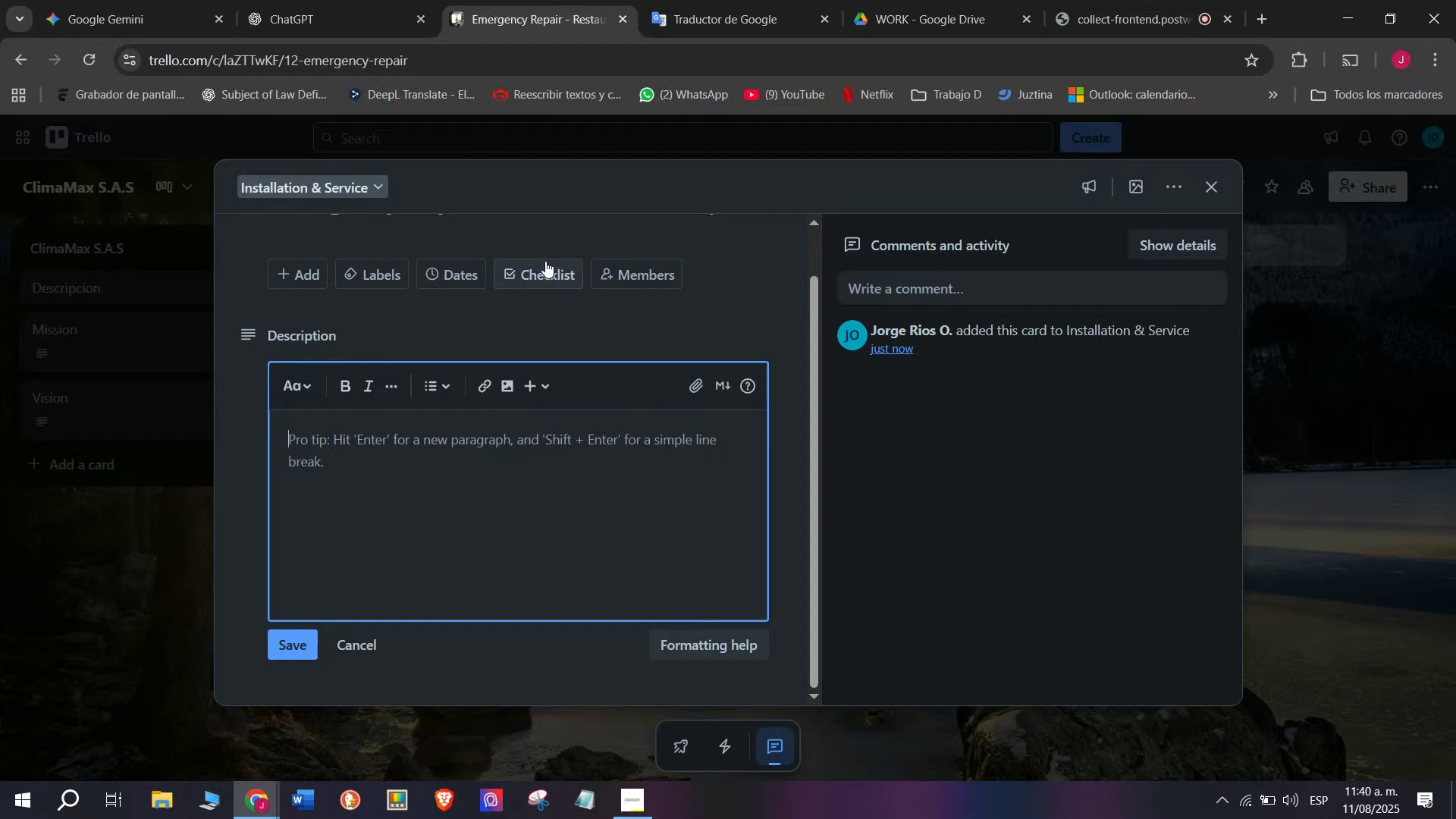 
left_click([551, 267])
 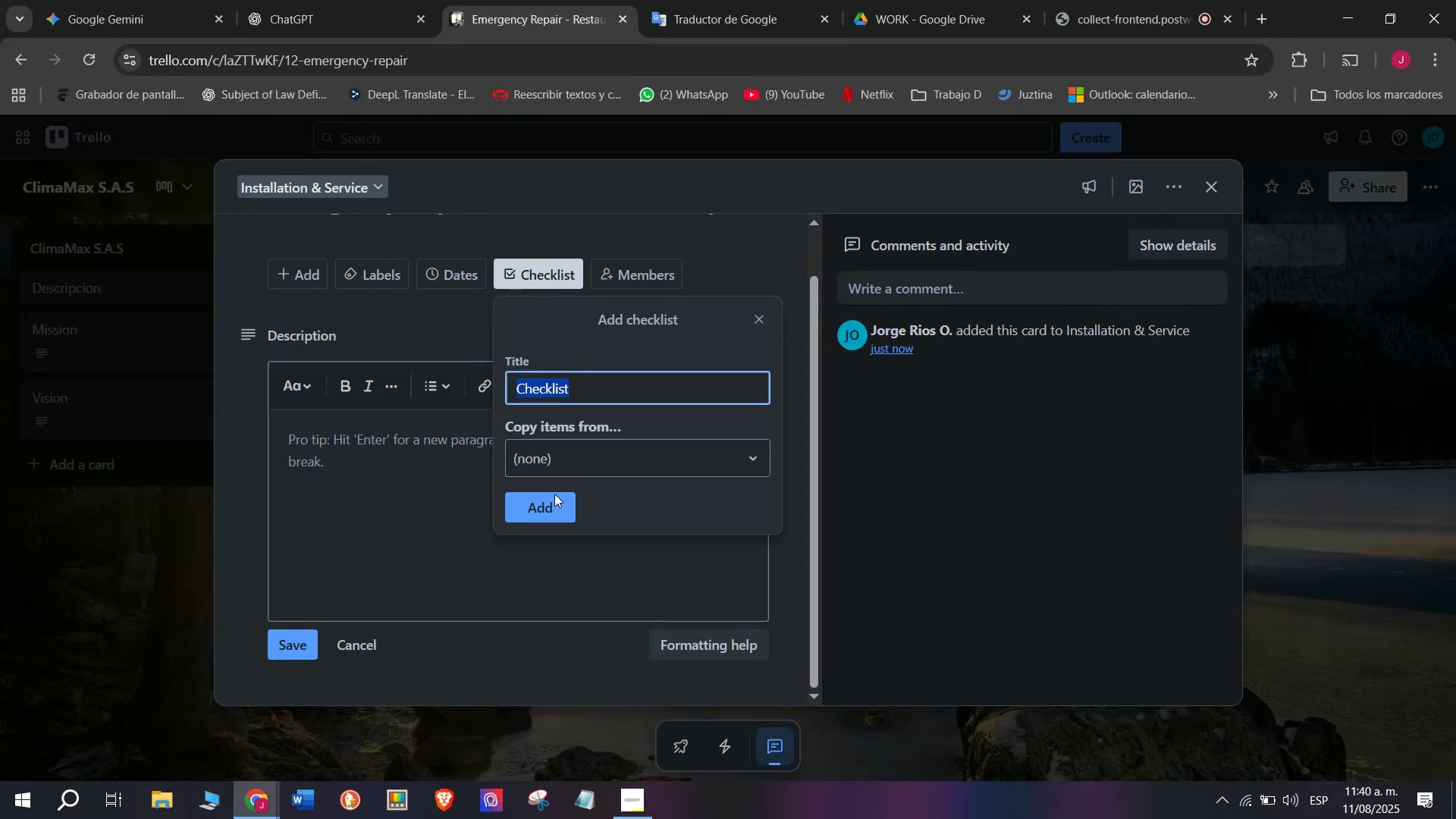 
left_click([551, 513])
 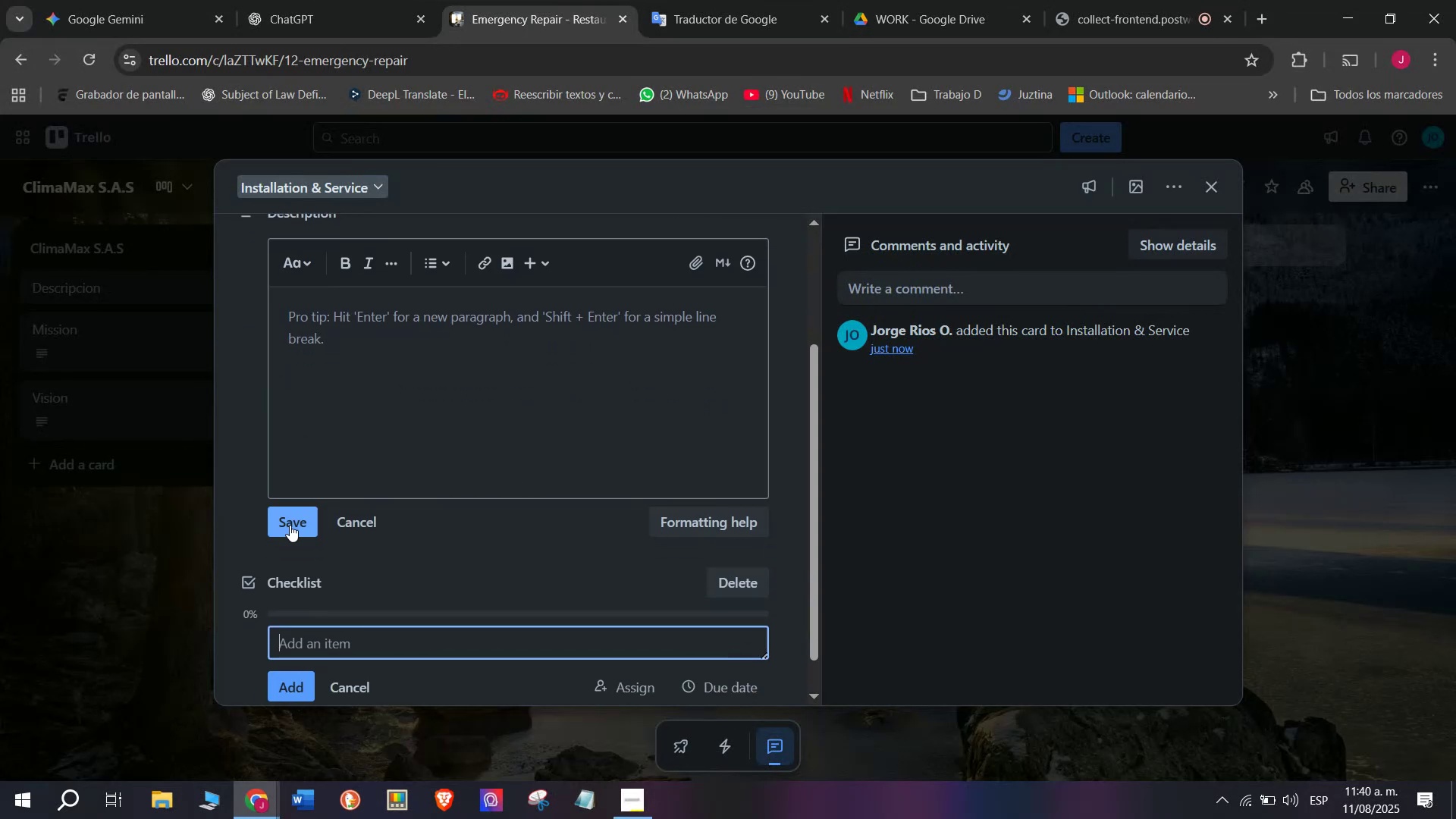 
left_click([290, 520])
 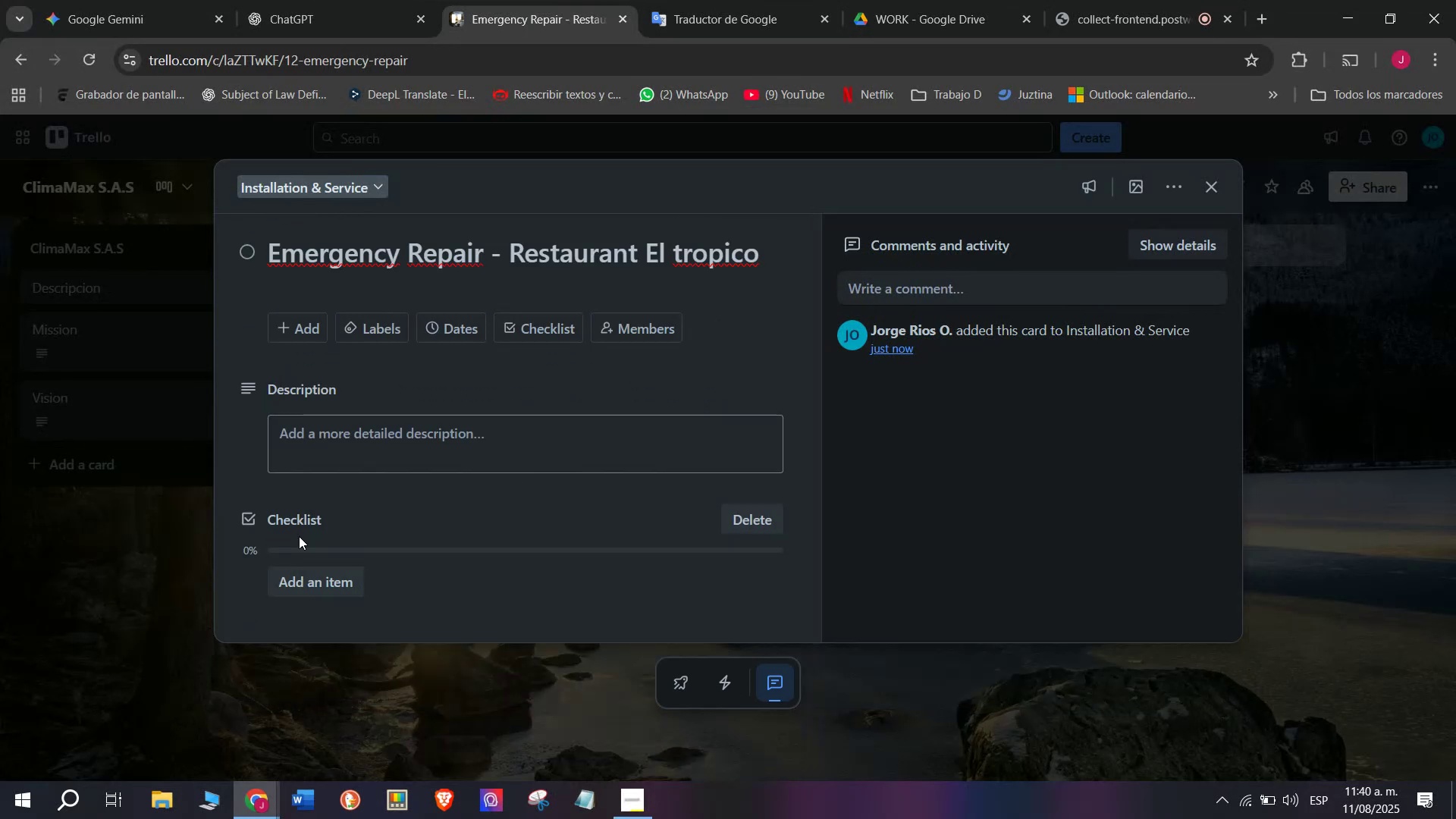 
scroll: coordinate [315, 551], scroll_direction: down, amount: 2.0
 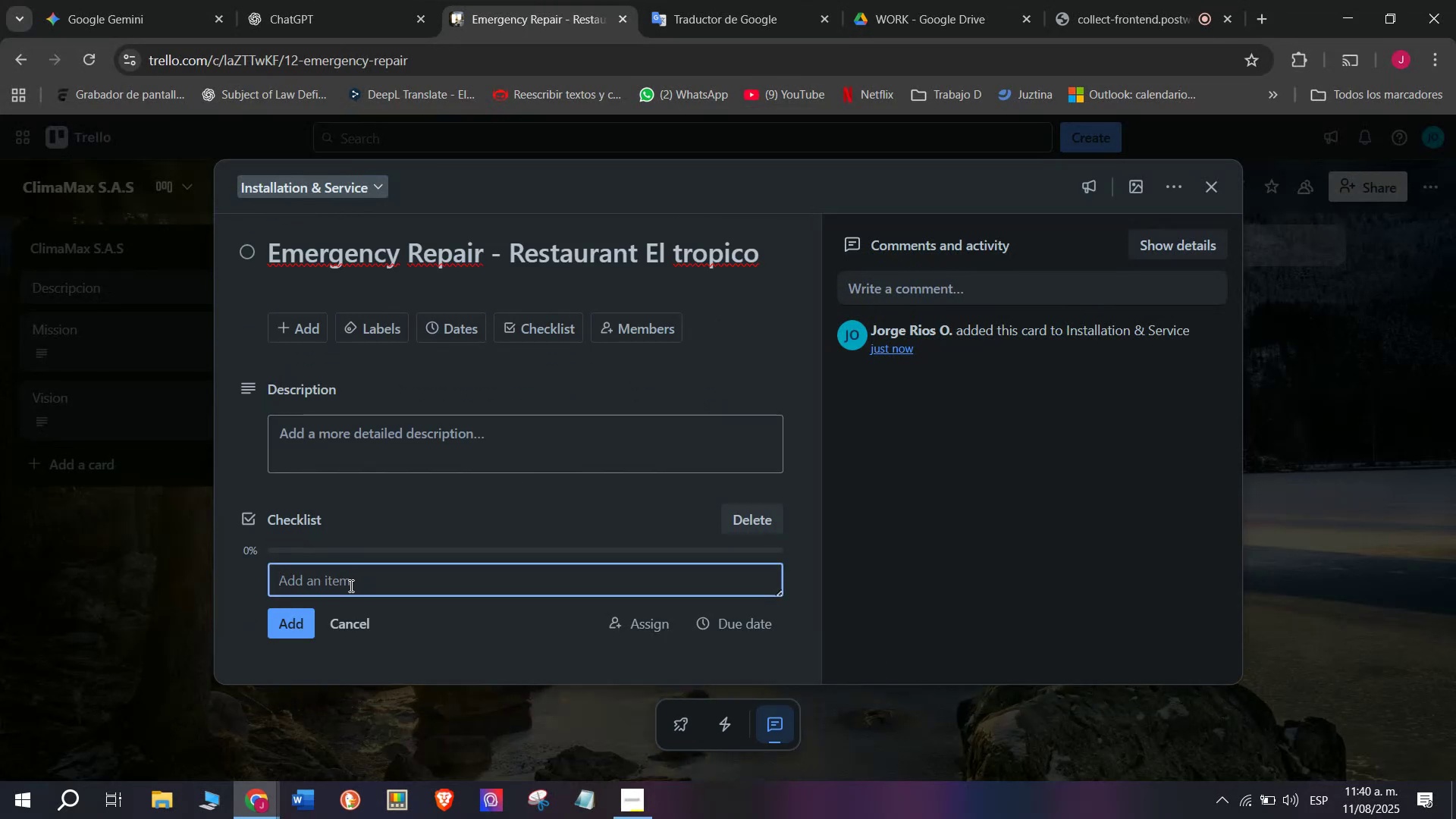 
type(Diagnost)
key(Backspace)
type(e suyus)
key(Backspace)
key(Backspace)
key(Backspace)
key(Backspace)
type(yste)
 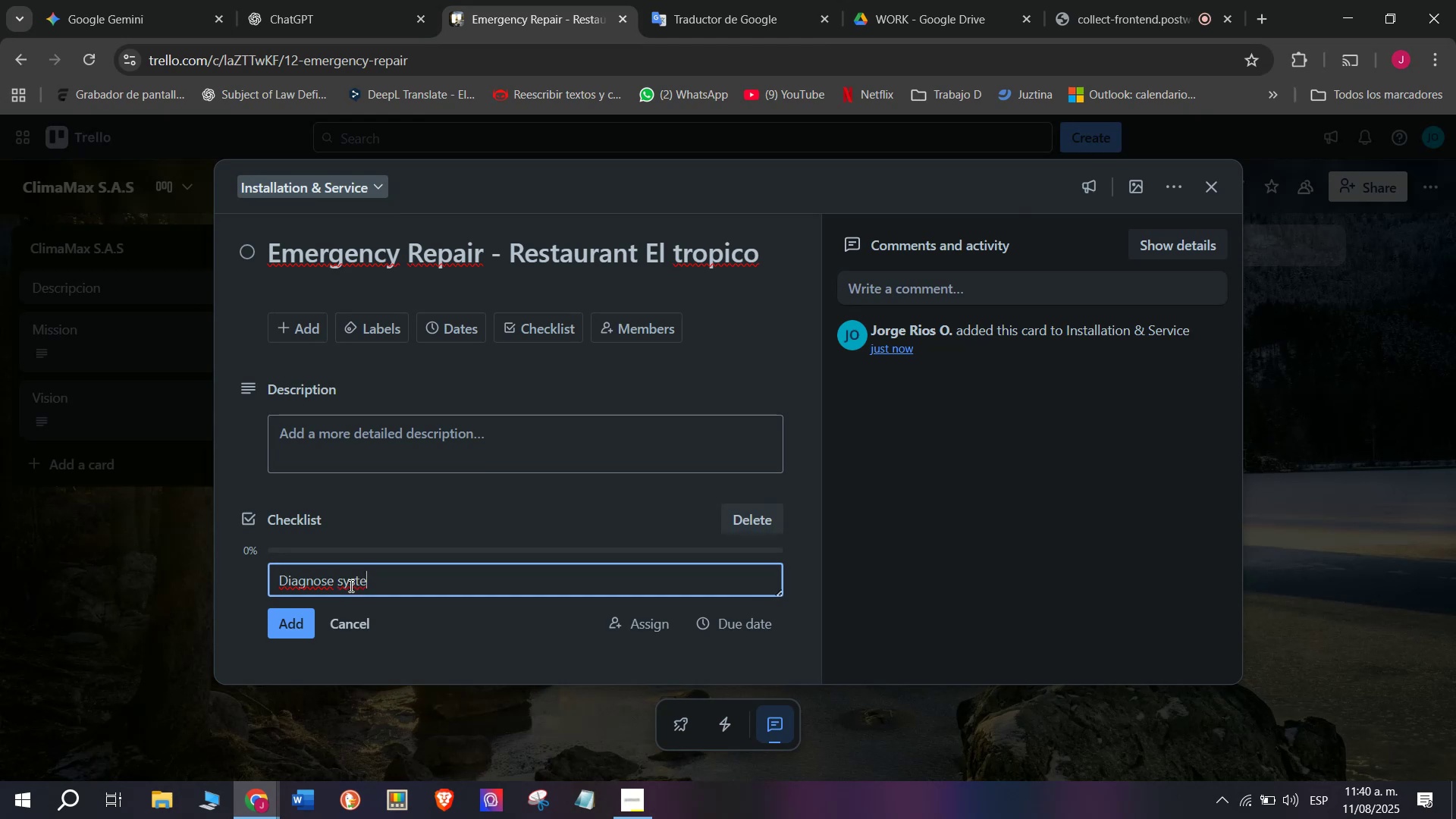 
type(m fa)
 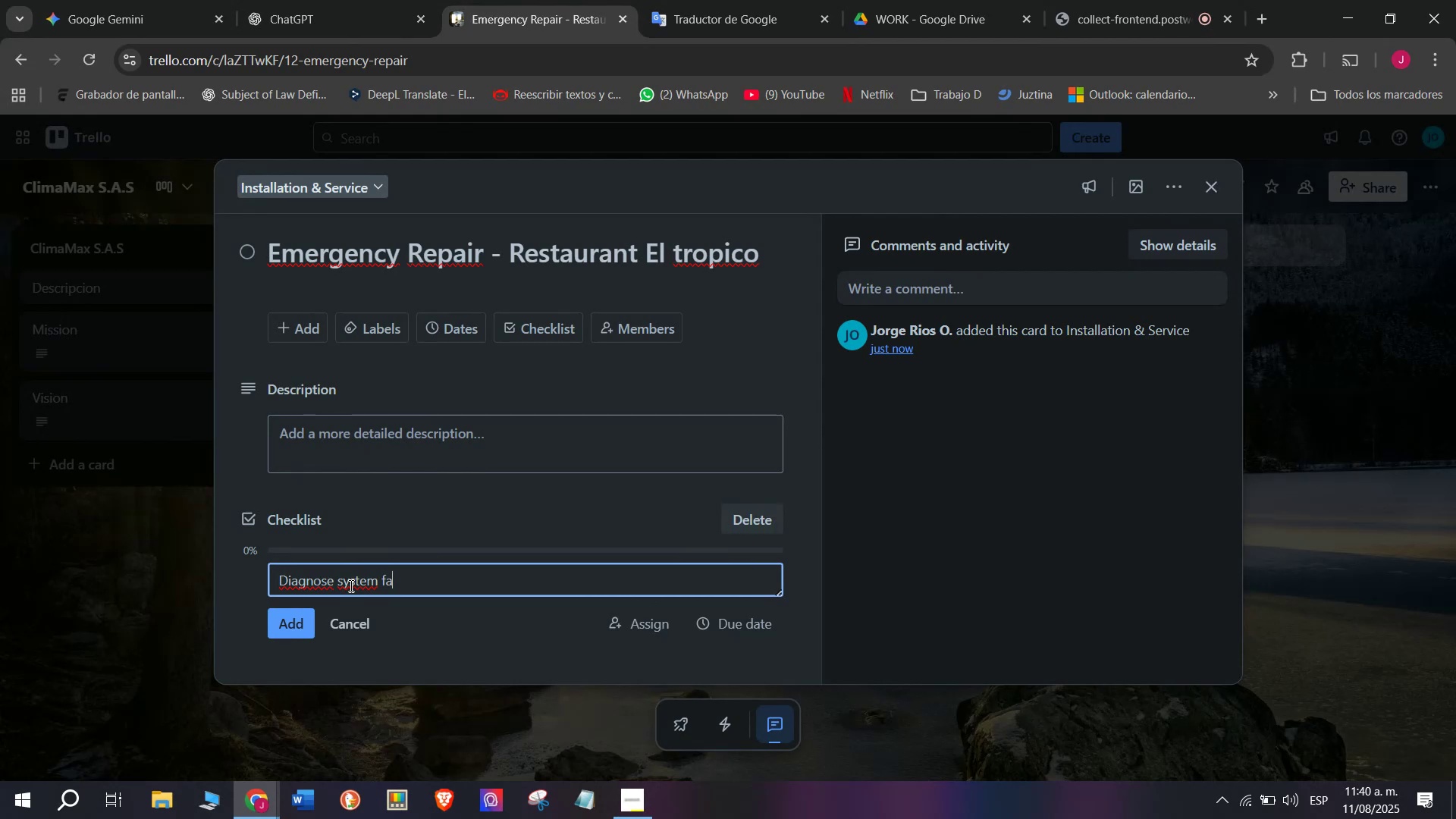 
type(ilure)
 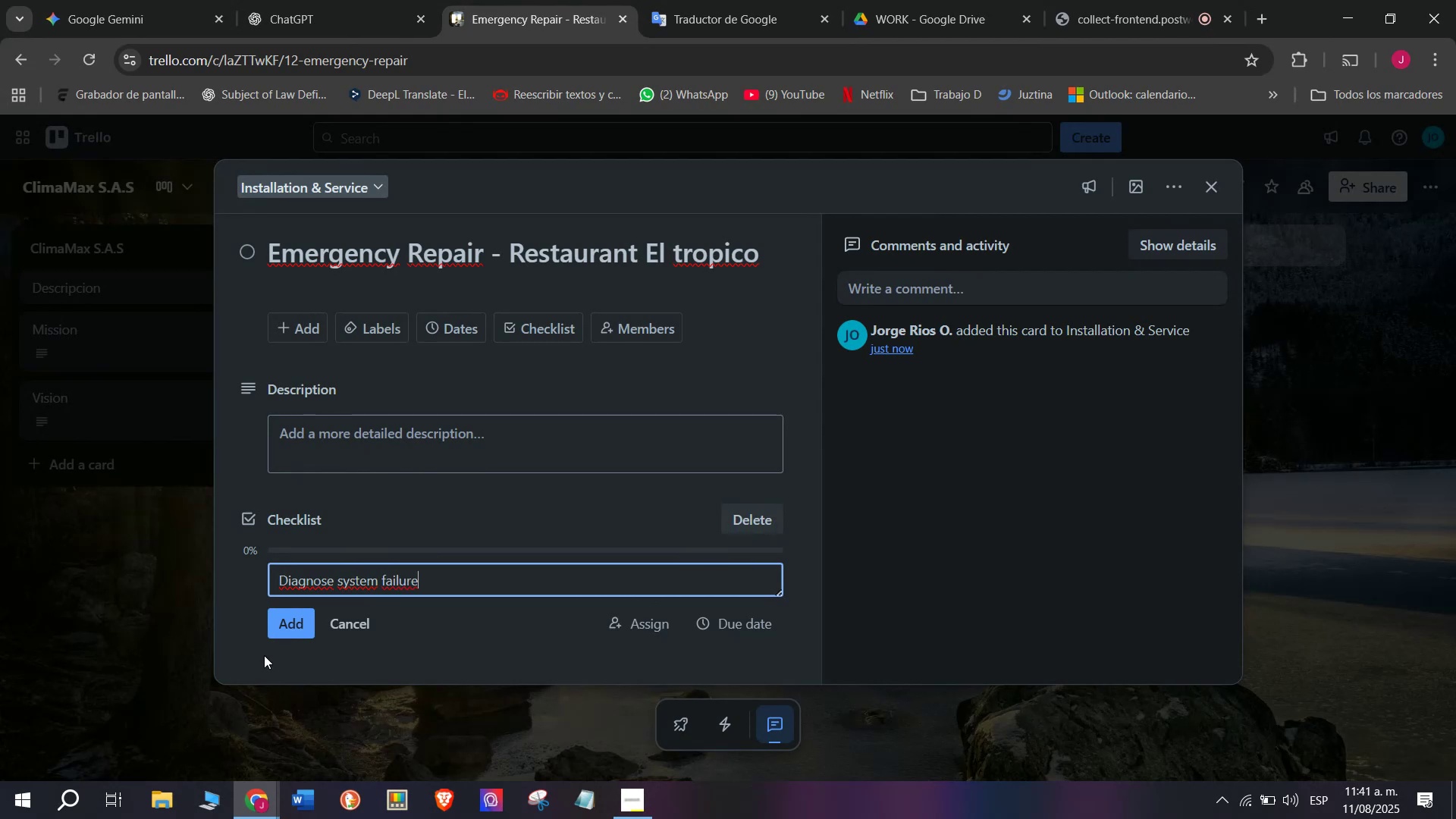 
left_click_drag(start_coordinate=[264, 641], to_coordinate=[269, 641])
 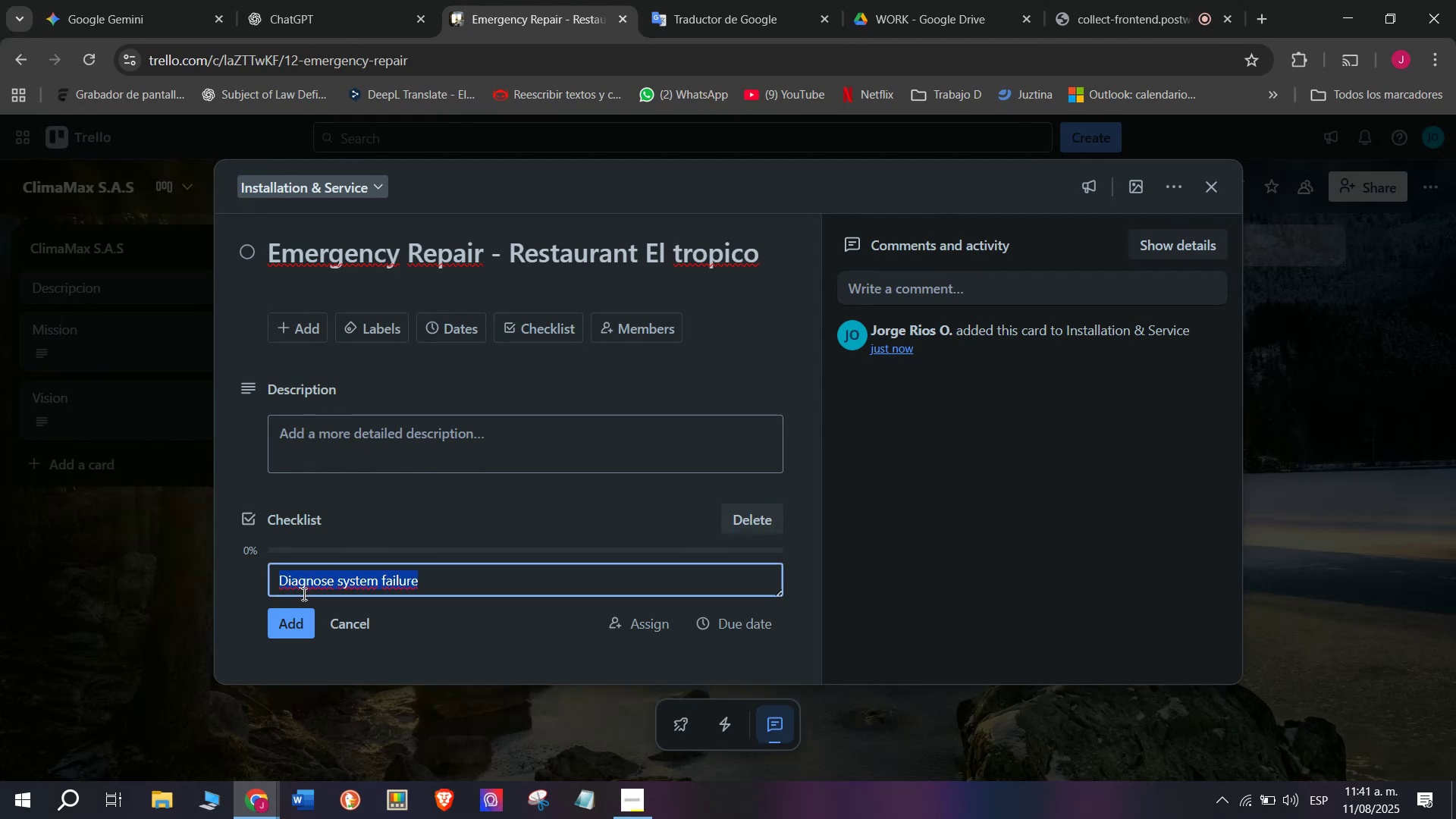 
left_click([293, 627])
 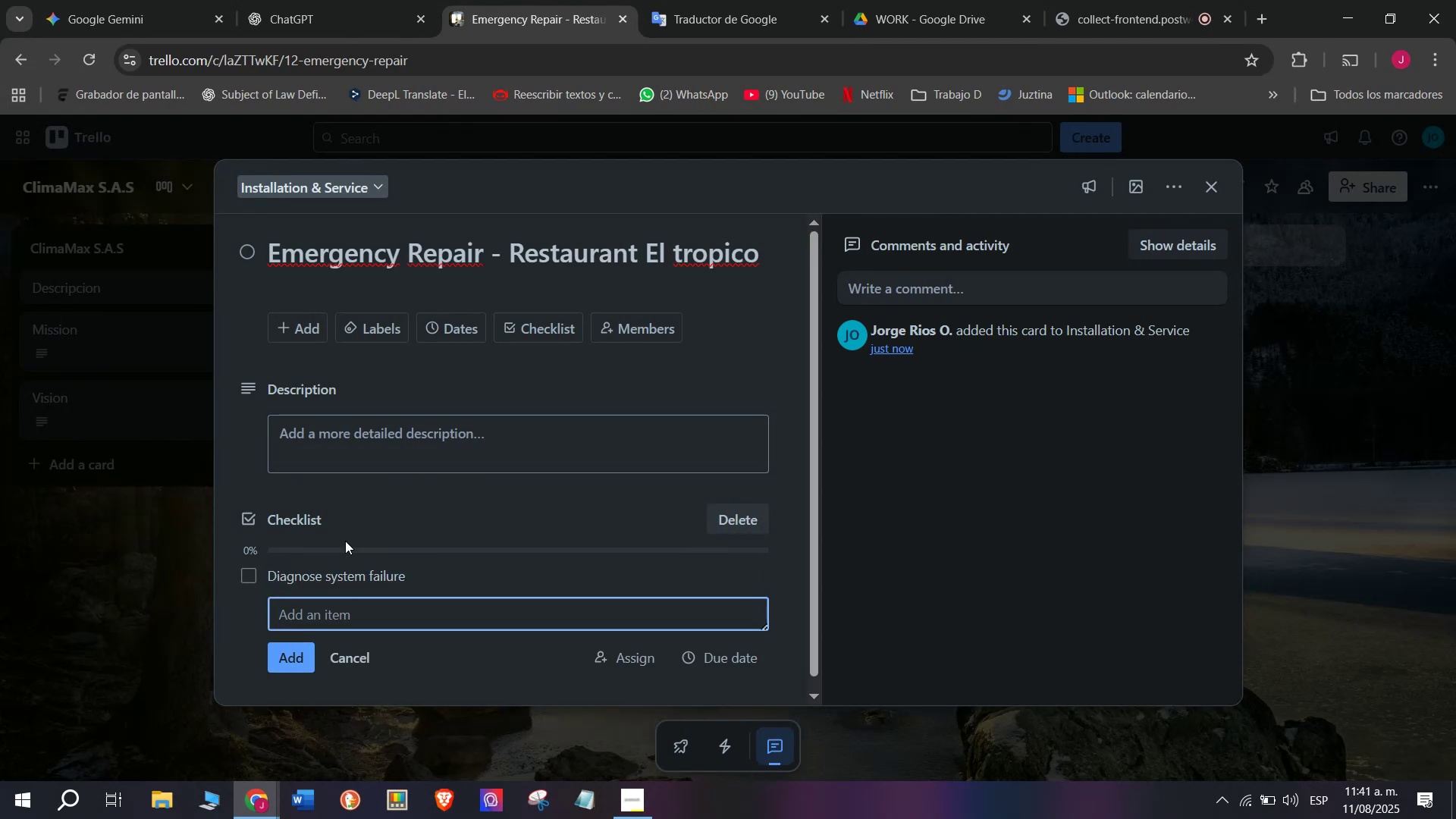 
scroll: coordinate [345, 570], scroll_direction: down, amount: 1.0
 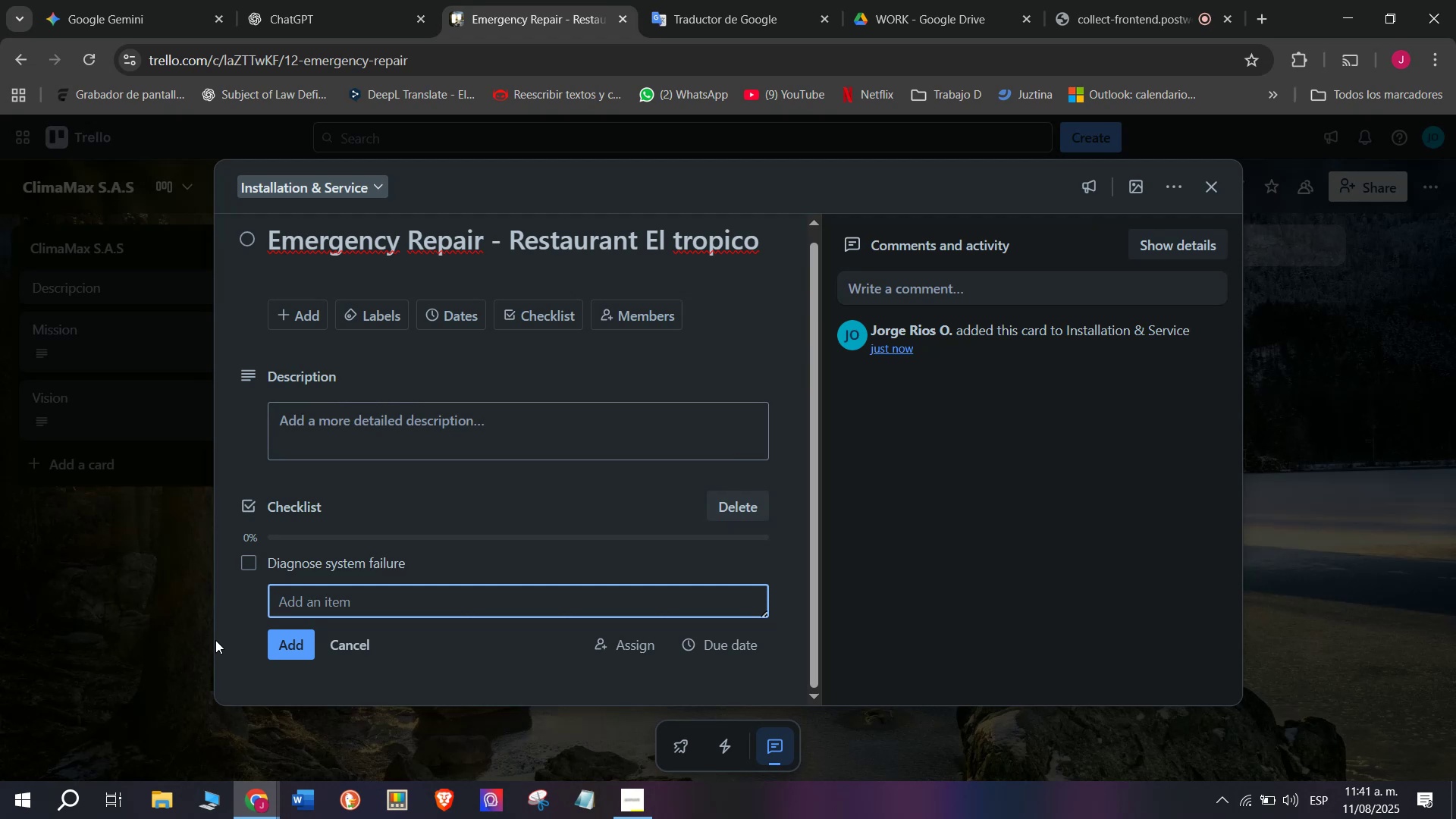 
type(p)
key(Backspace)
type(replacce )
key(Backspace)
type(Replace faulty componernts)
key(Backspace)
key(Backspace)
key(Backspace)
key(Backspace)
type(ntes)
 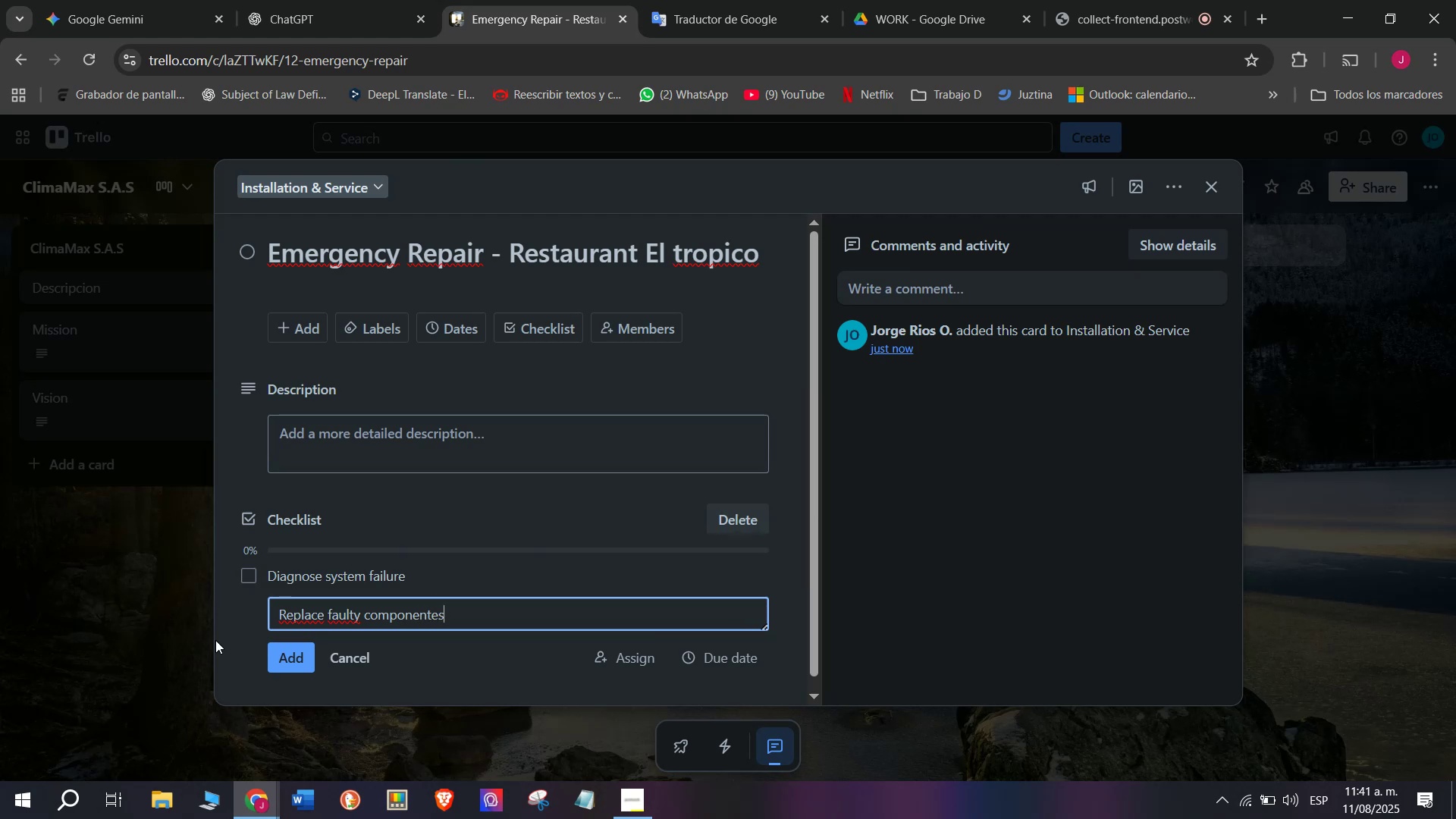 
key(Enter)
 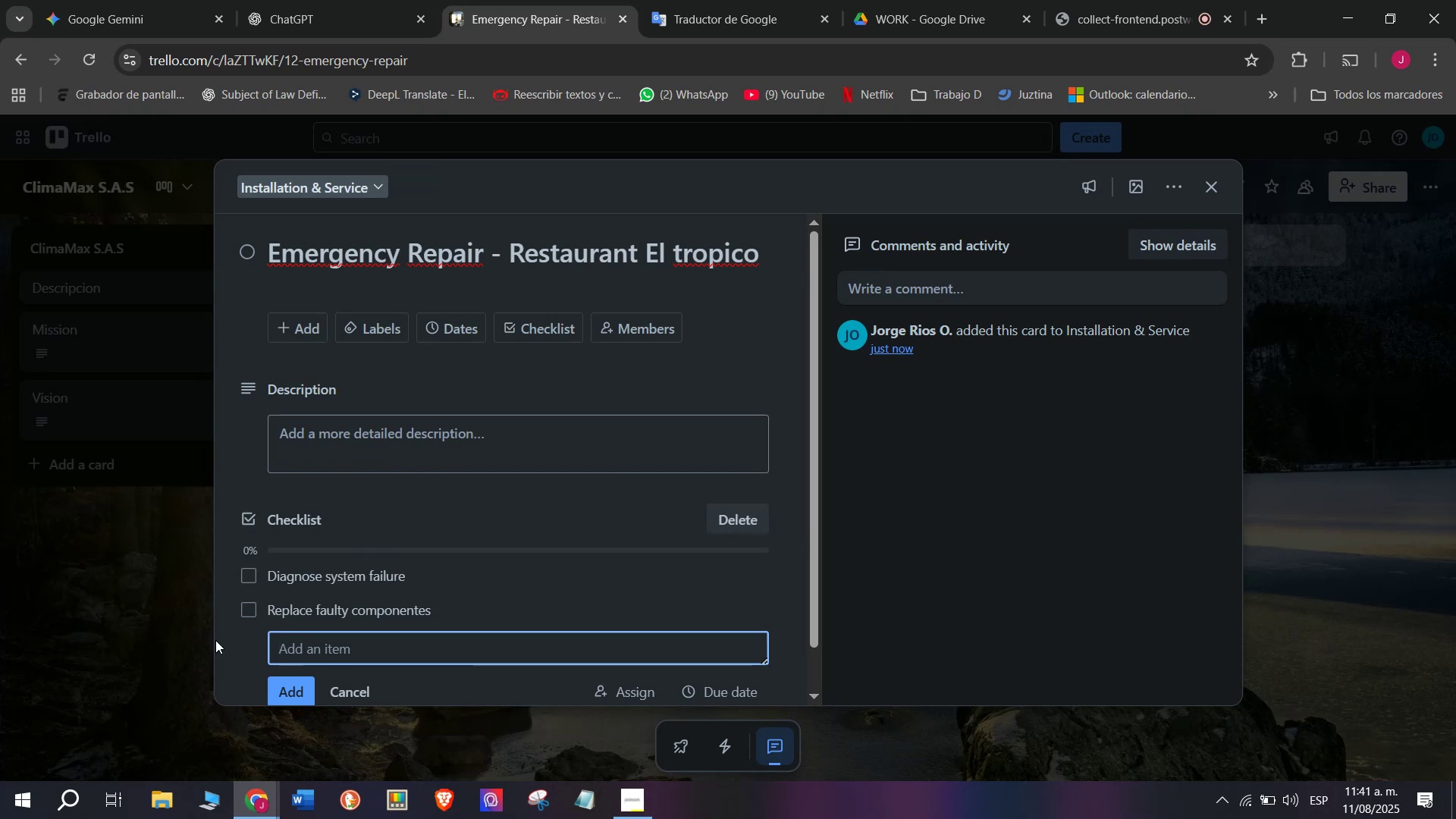 
wait(5.98)
 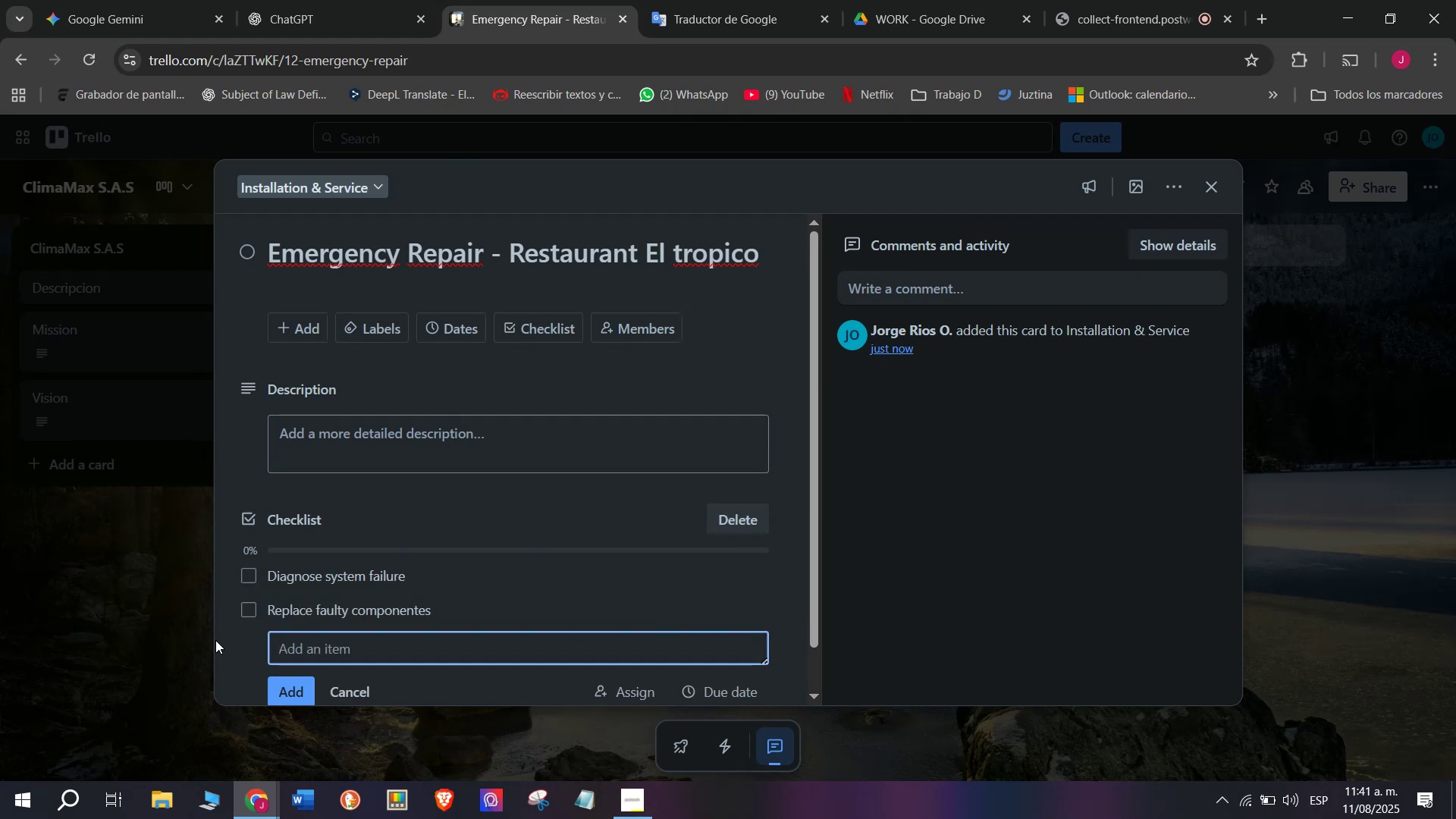 
type(Recharge refrigerant f)
key(Backspace)
type(gas)
 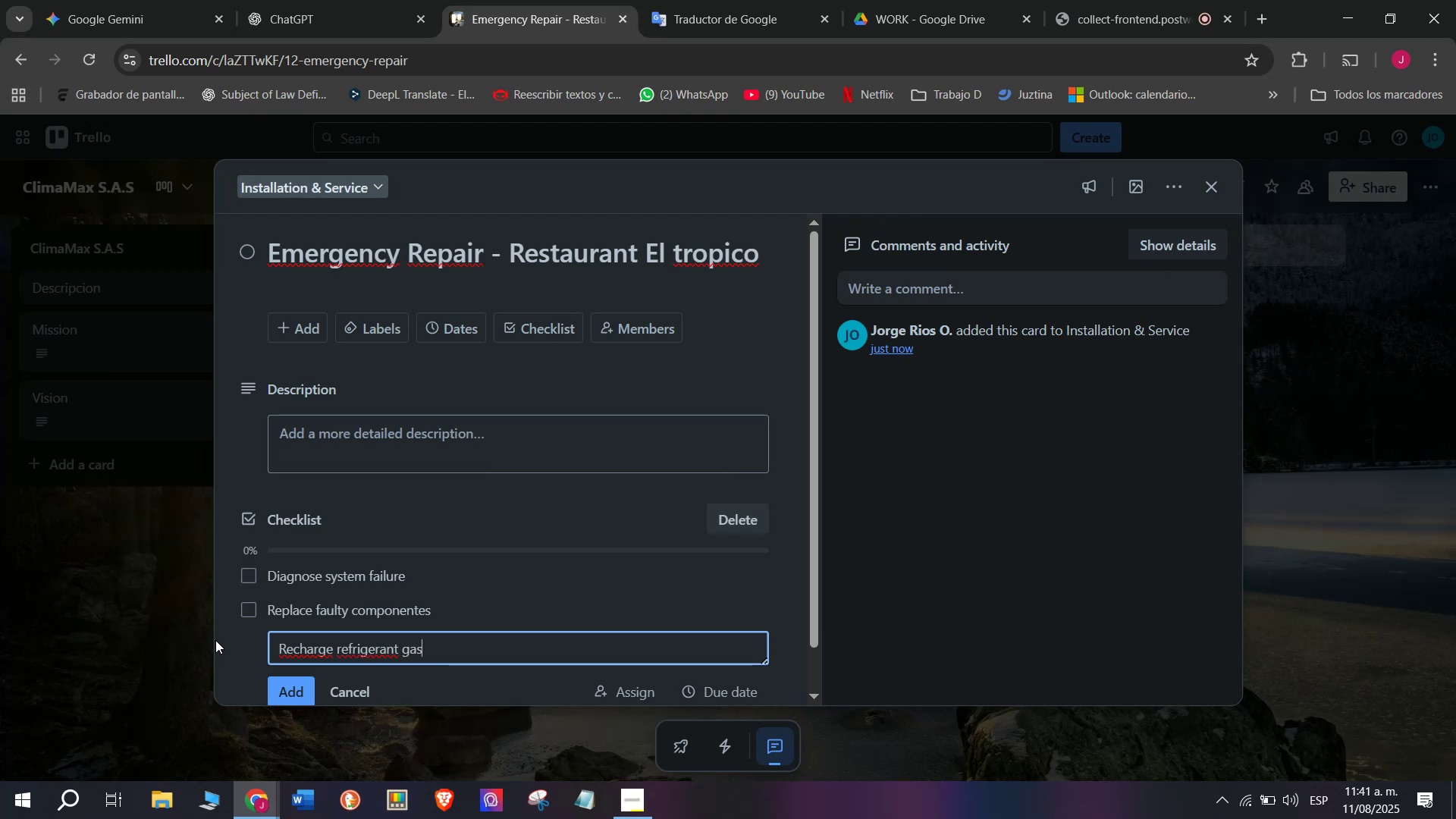 
key(Enter)
 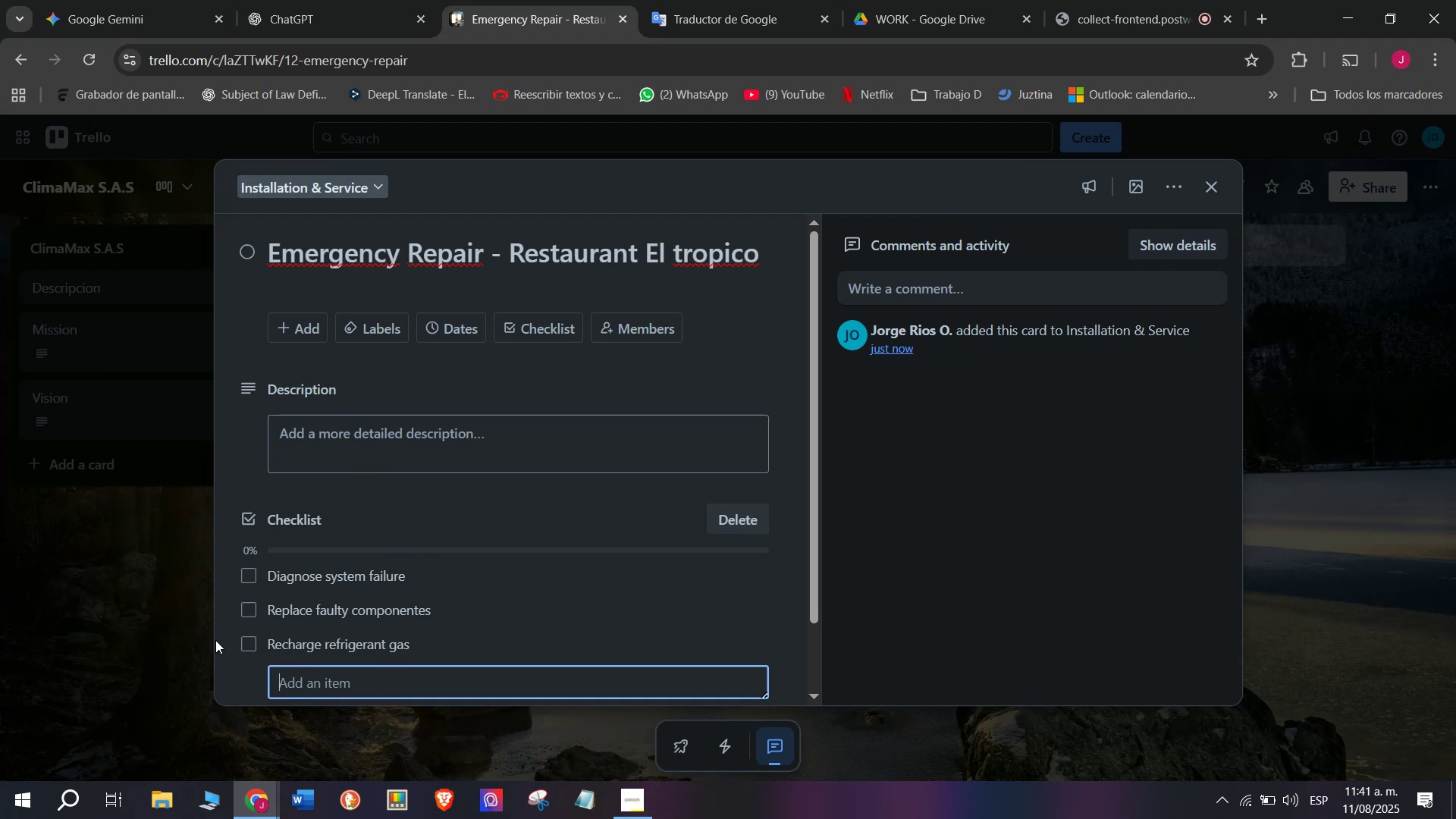 
wait(5.34)
 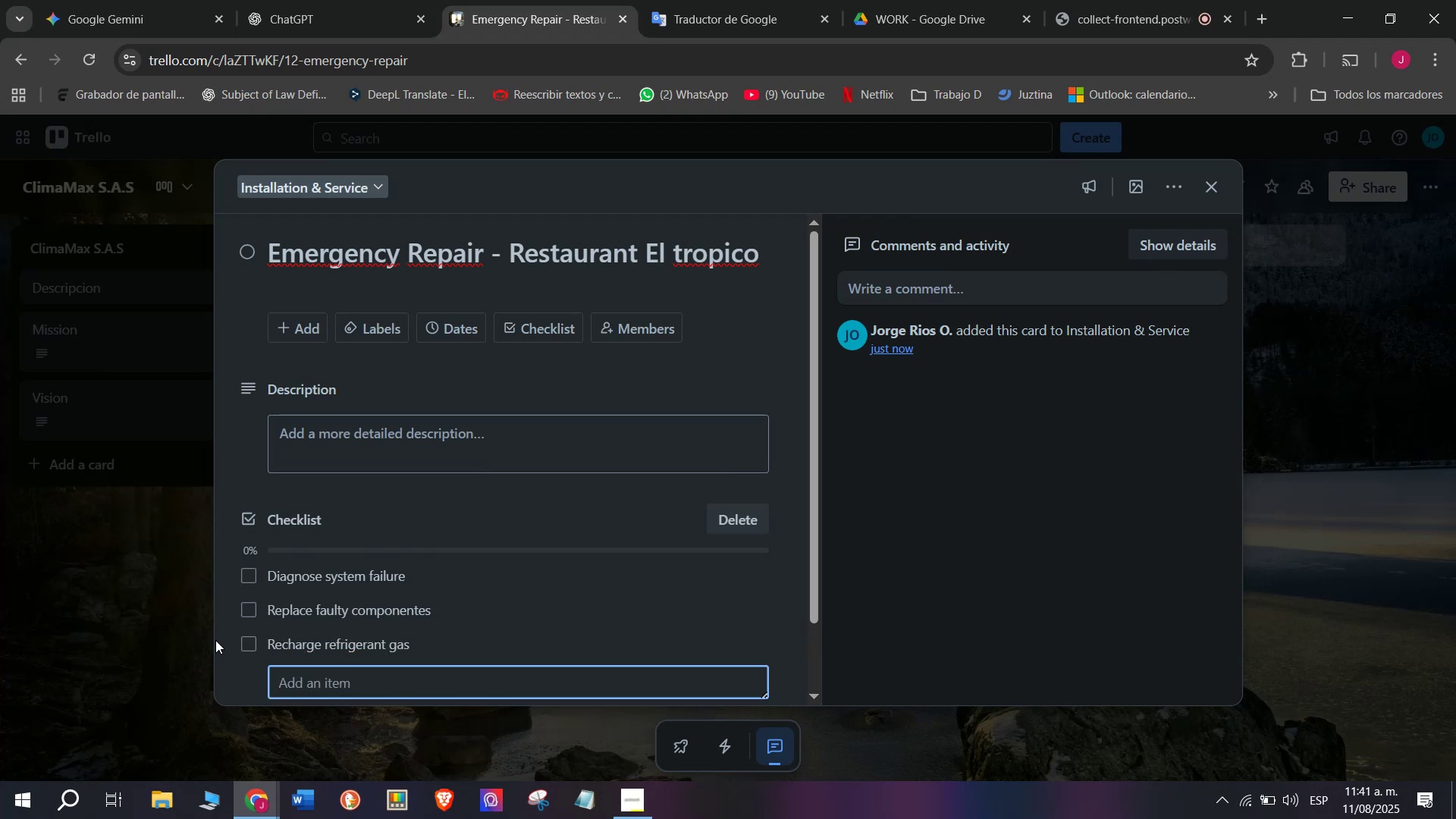 
type(Test cooling performance)
 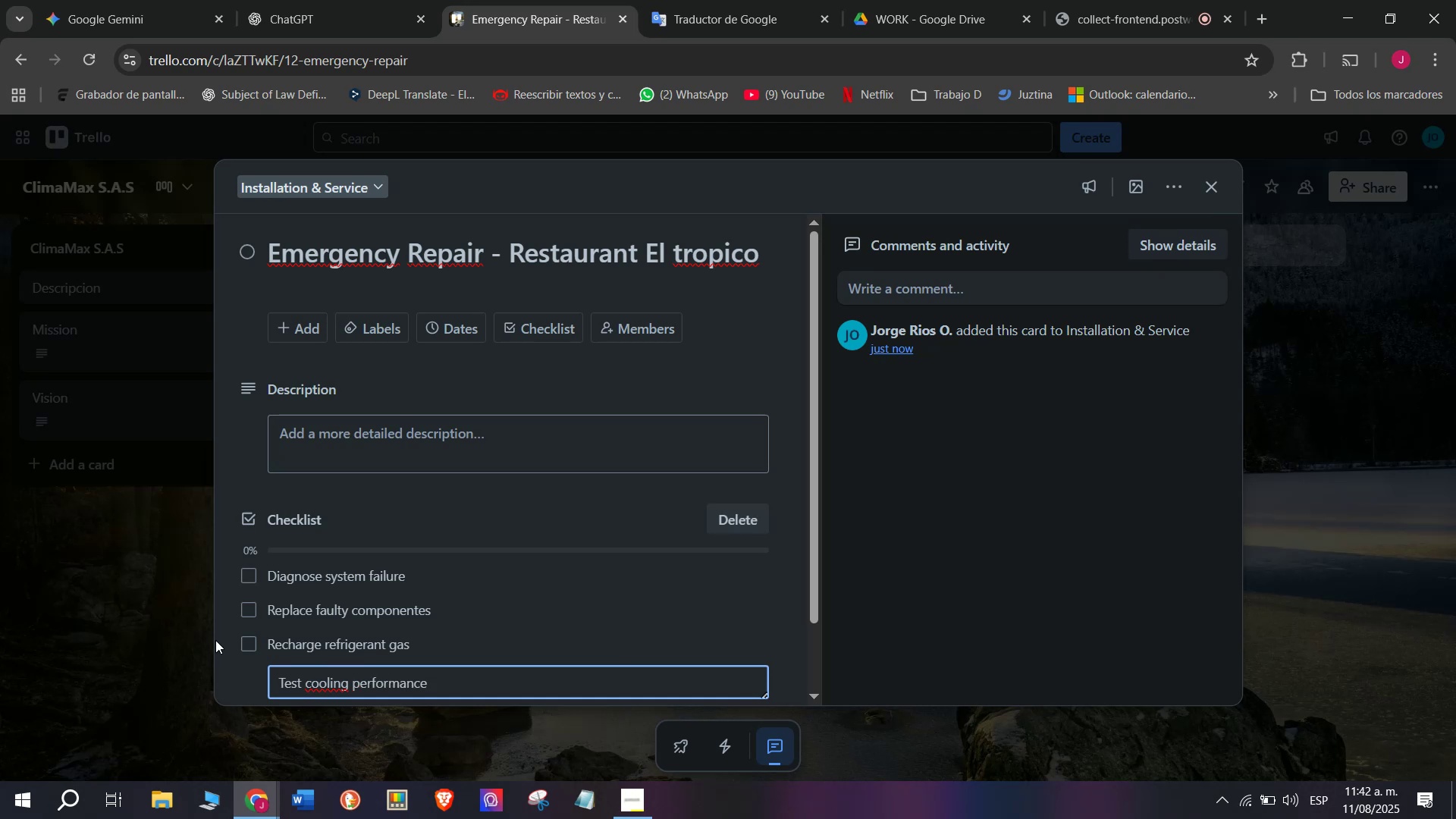 
key(Enter)
 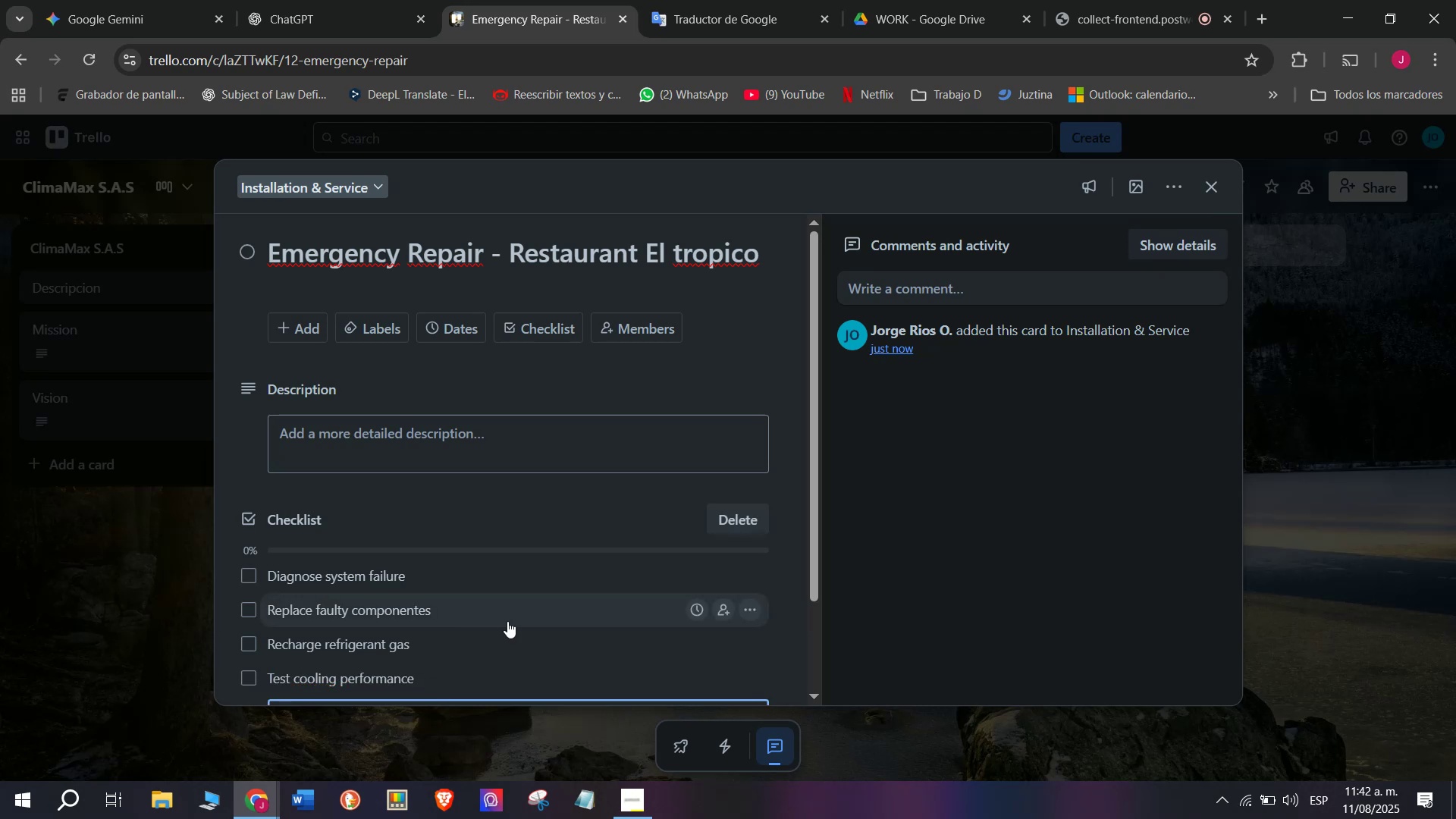 
scroll: coordinate [431, 642], scroll_direction: down, amount: 1.0
 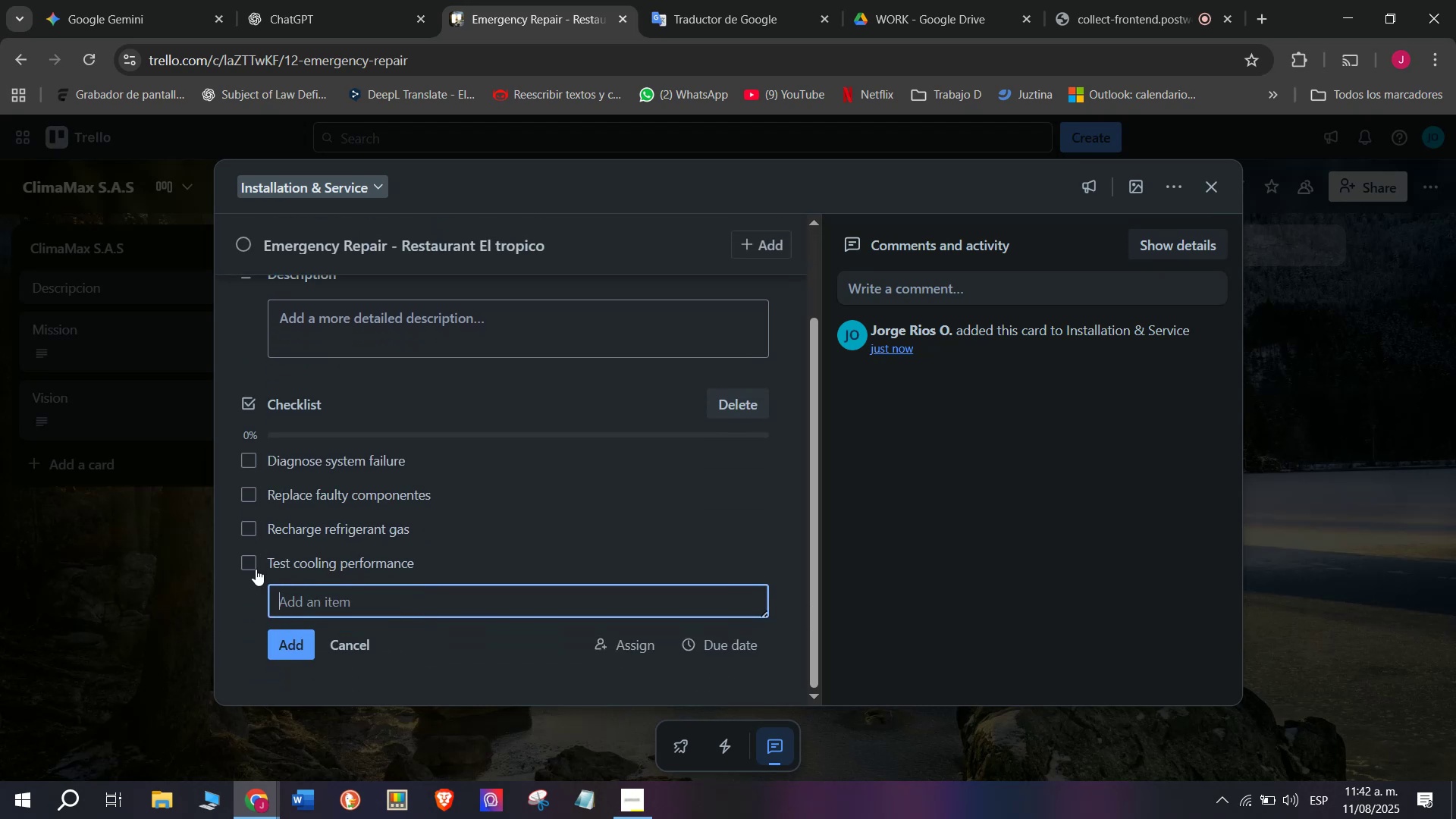 
scroll: coordinate [616, 517], scroll_direction: up, amount: 4.0
 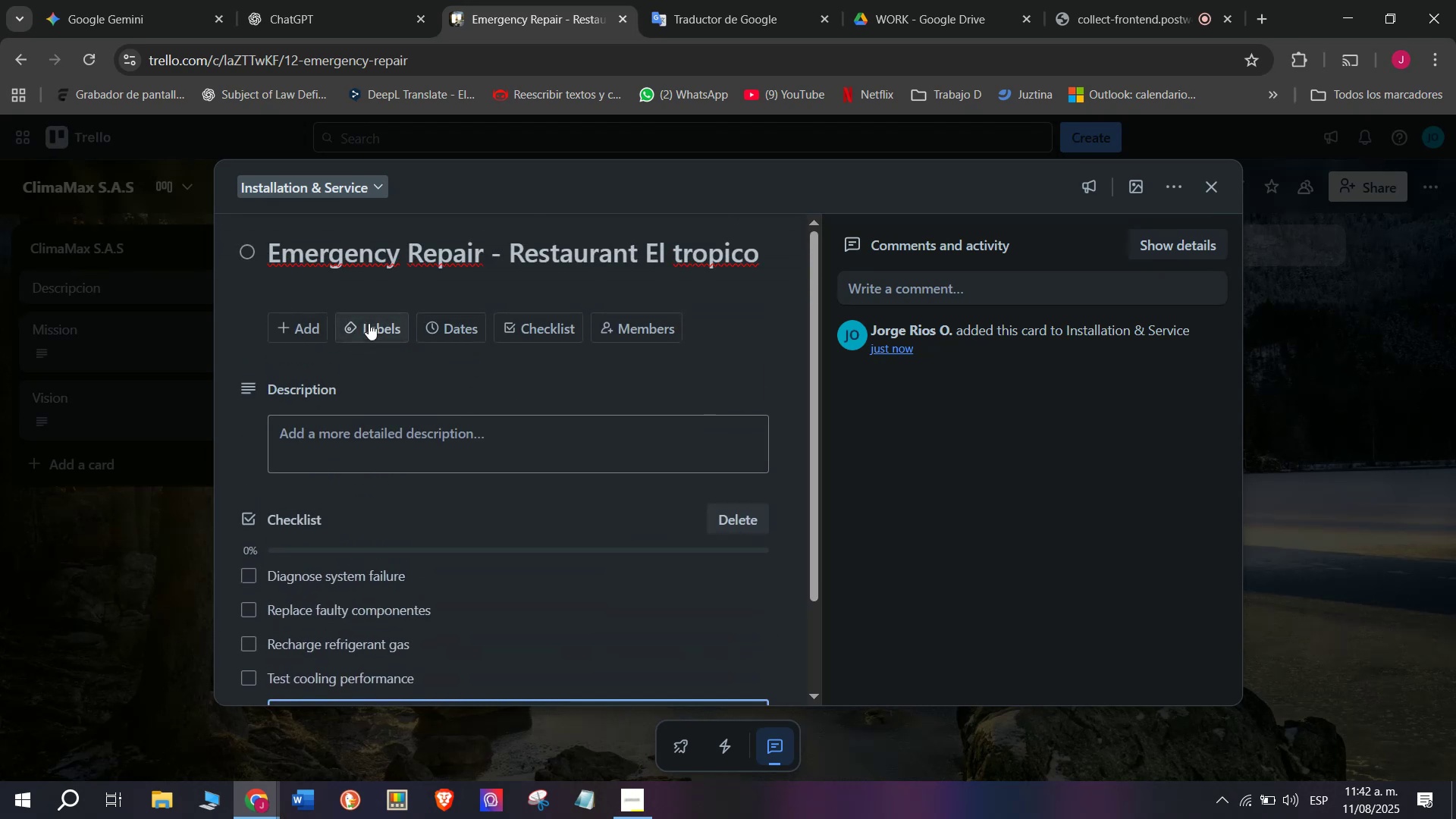 
left_click([369, 322])
 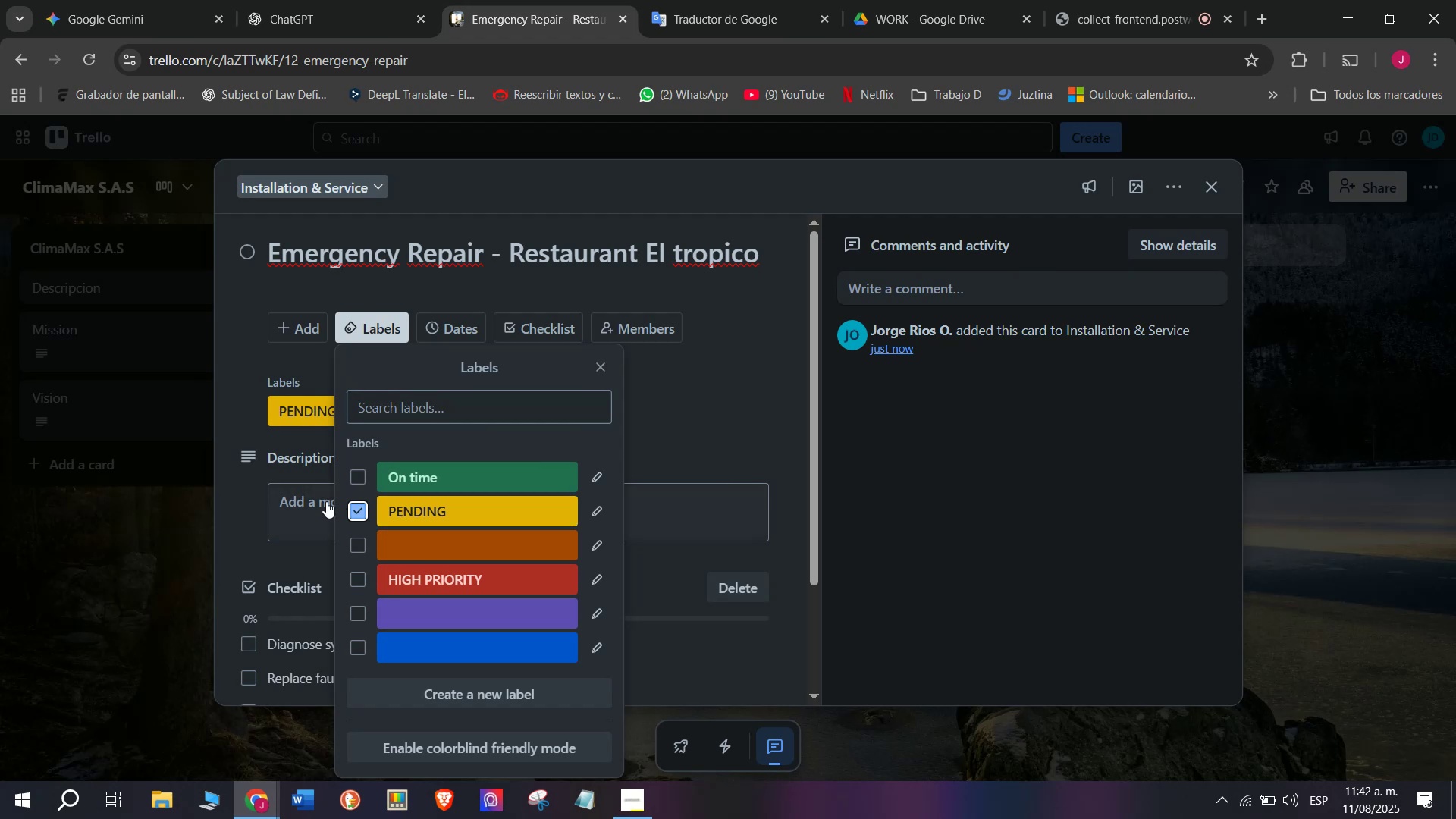 
left_click([257, 386])
 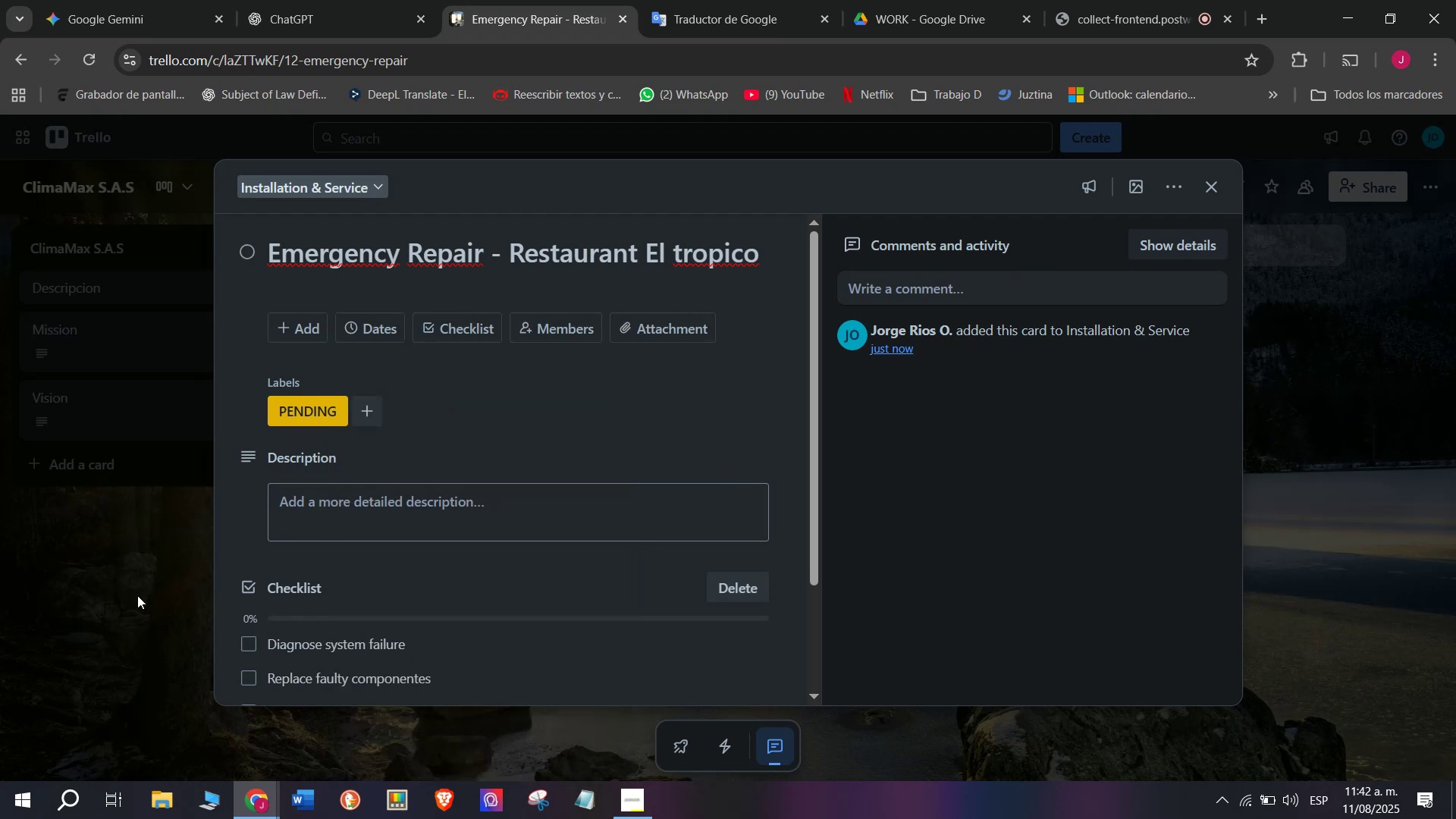 
left_click([137, 599])
 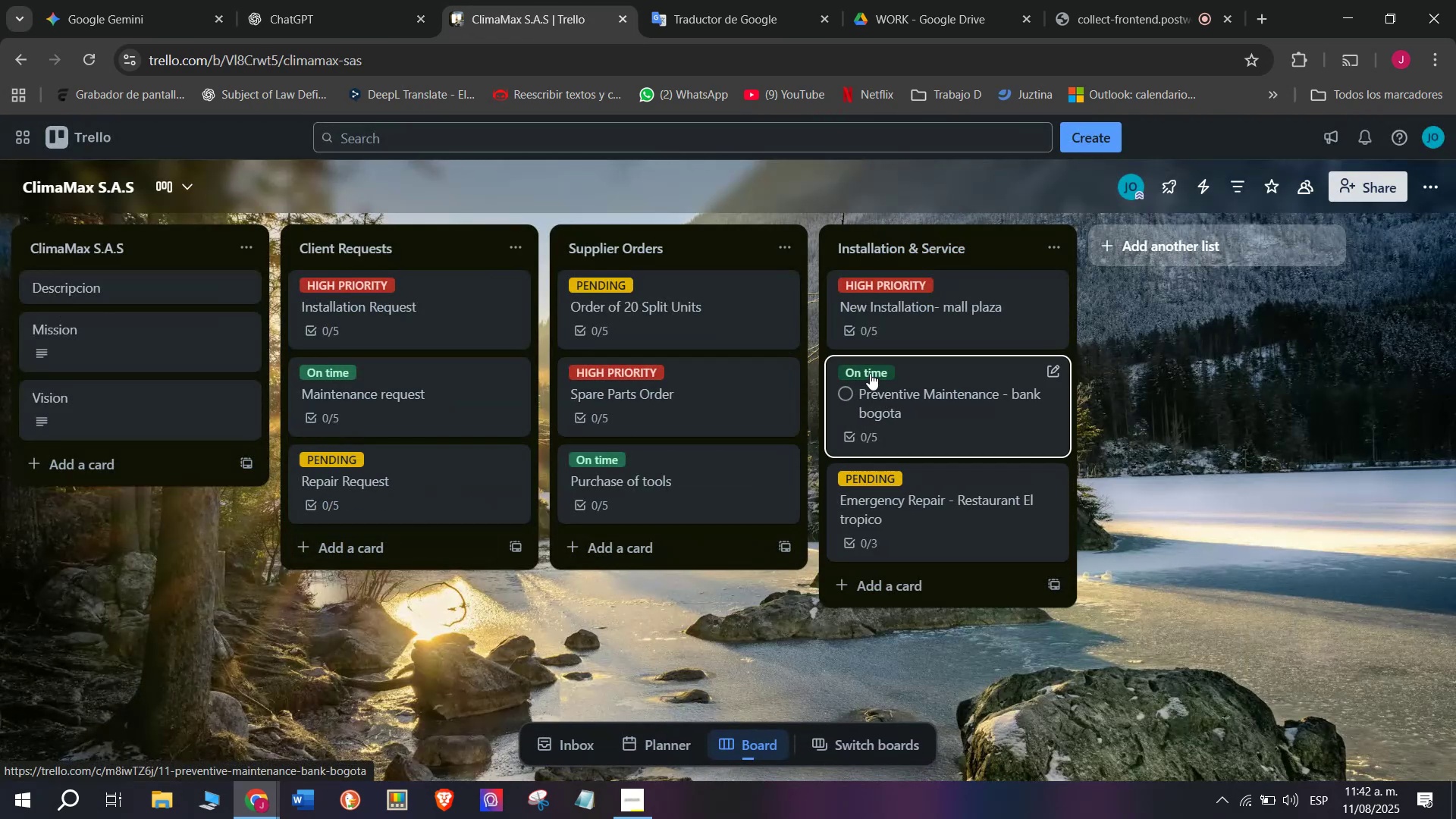 
scroll: coordinate [813, 371], scroll_direction: down, amount: 3.0
 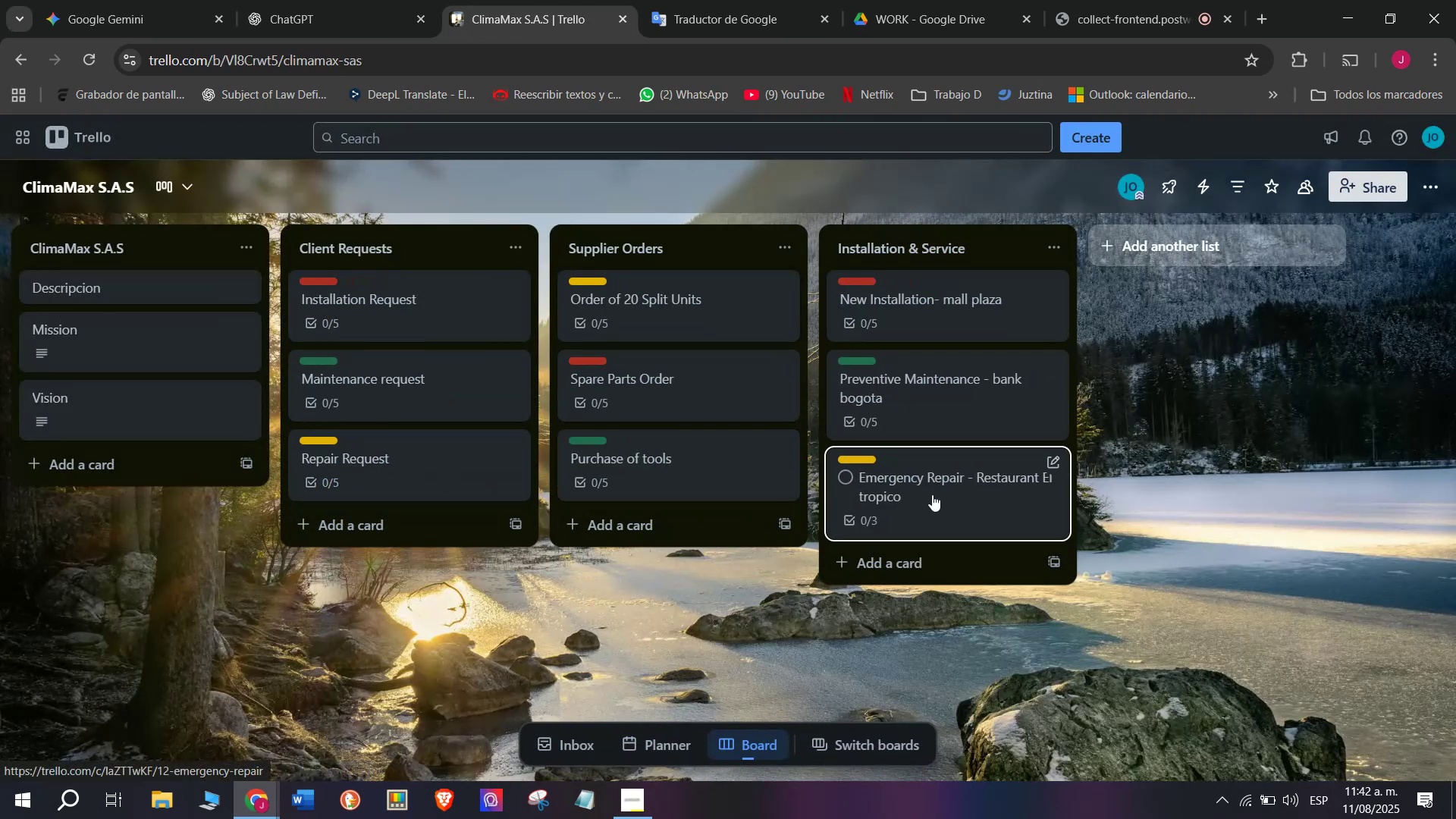 
left_click([1176, 234])
 